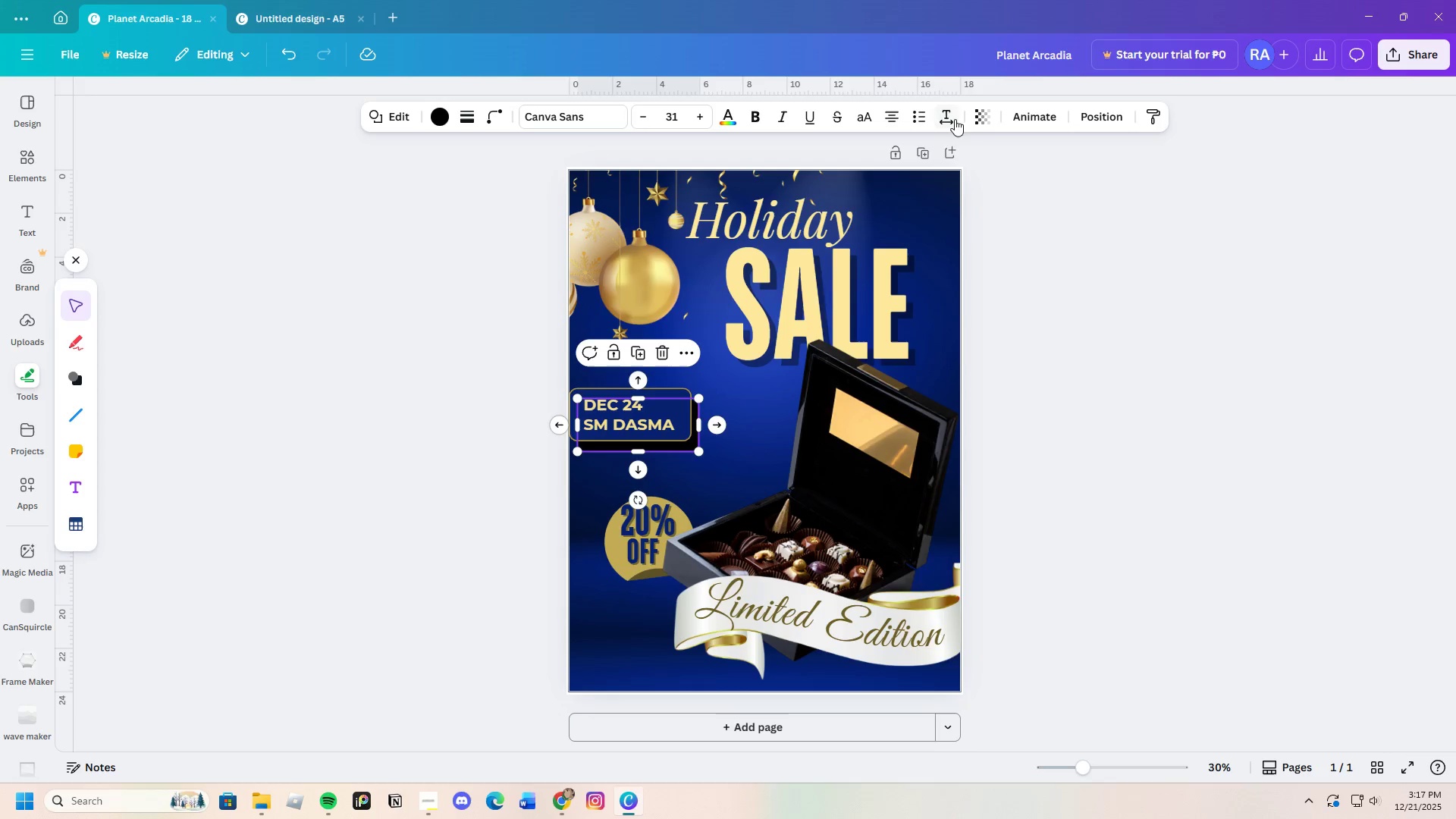 
left_click([983, 118])
 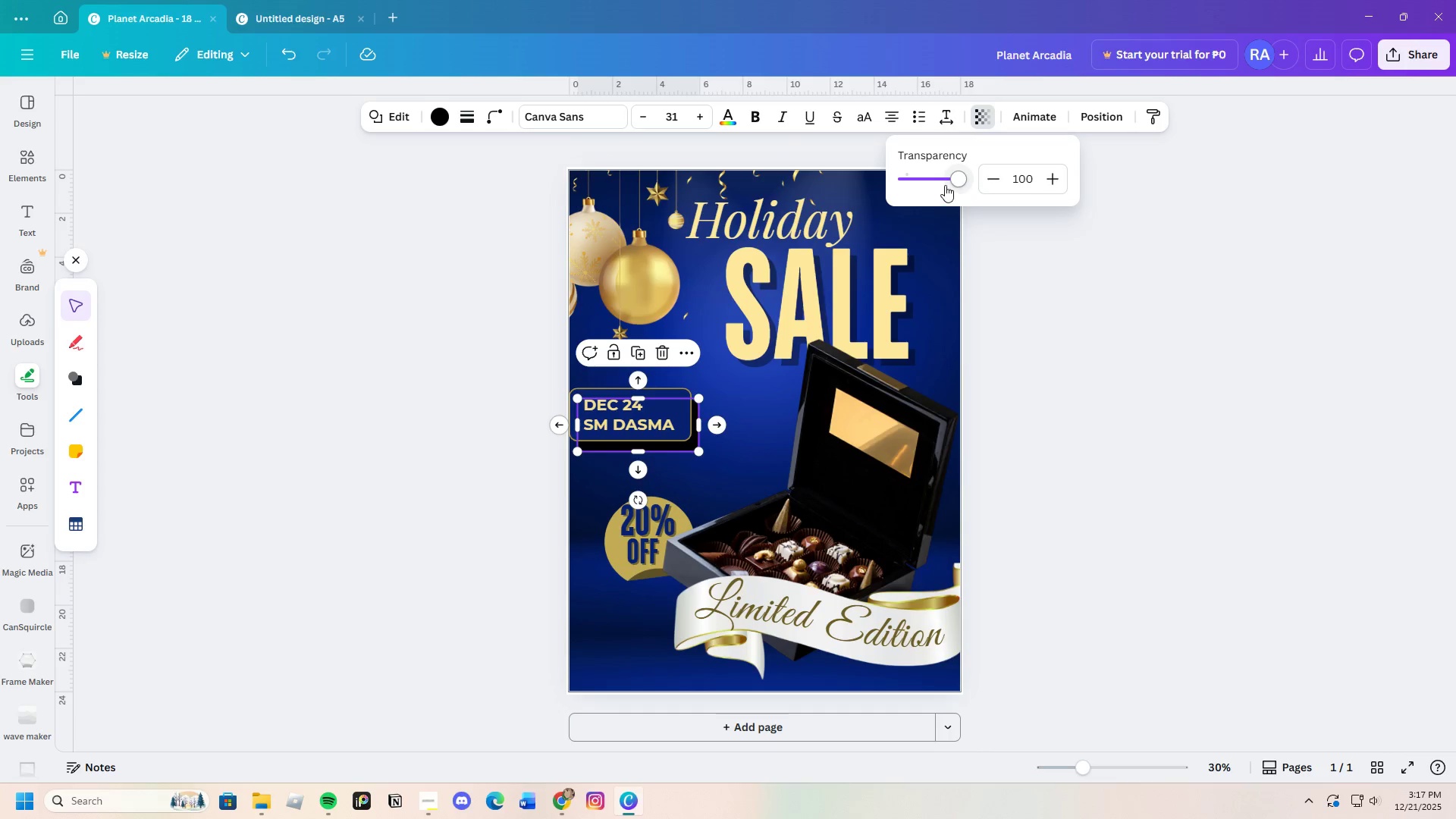 
left_click_drag(start_coordinate=[949, 178], to_coordinate=[946, 183])
 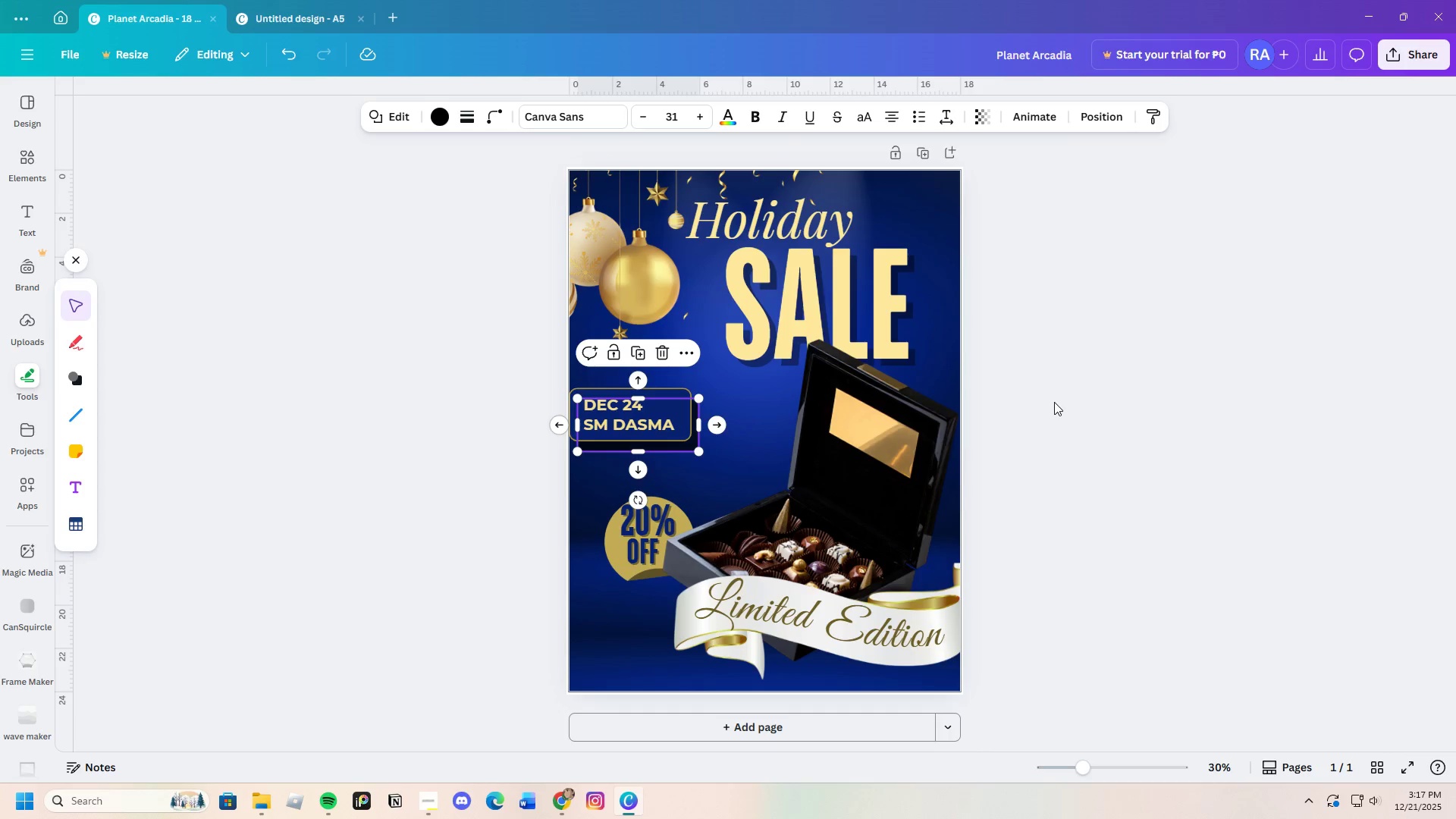 
double_click([1054, 402])
 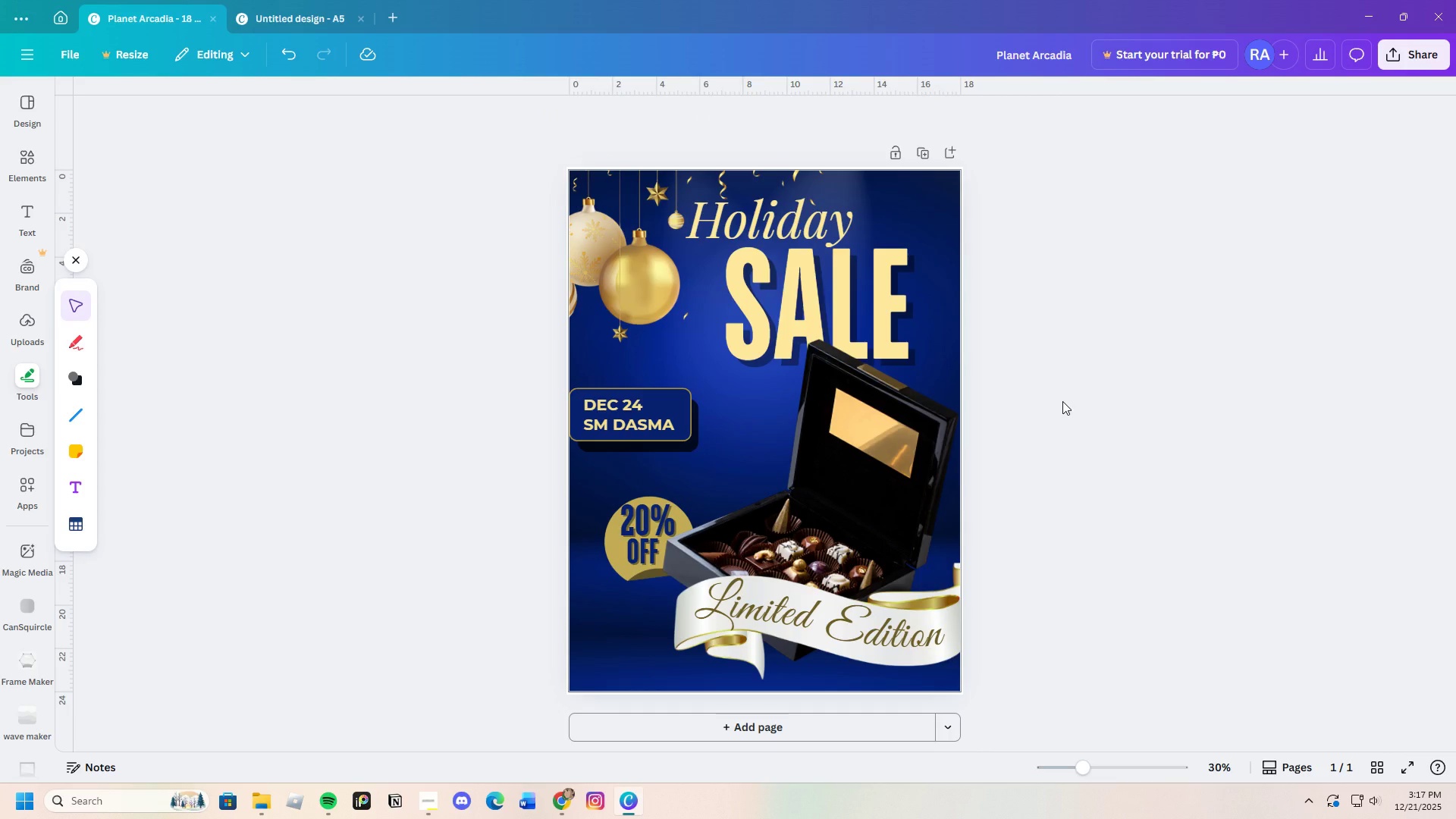 
wait(25.16)
 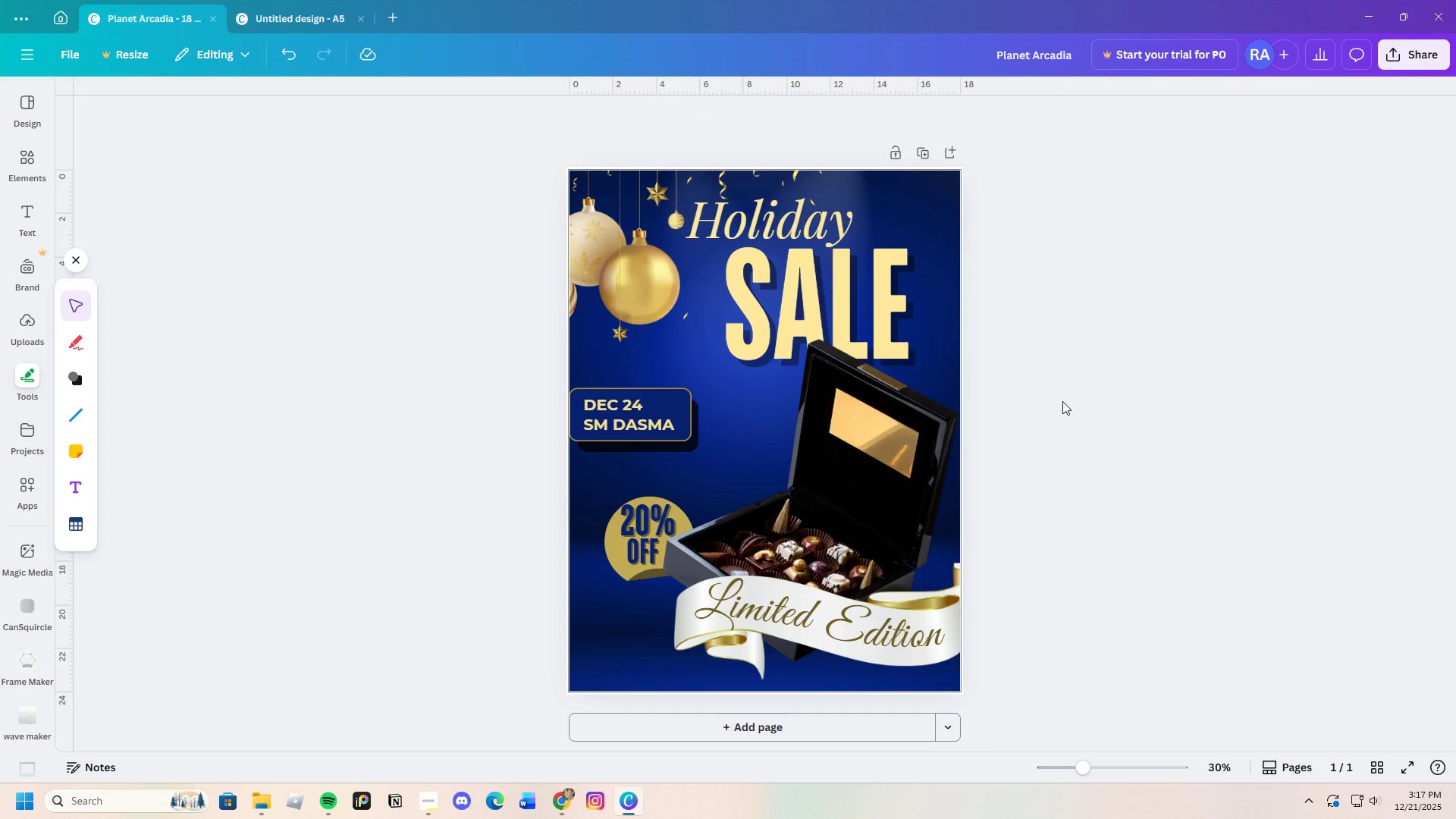 
left_click([76, 381])
 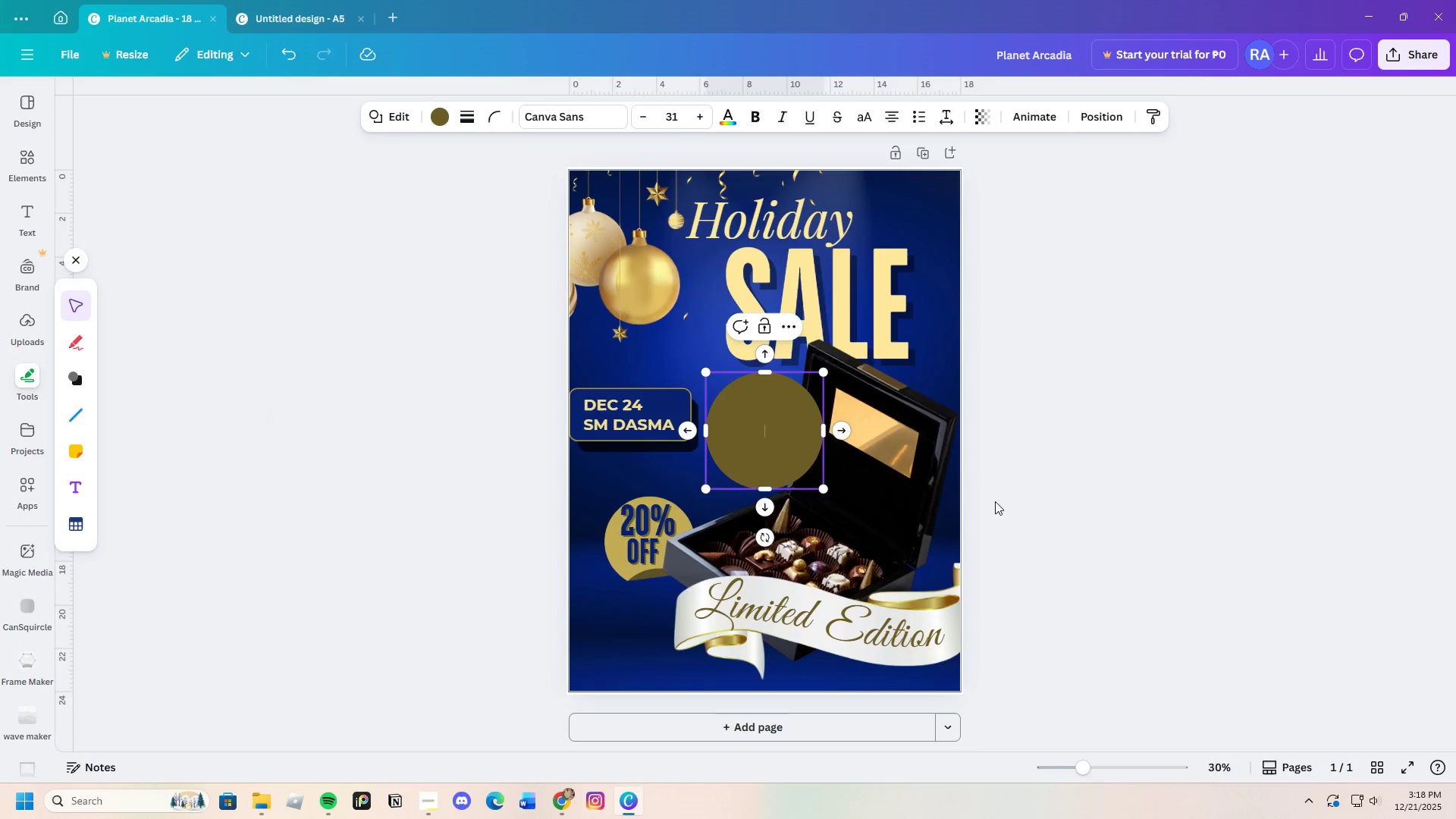 
left_click_drag(start_coordinate=[757, 422], to_coordinate=[621, 521])
 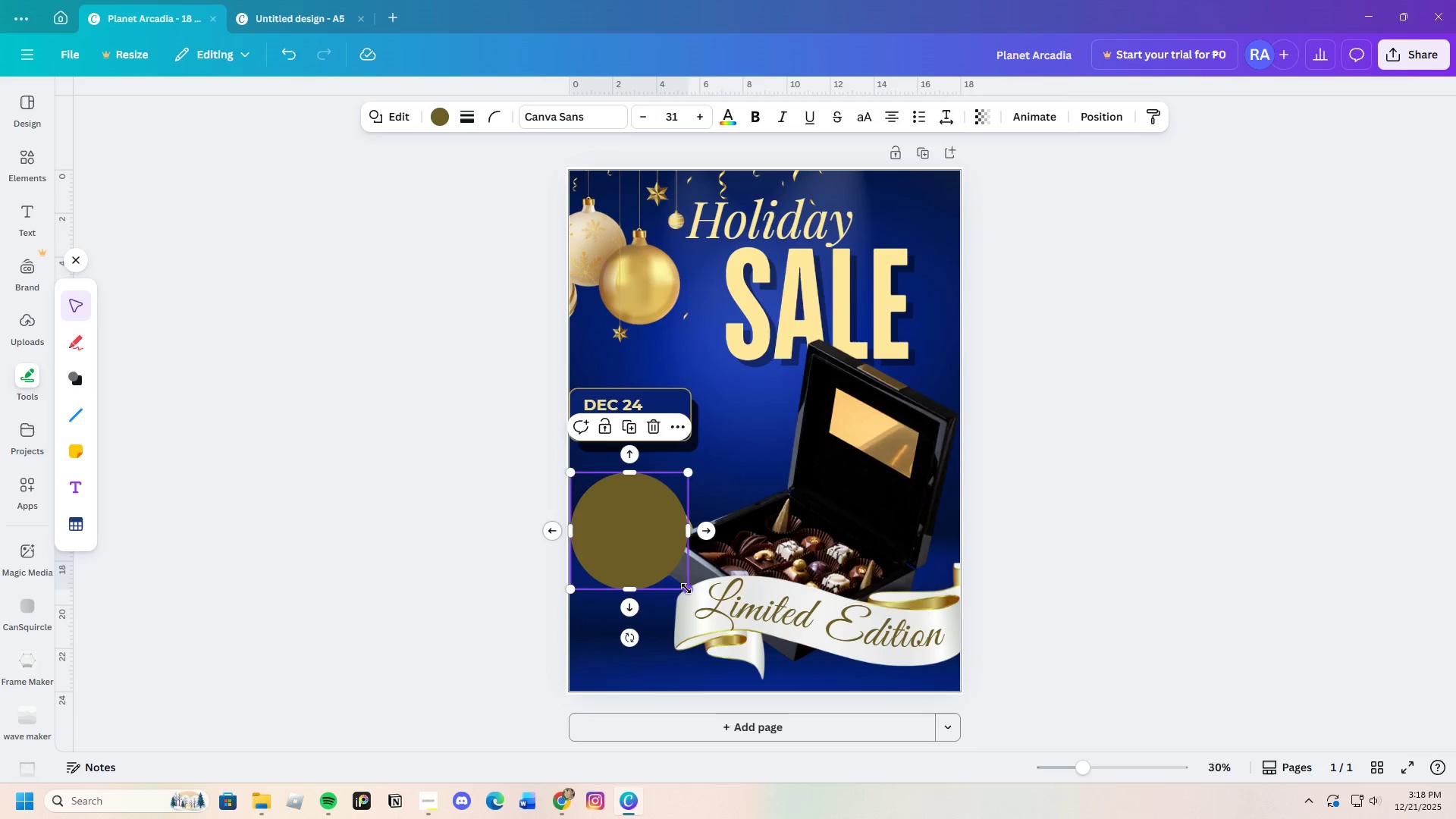 
left_click_drag(start_coordinate=[686, 588], to_coordinate=[670, 581])
 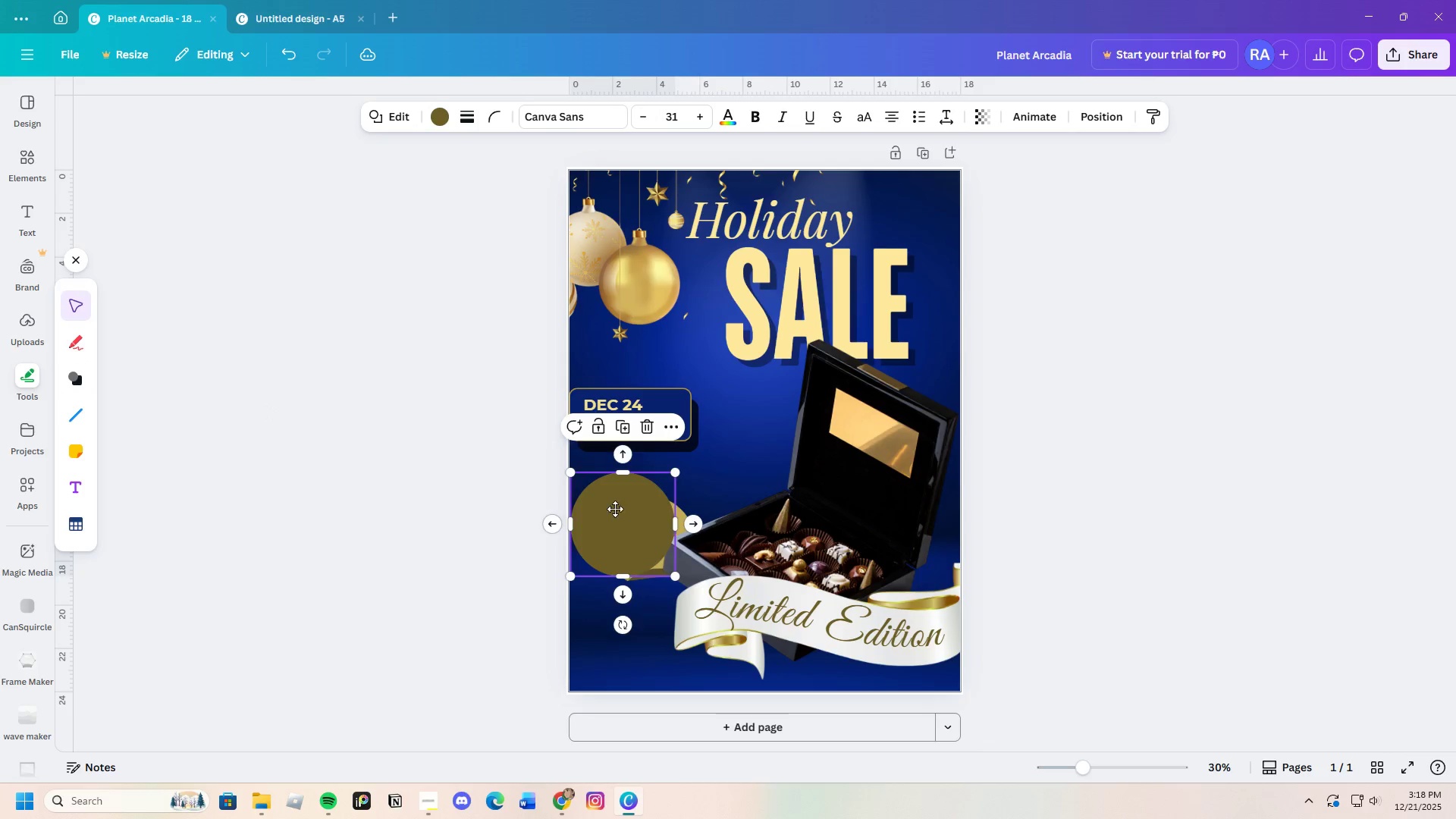 
left_click_drag(start_coordinate=[602, 505], to_coordinate=[616, 523])
 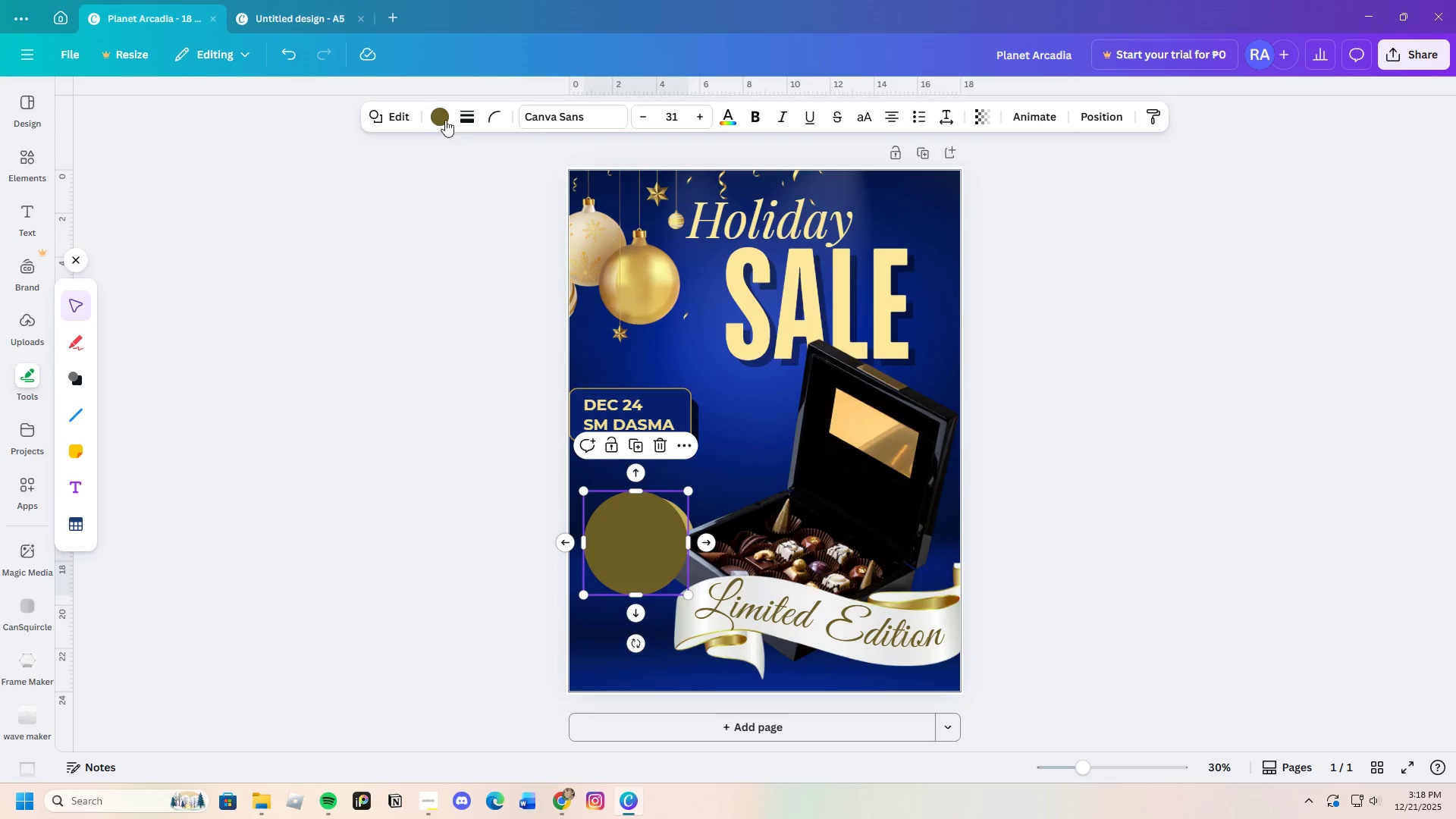 
left_click([435, 114])
 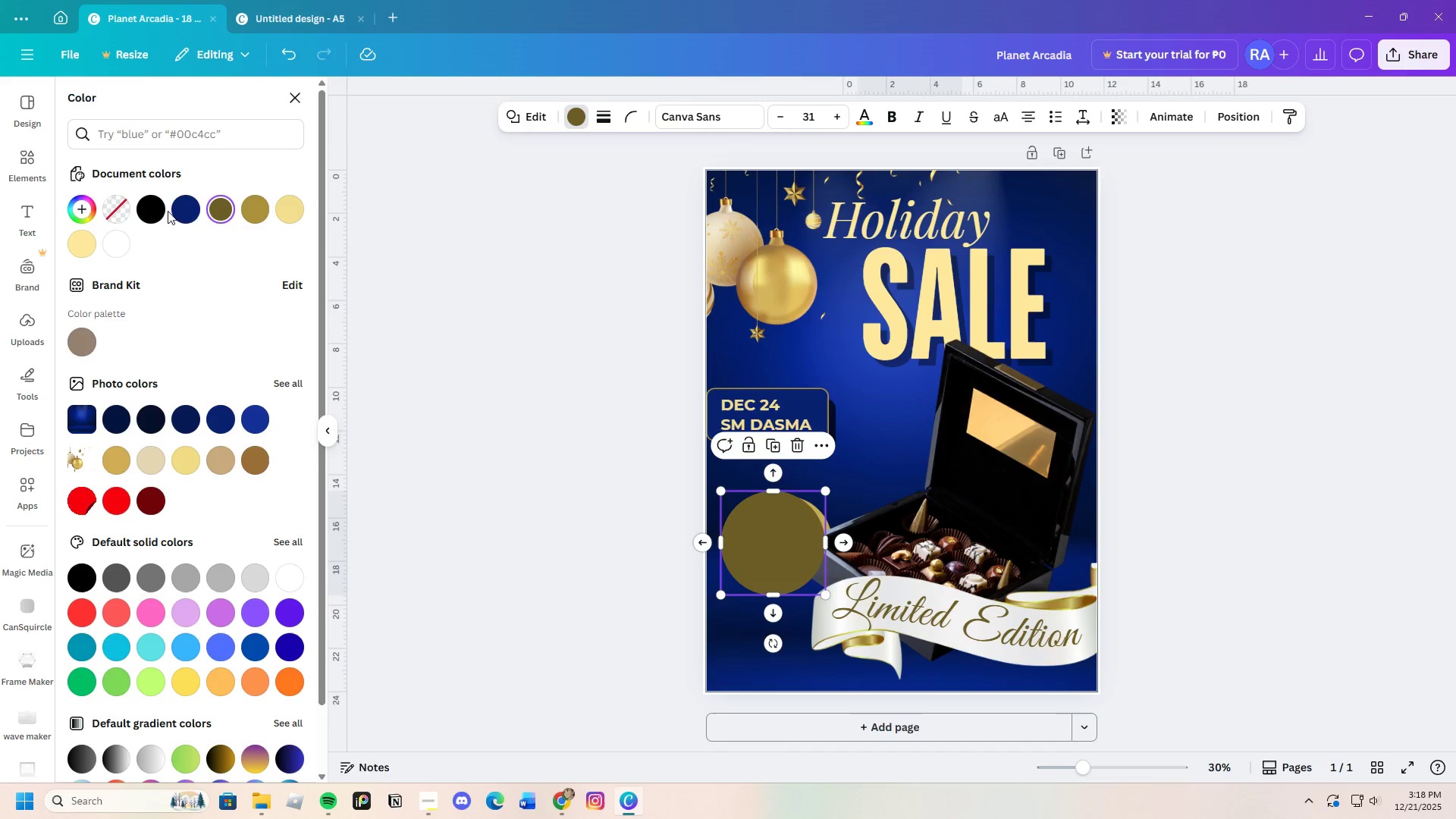 
left_click([151, 203])
 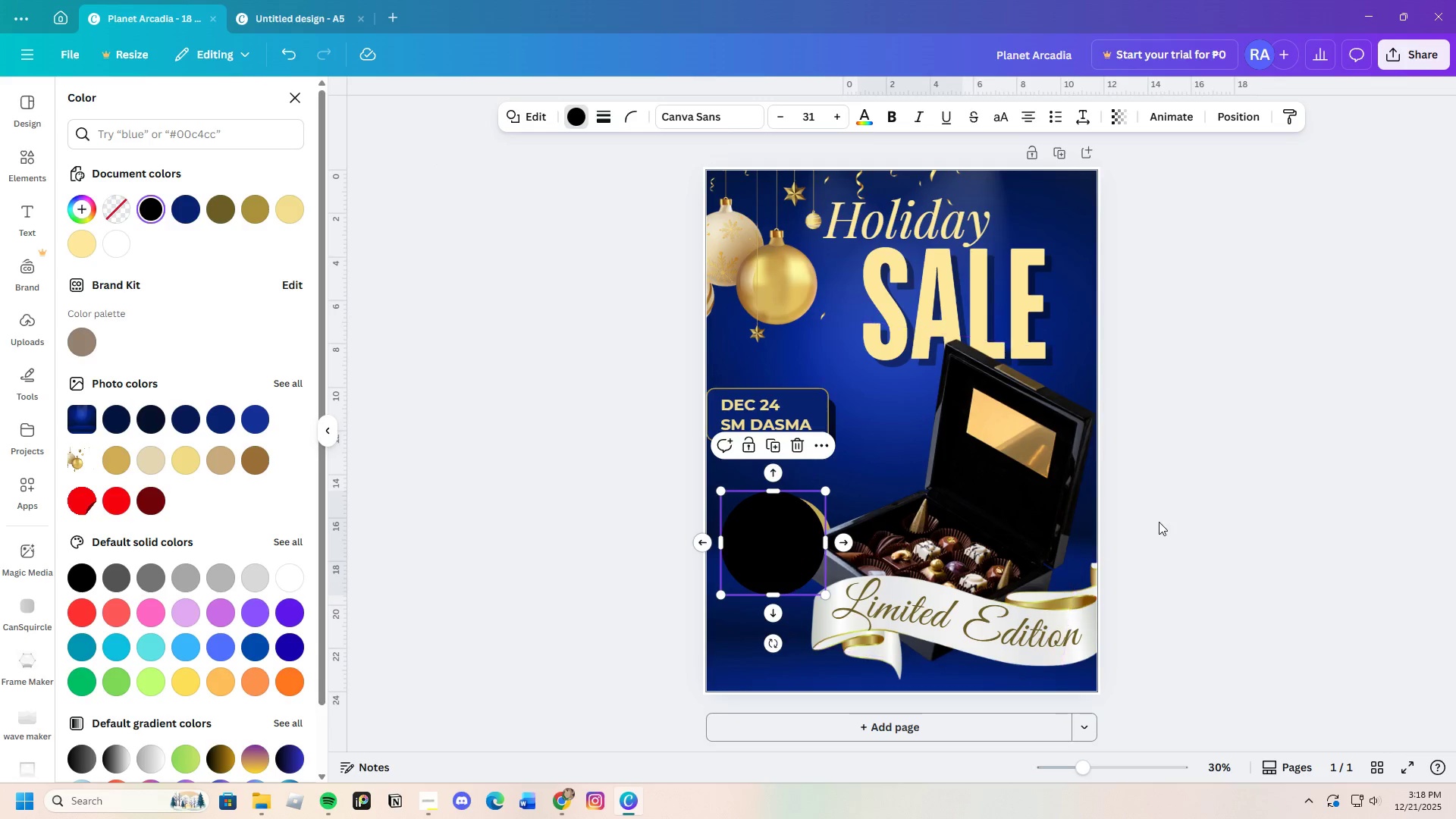 
left_click([1164, 520])
 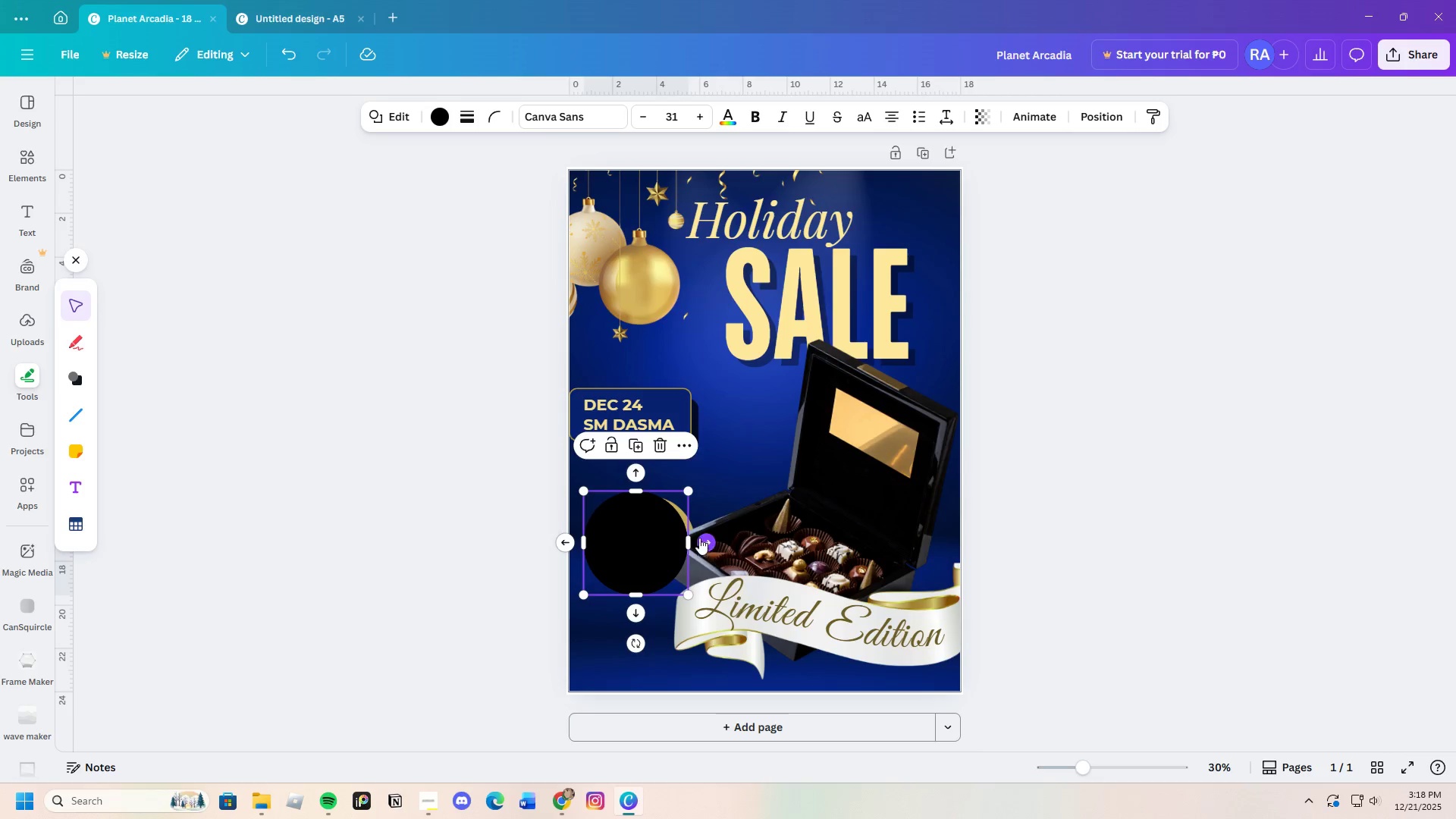 
right_click([664, 532])
 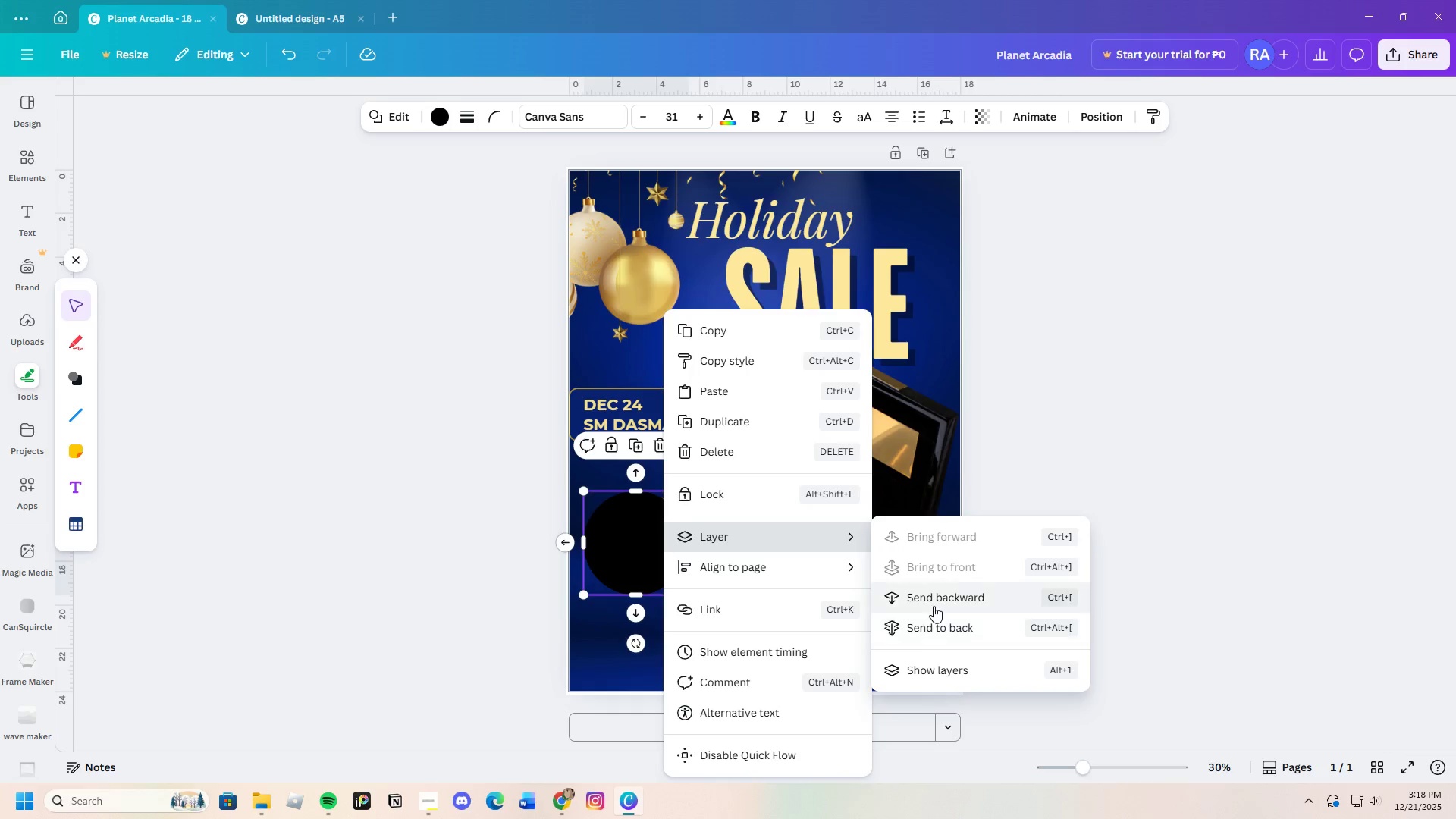 
mouse_move([720, 540])
 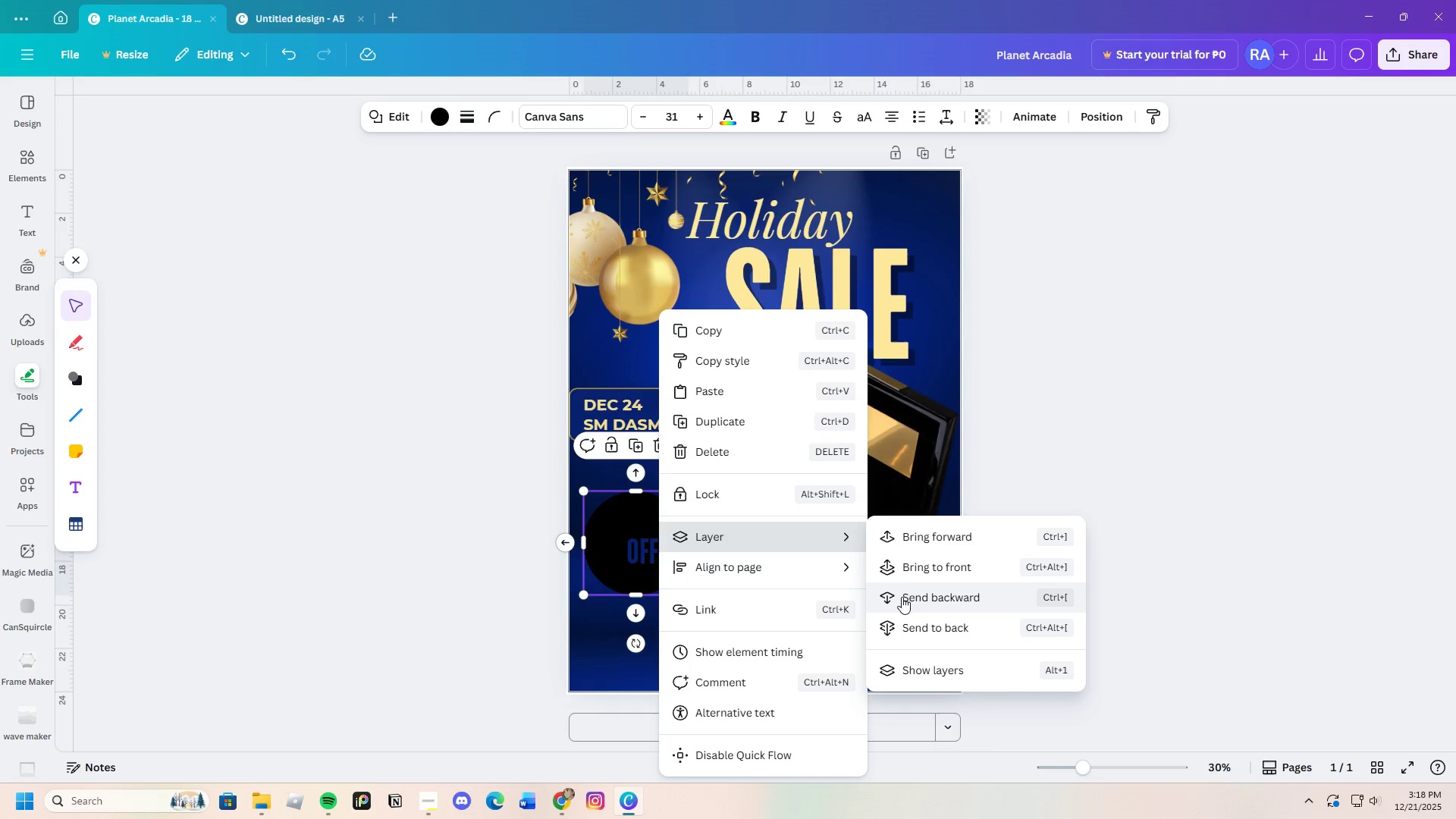 
left_click([902, 597])
 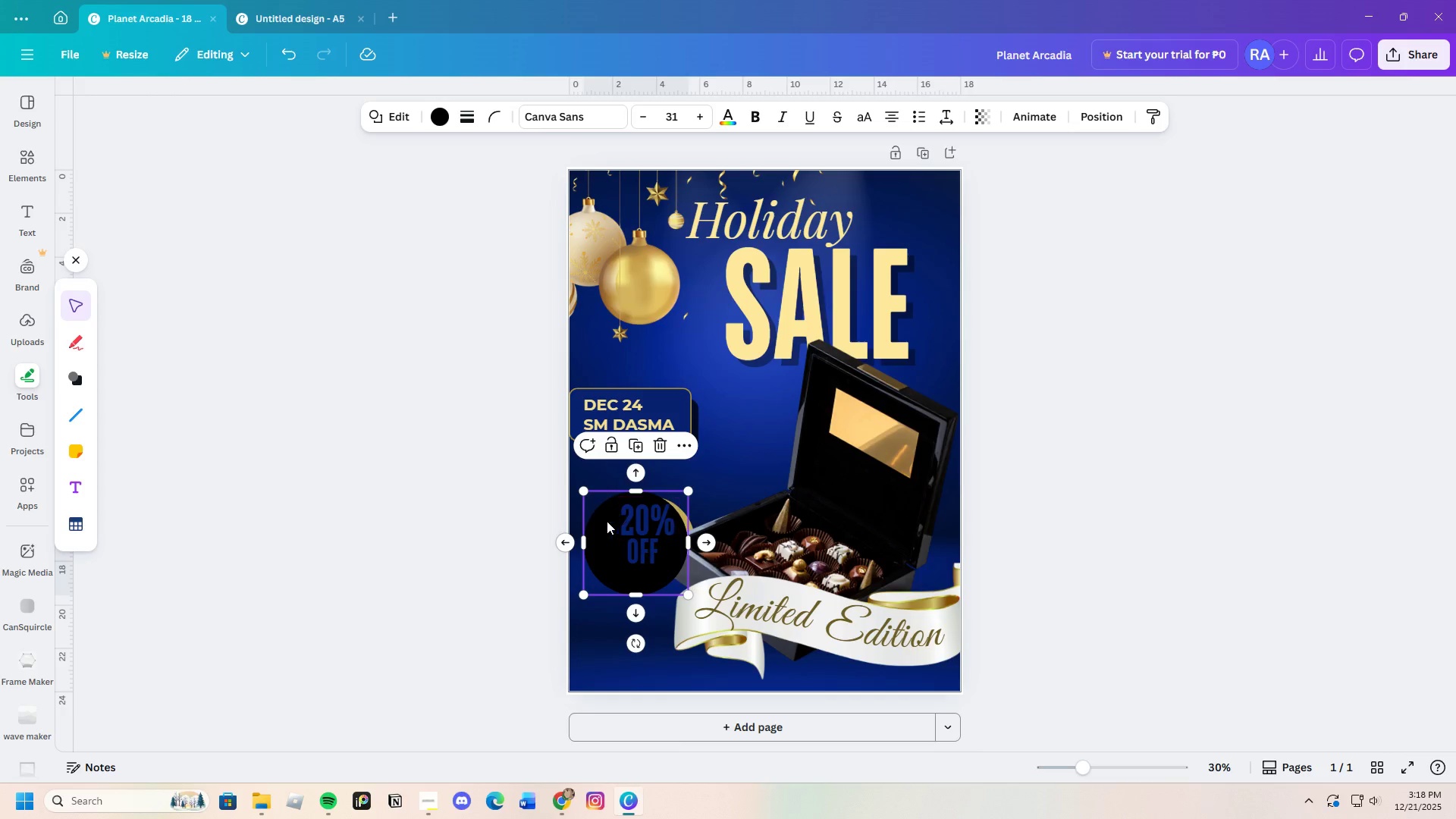 
right_click([607, 530])
 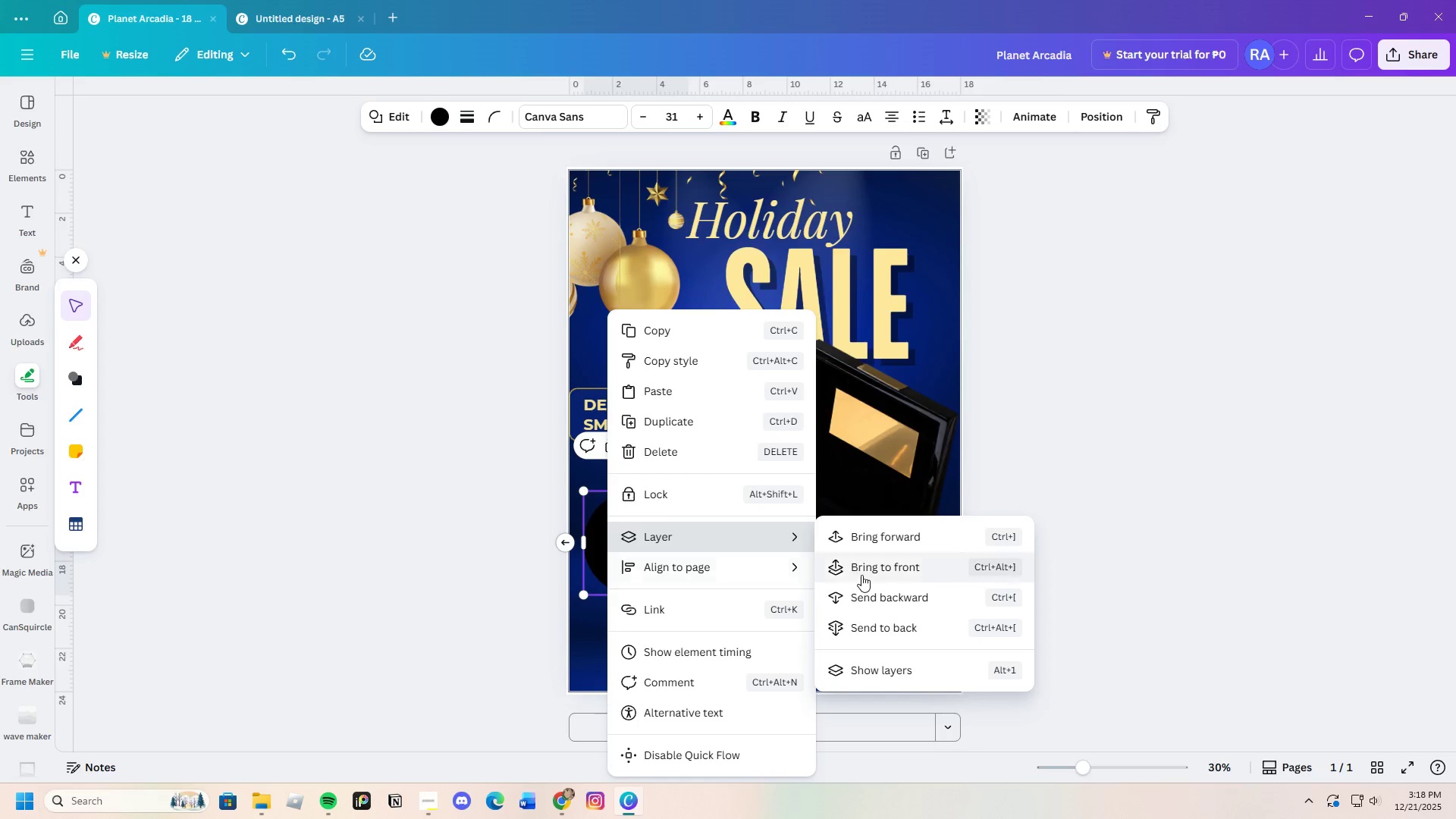 
left_click([865, 596])
 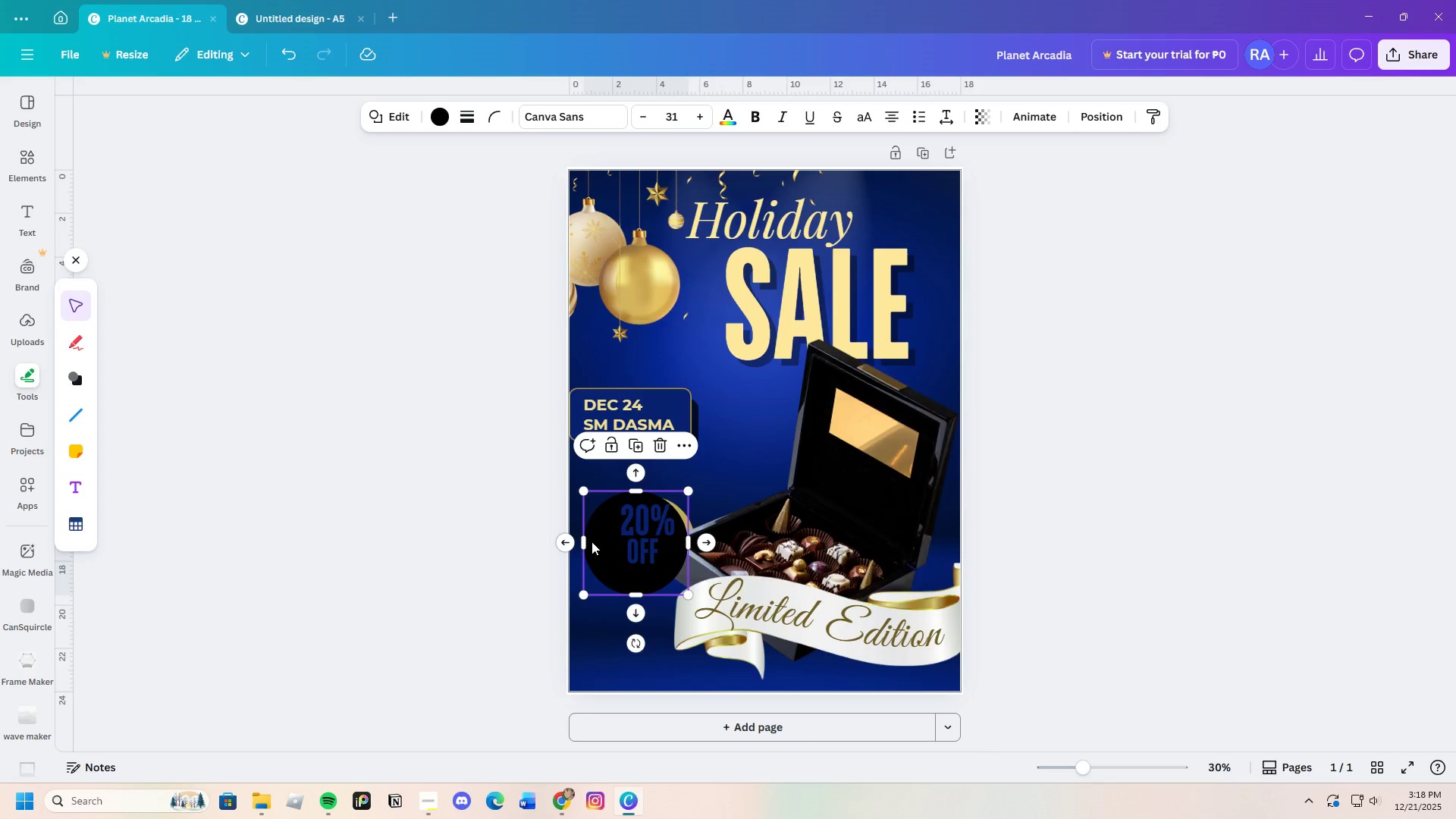 
right_click([595, 540])
 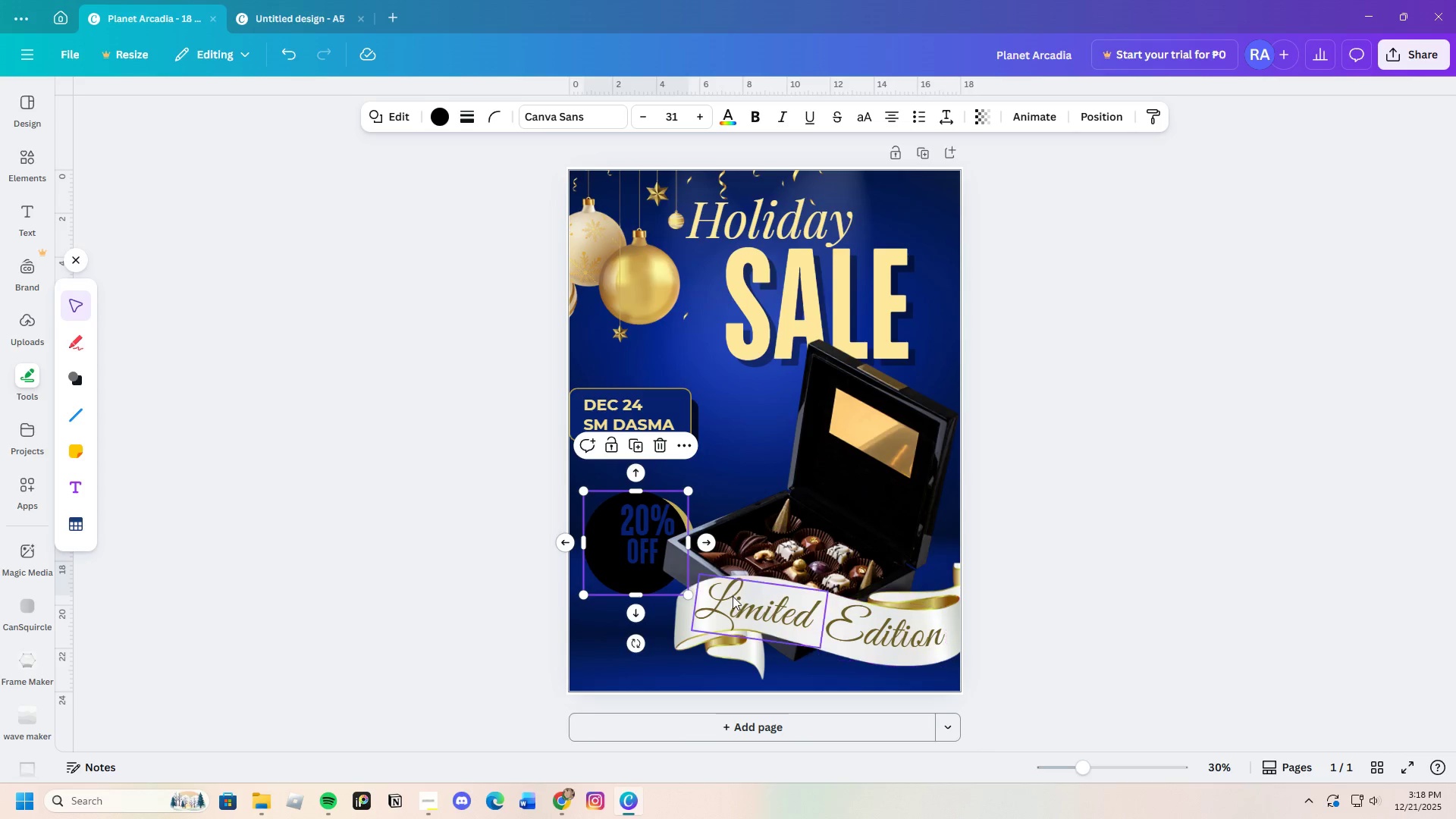 
right_click([606, 552])
 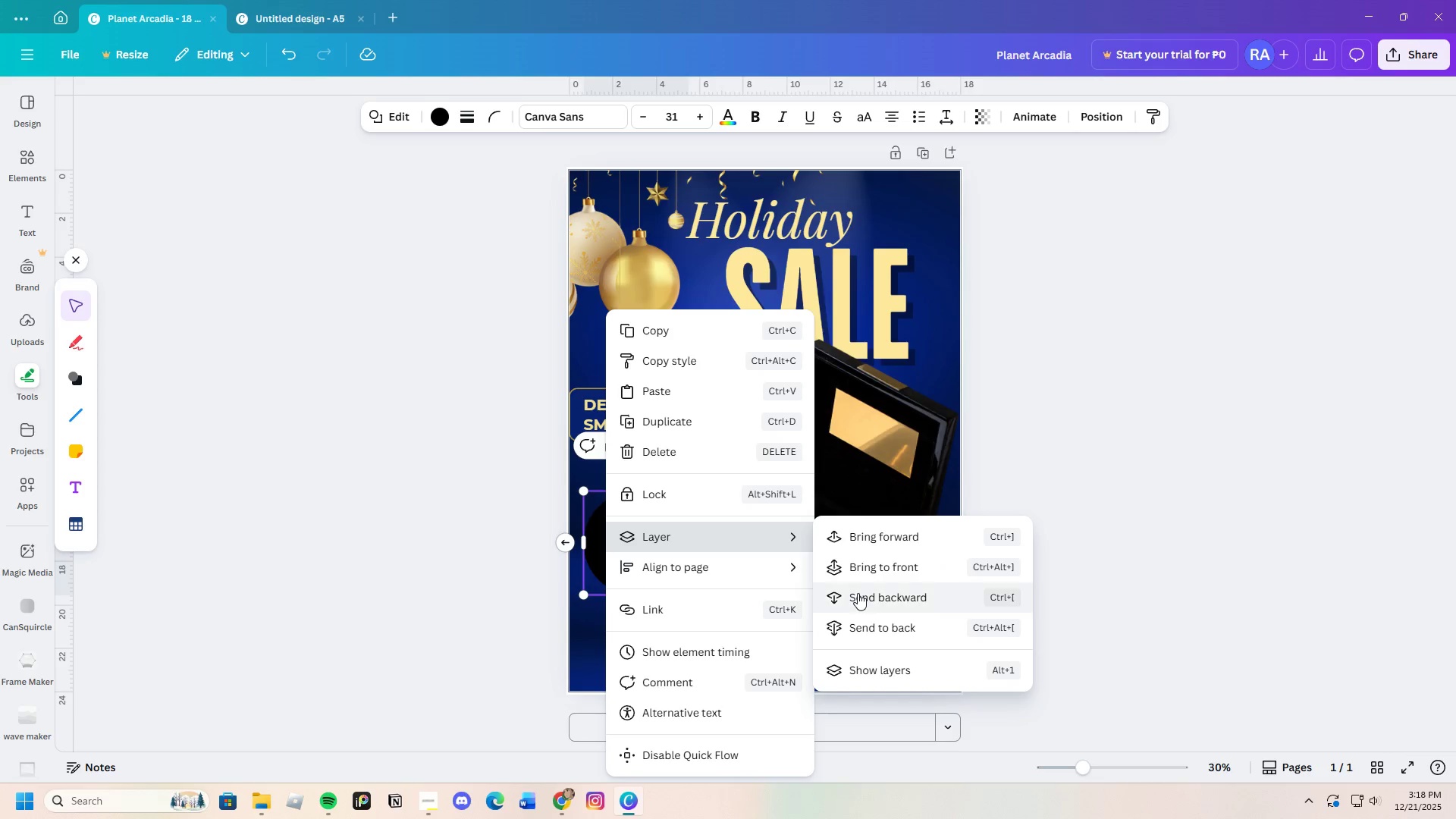 
left_click_drag(start_coordinate=[866, 596], to_coordinate=[855, 593])
 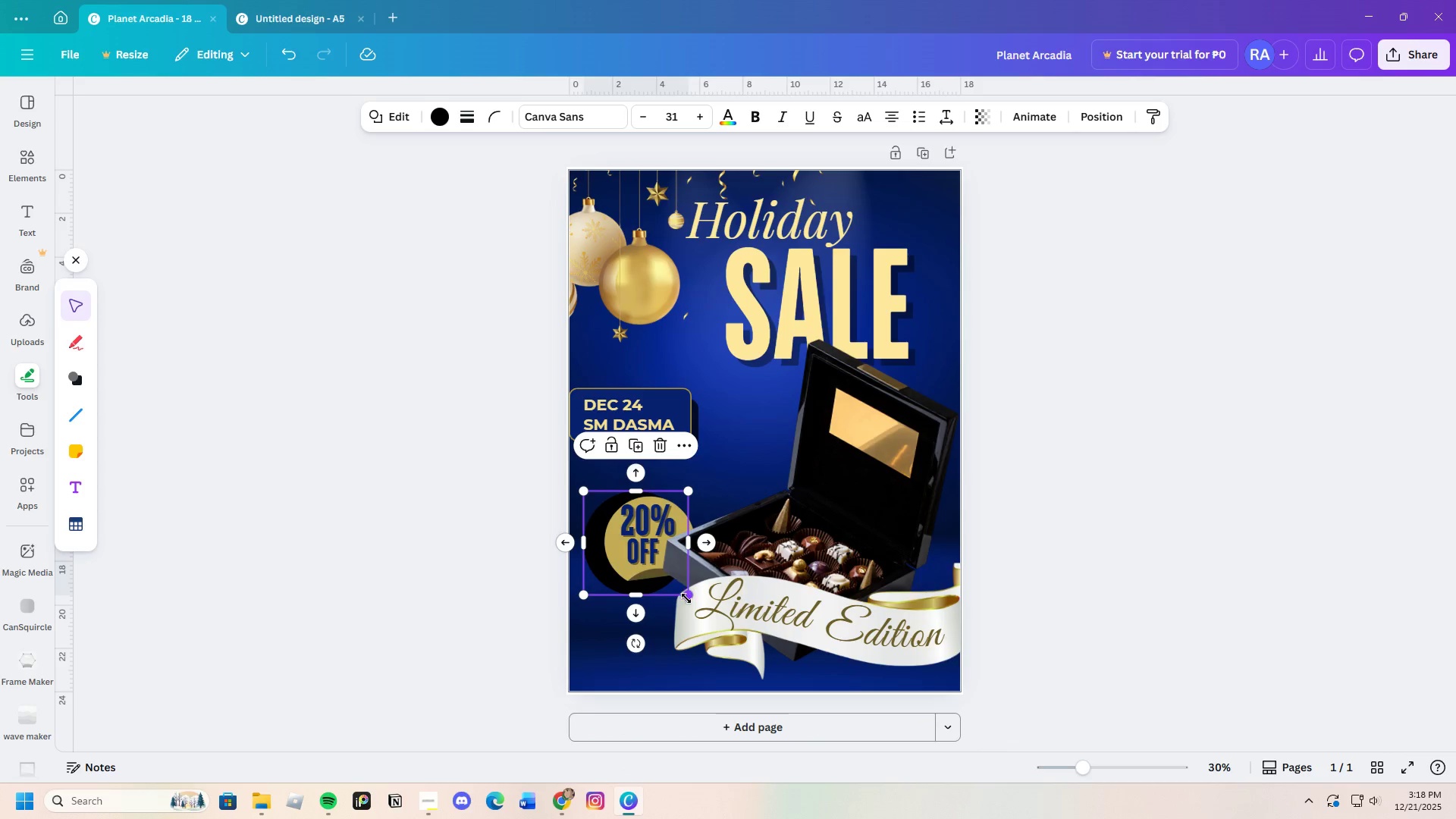 
left_click_drag(start_coordinate=[689, 592], to_coordinate=[670, 580])
 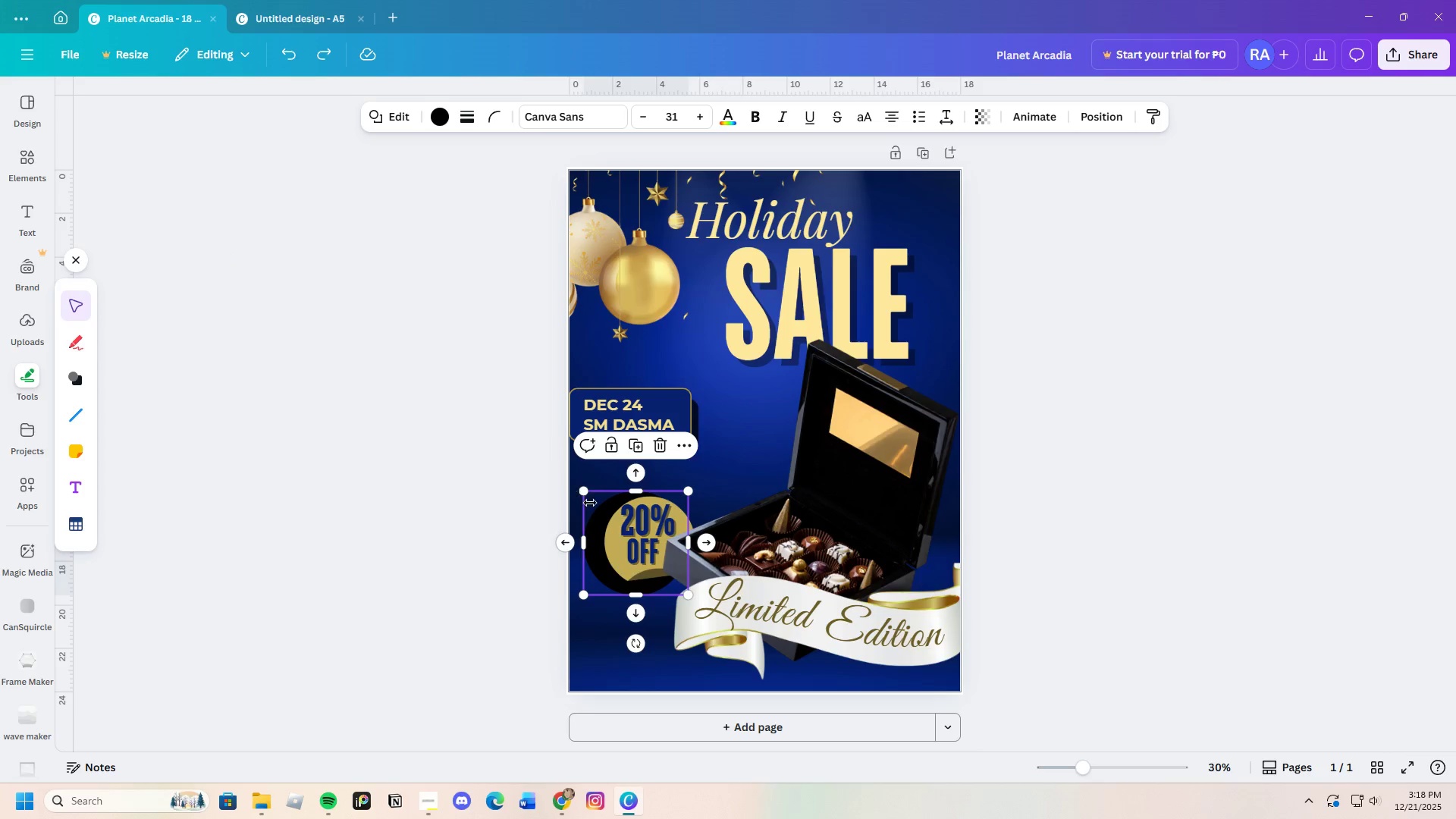 
left_click_drag(start_coordinate=[598, 563], to_coordinate=[600, 573])
 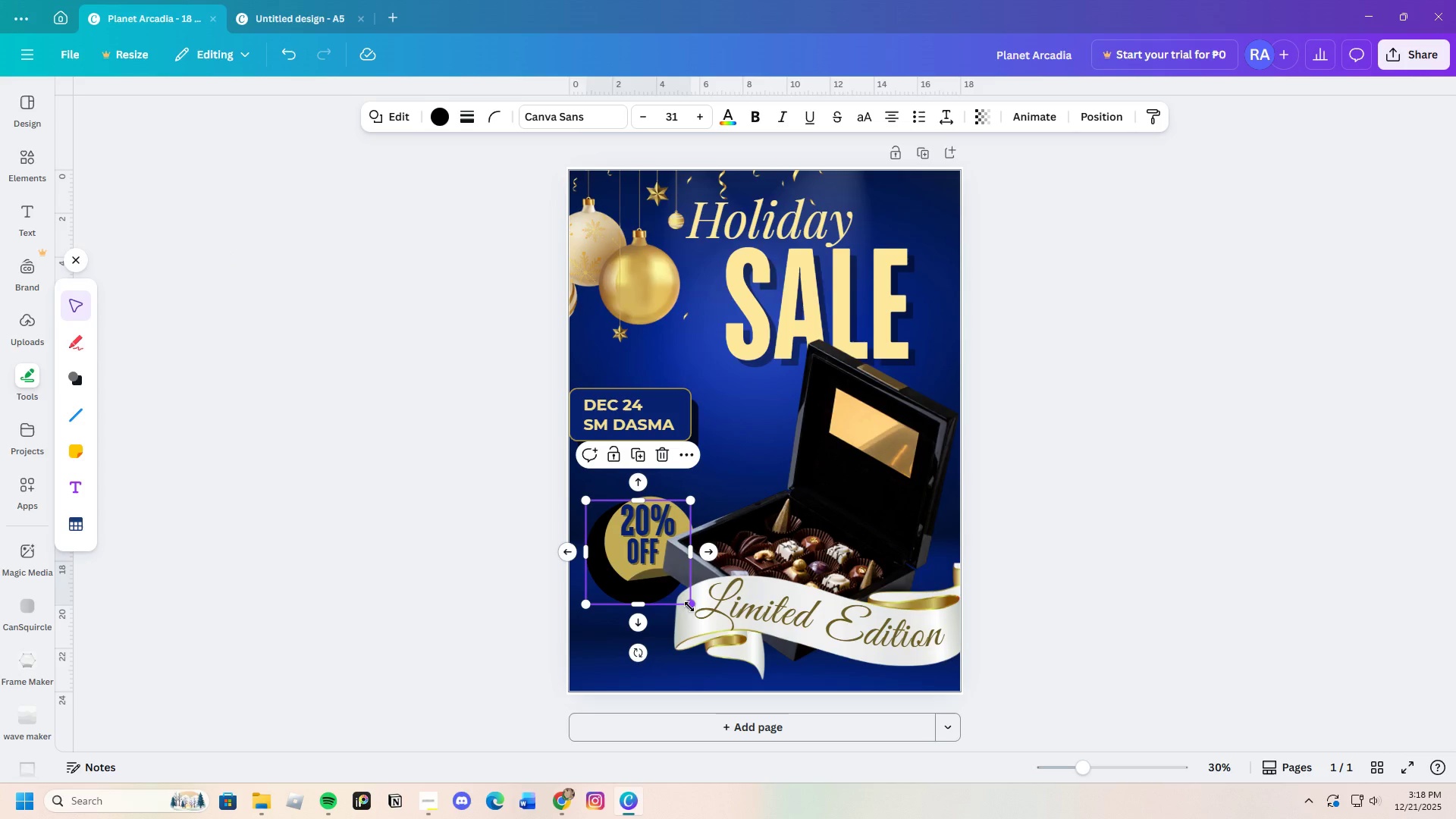 
left_click_drag(start_coordinate=[690, 606], to_coordinate=[676, 582])
 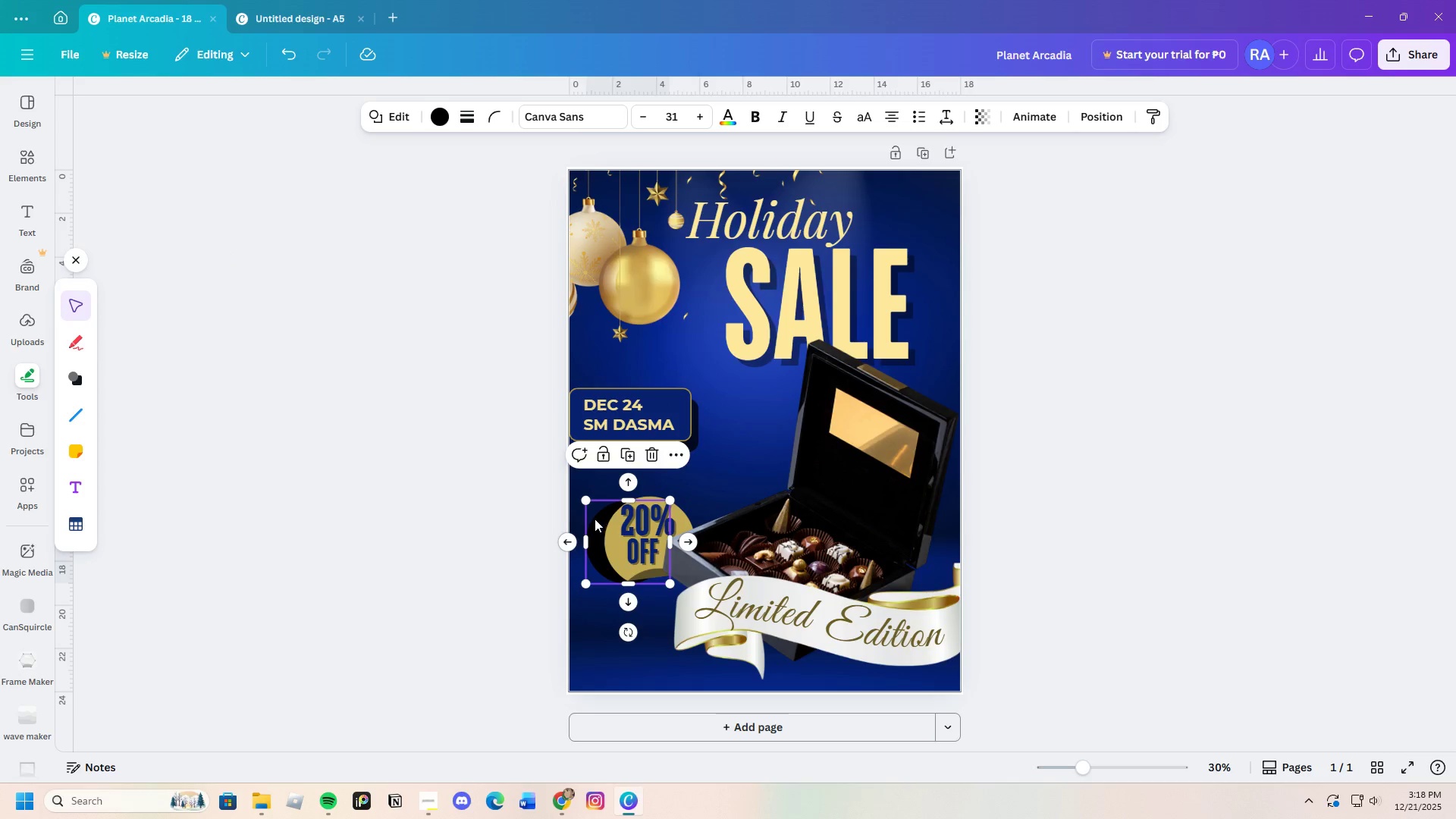 
left_click_drag(start_coordinate=[593, 516], to_coordinate=[600, 513])
 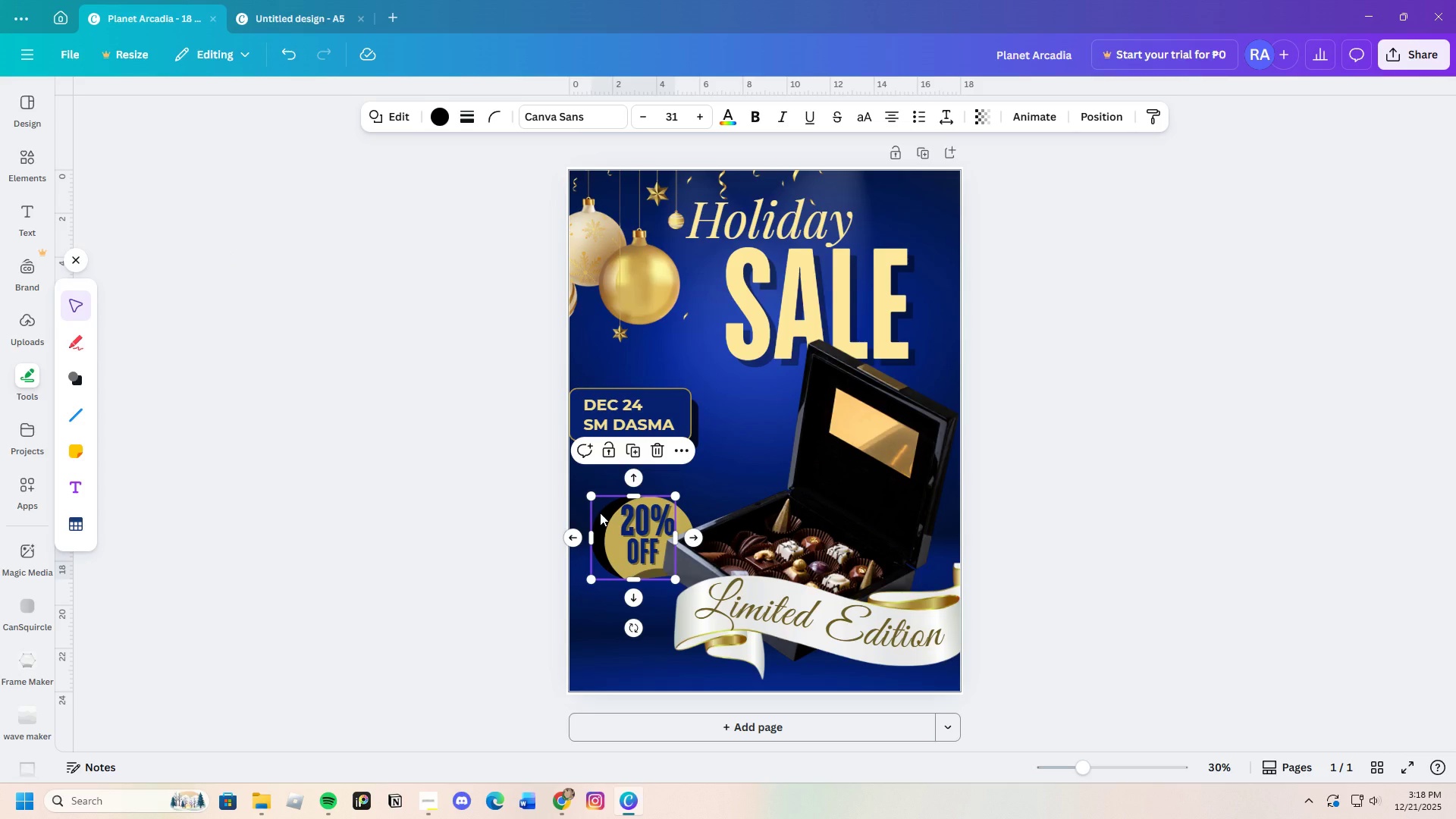 
left_click_drag(start_coordinate=[600, 513], to_coordinate=[605, 510])
 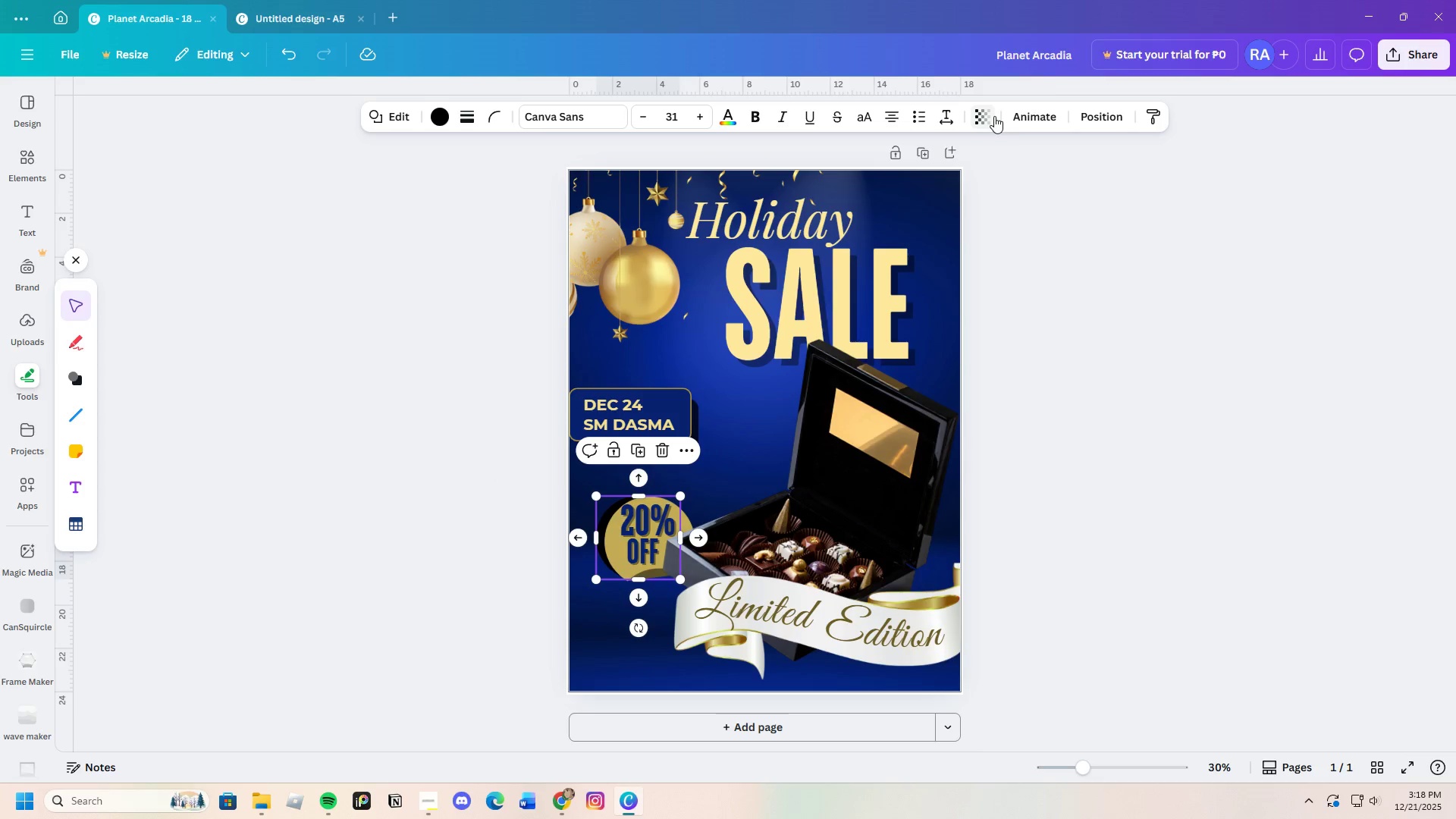 
left_click_drag(start_coordinate=[957, 173], to_coordinate=[938, 188])
 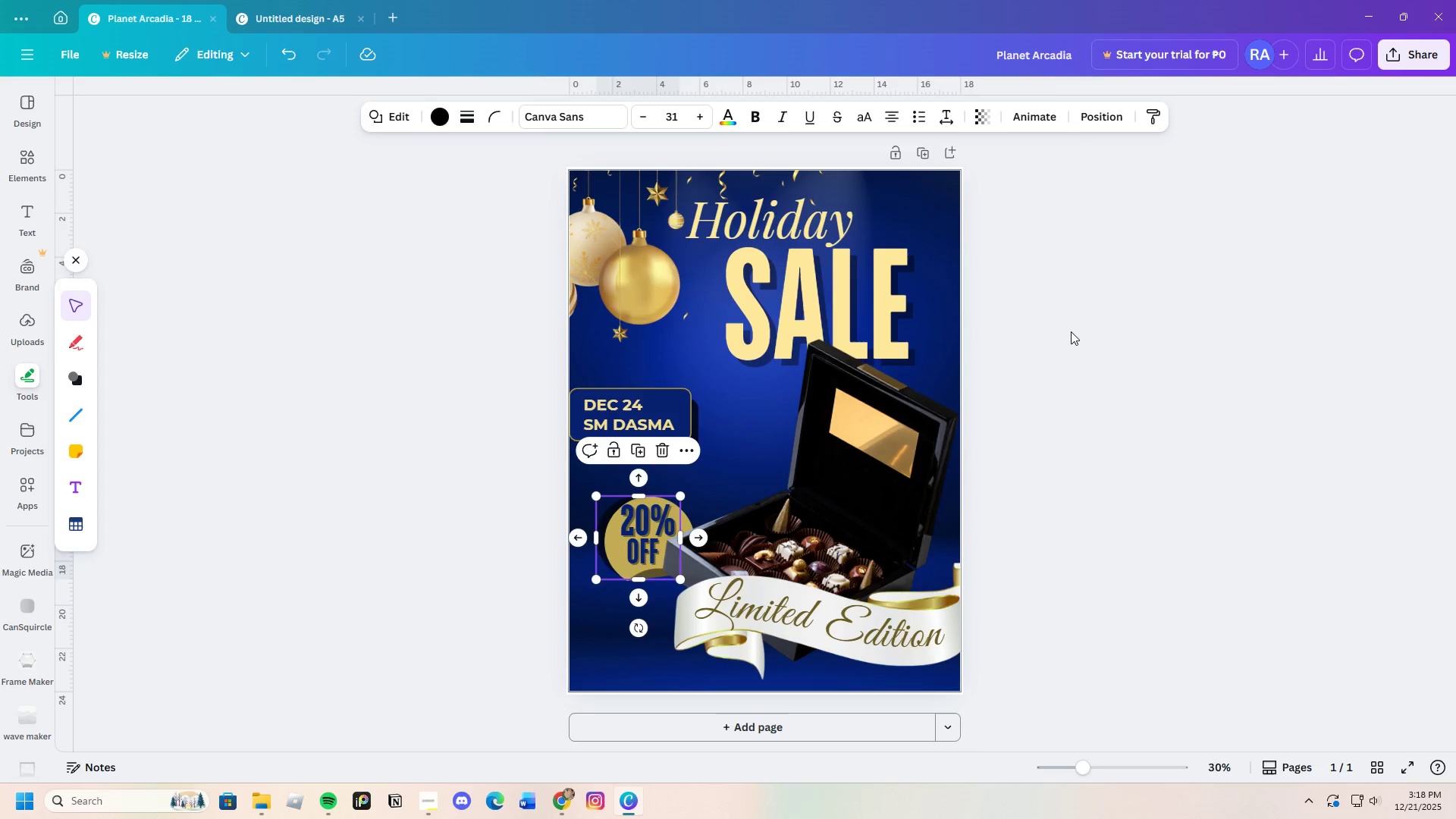 
double_click([1072, 331])
 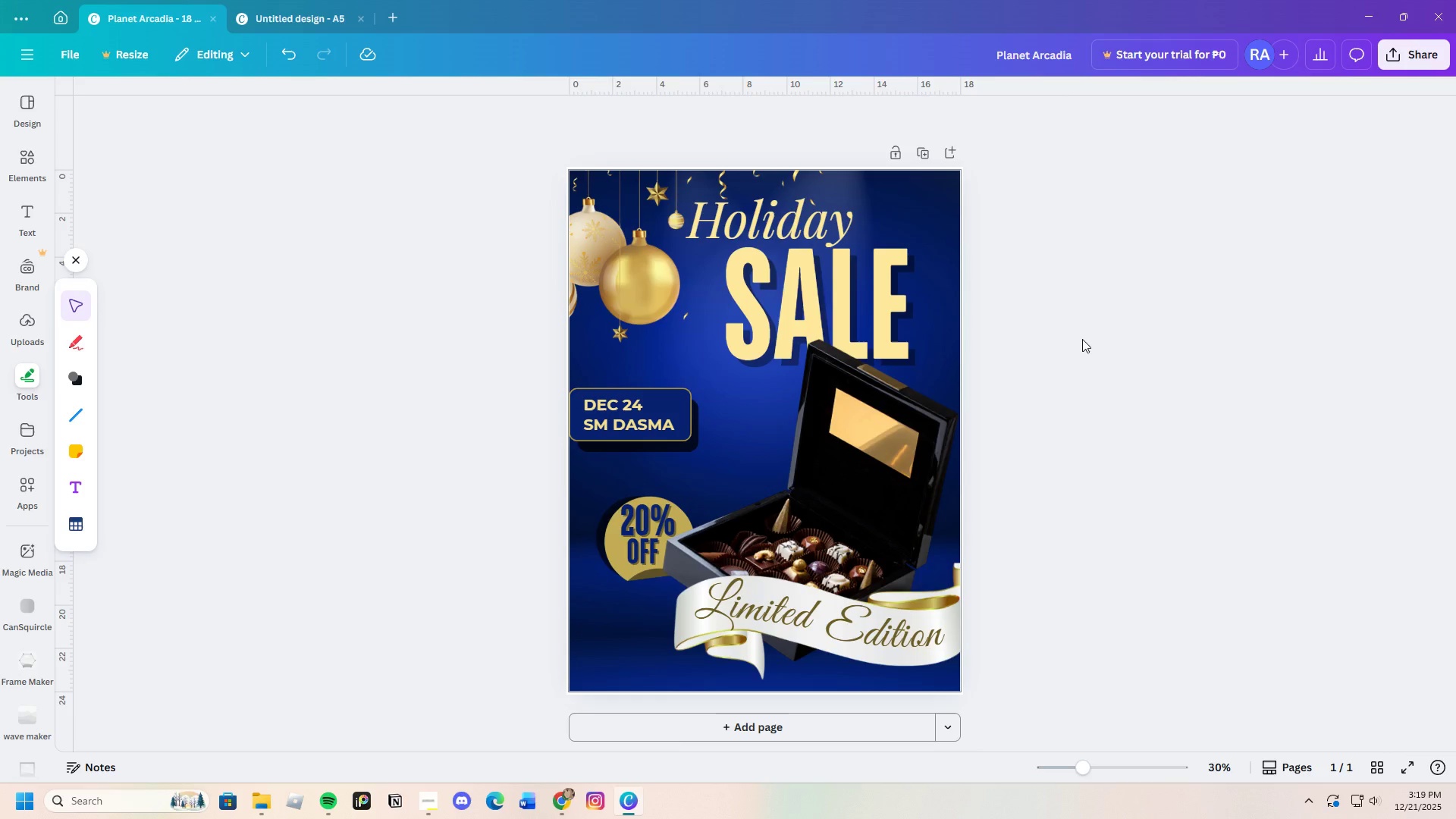 
wait(43.89)
 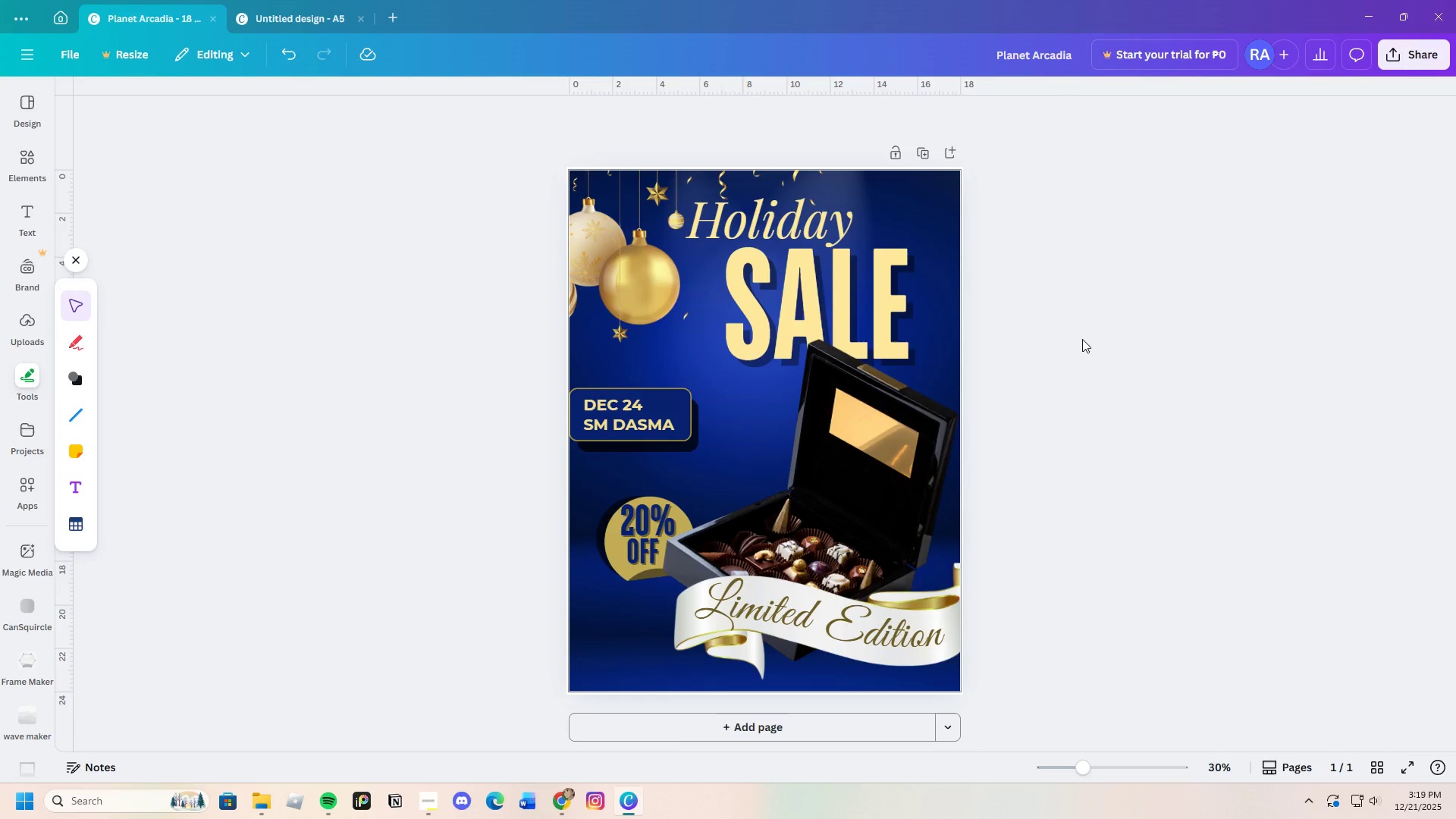 
left_click([600, 520])
 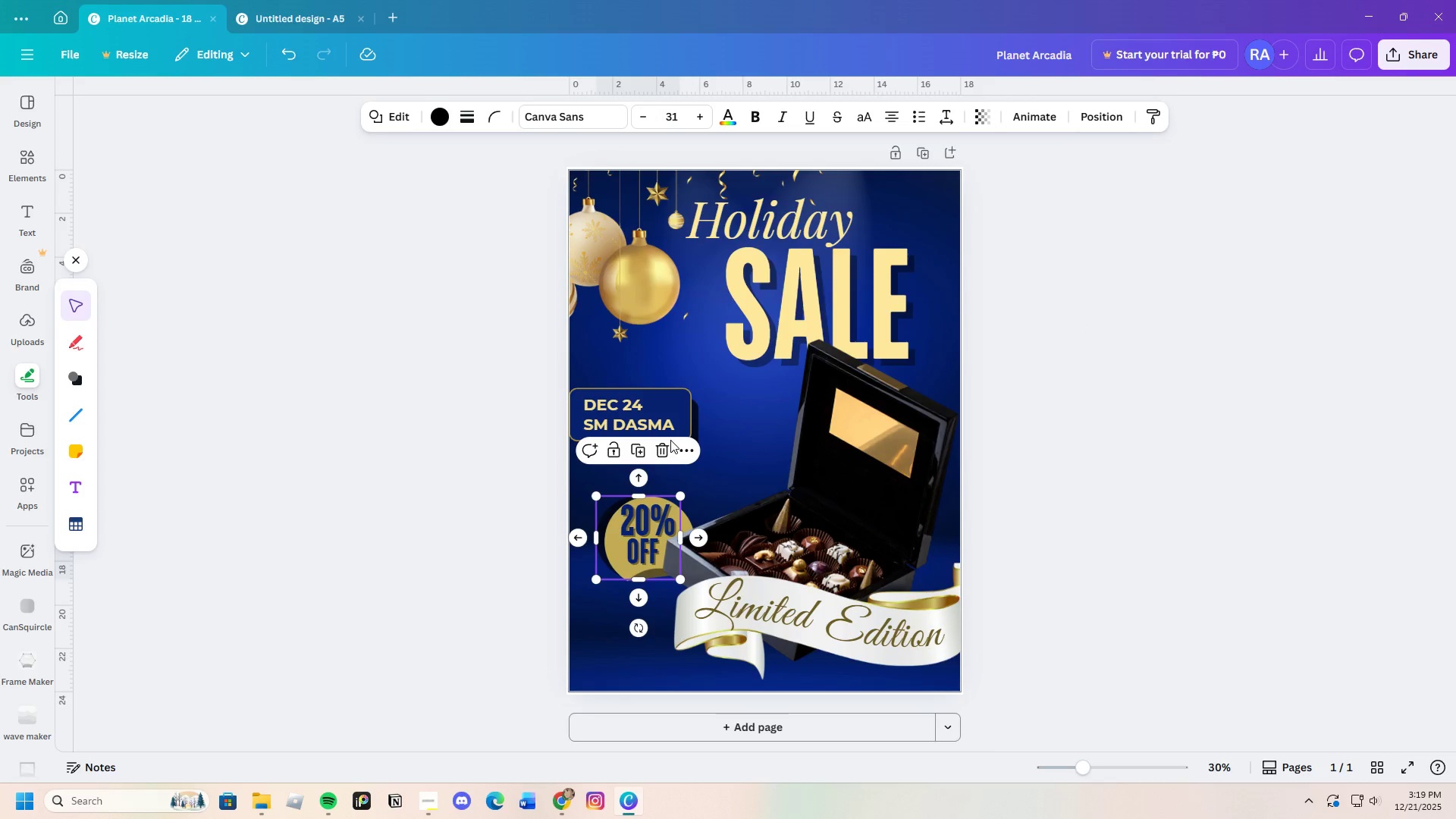 
left_click([663, 444])
 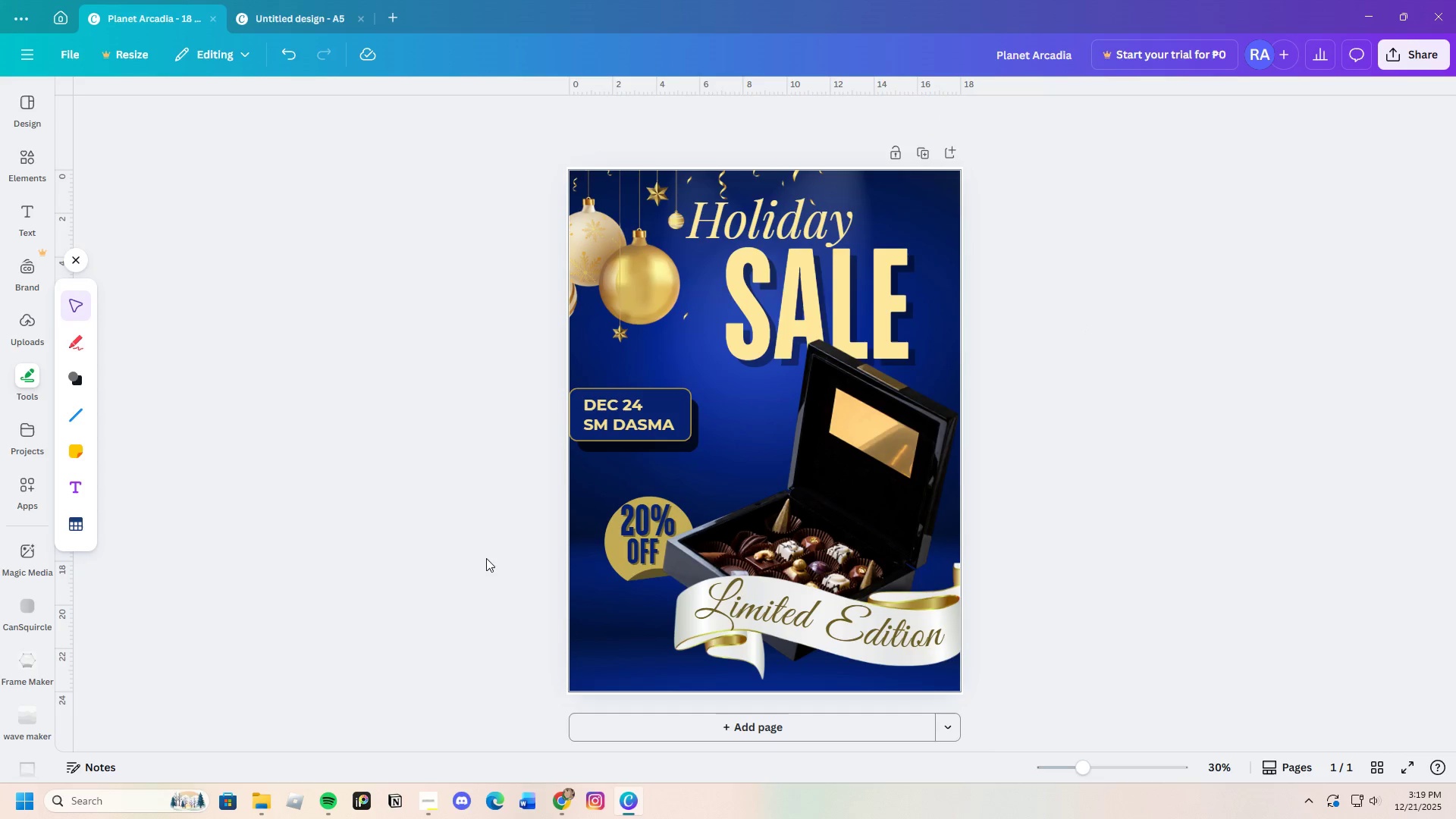 
left_click([485, 560])
 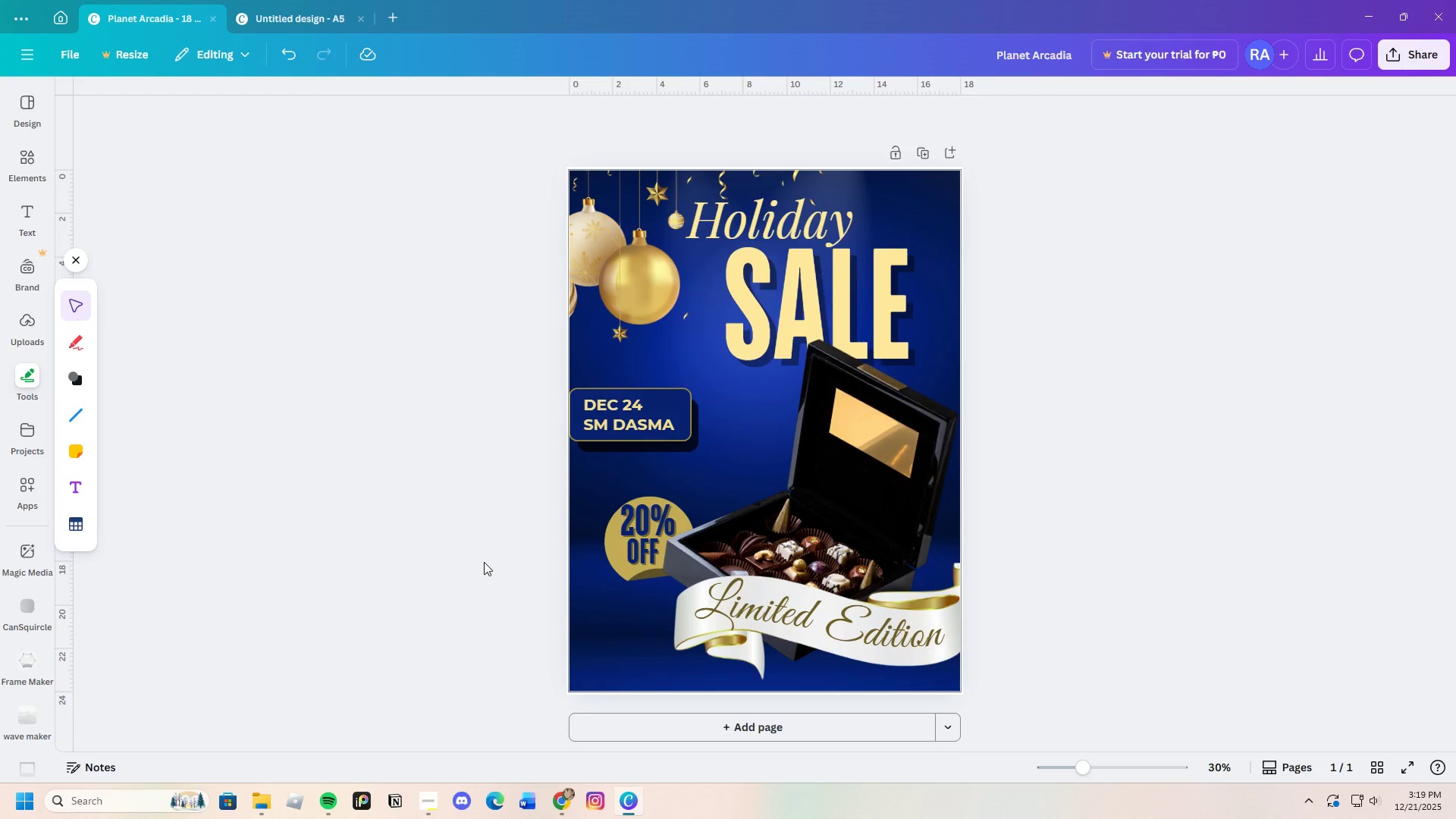 
wait(22.53)
 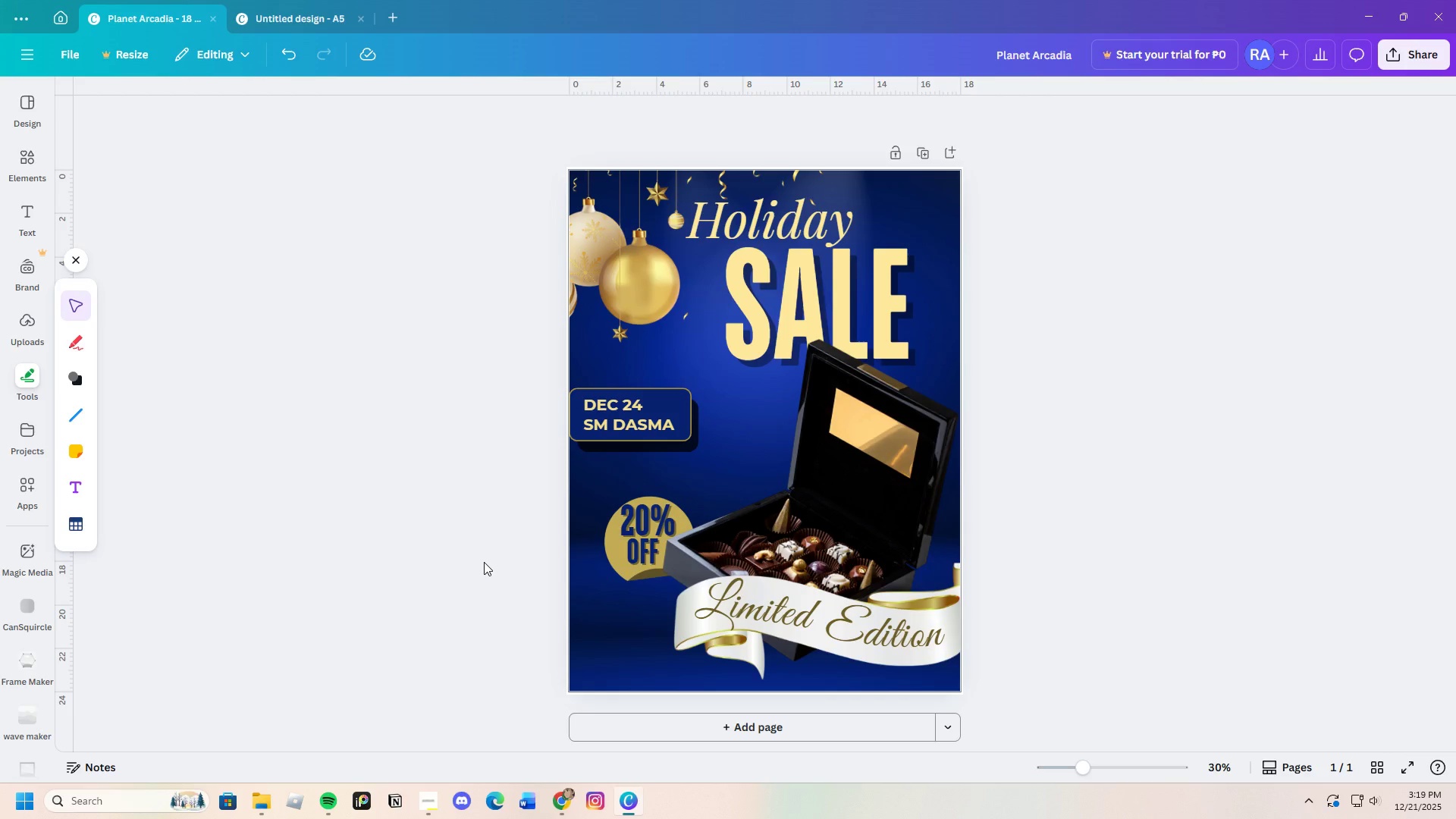 
left_click([686, 639])
 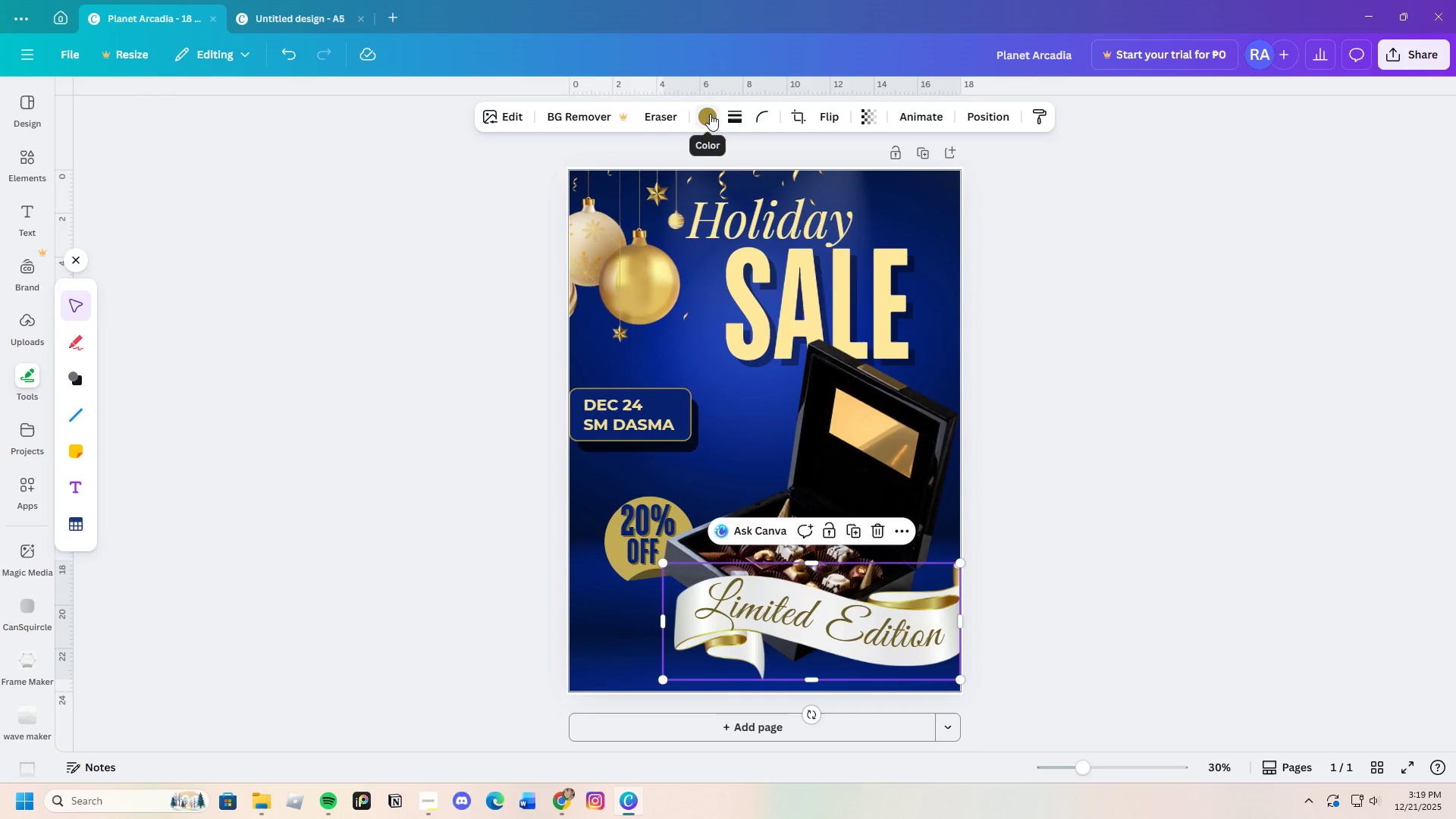 
left_click([699, 633])
 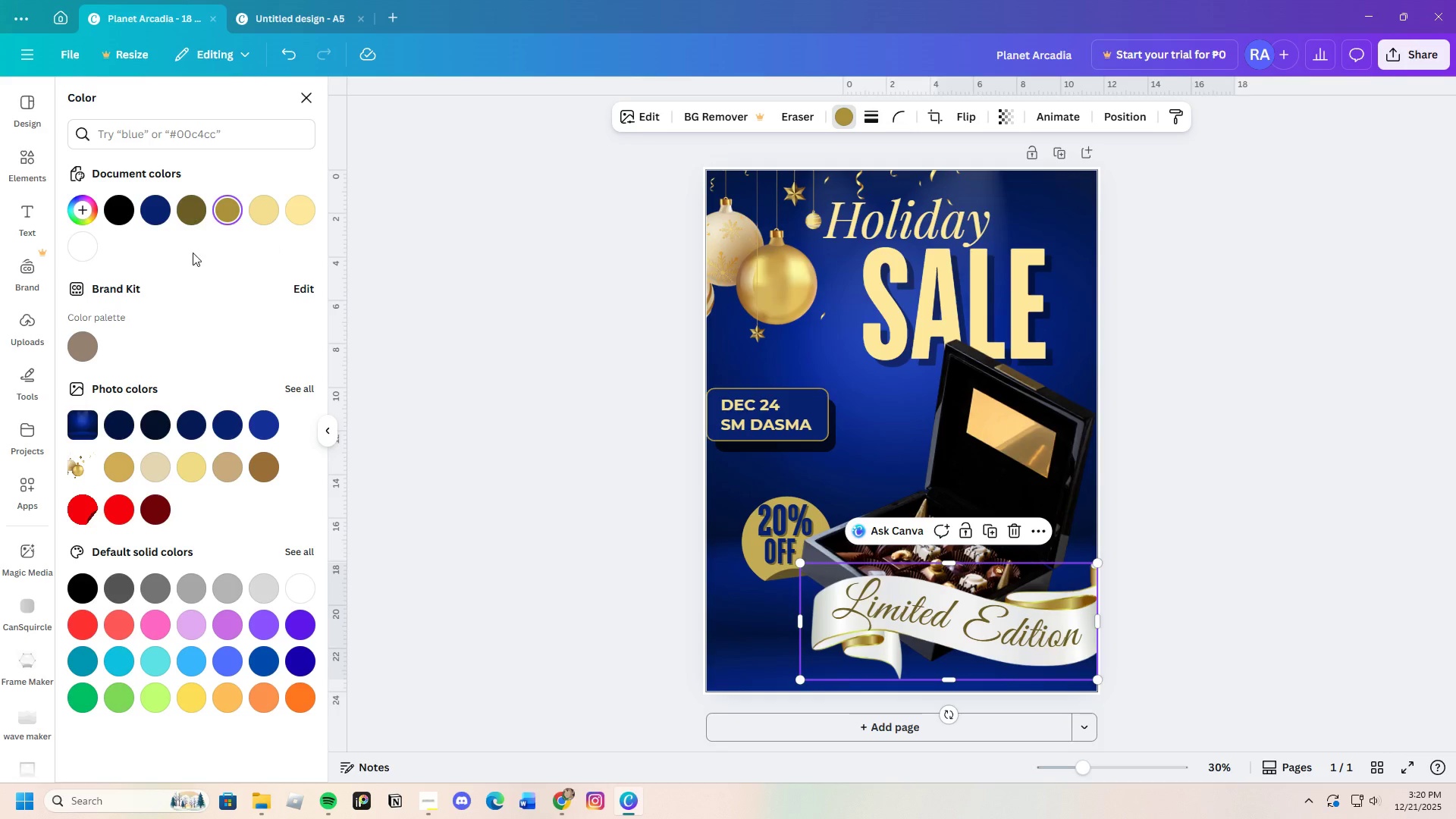 
left_click([148, 210])
 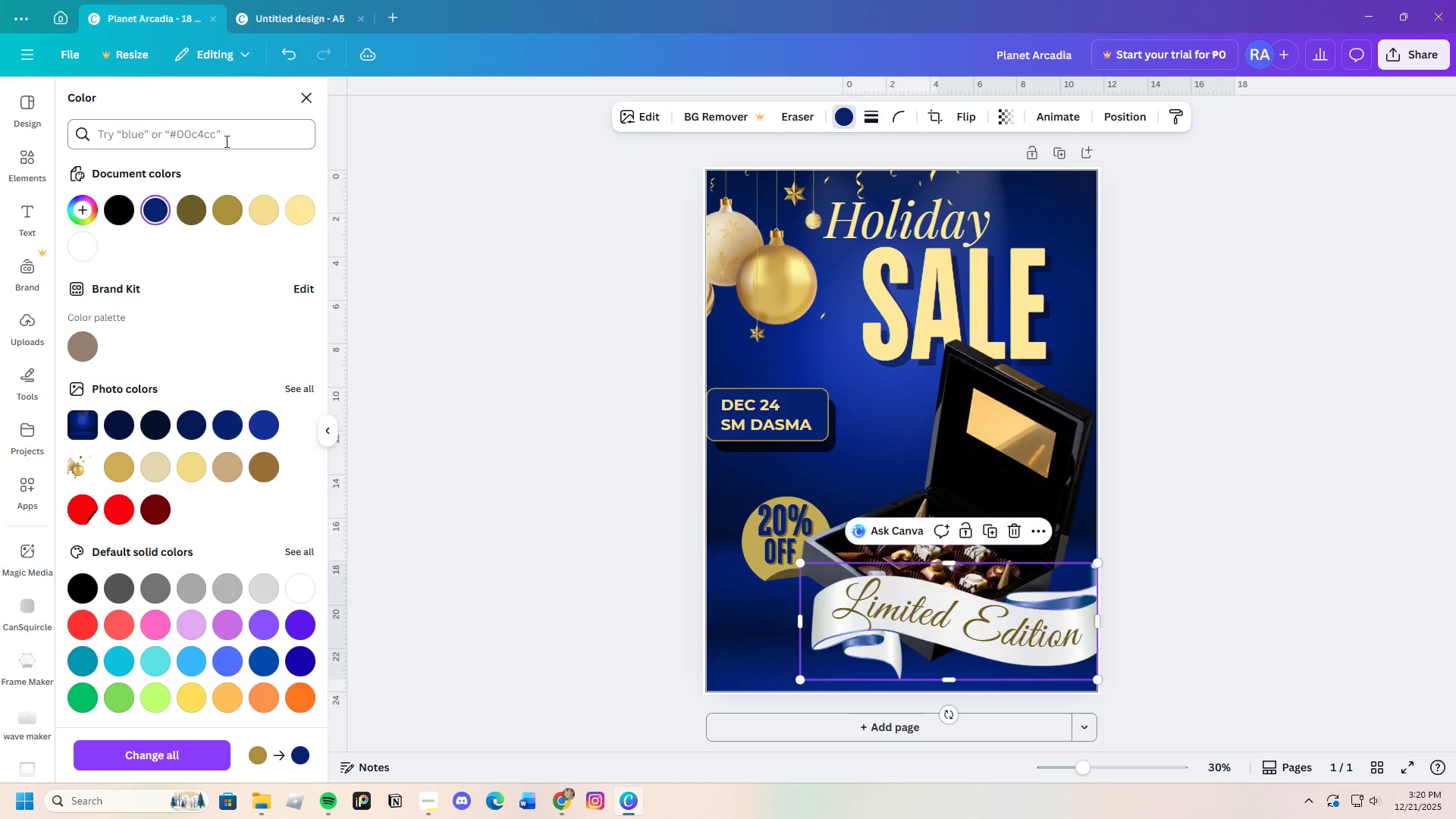 
left_click([284, 53])
 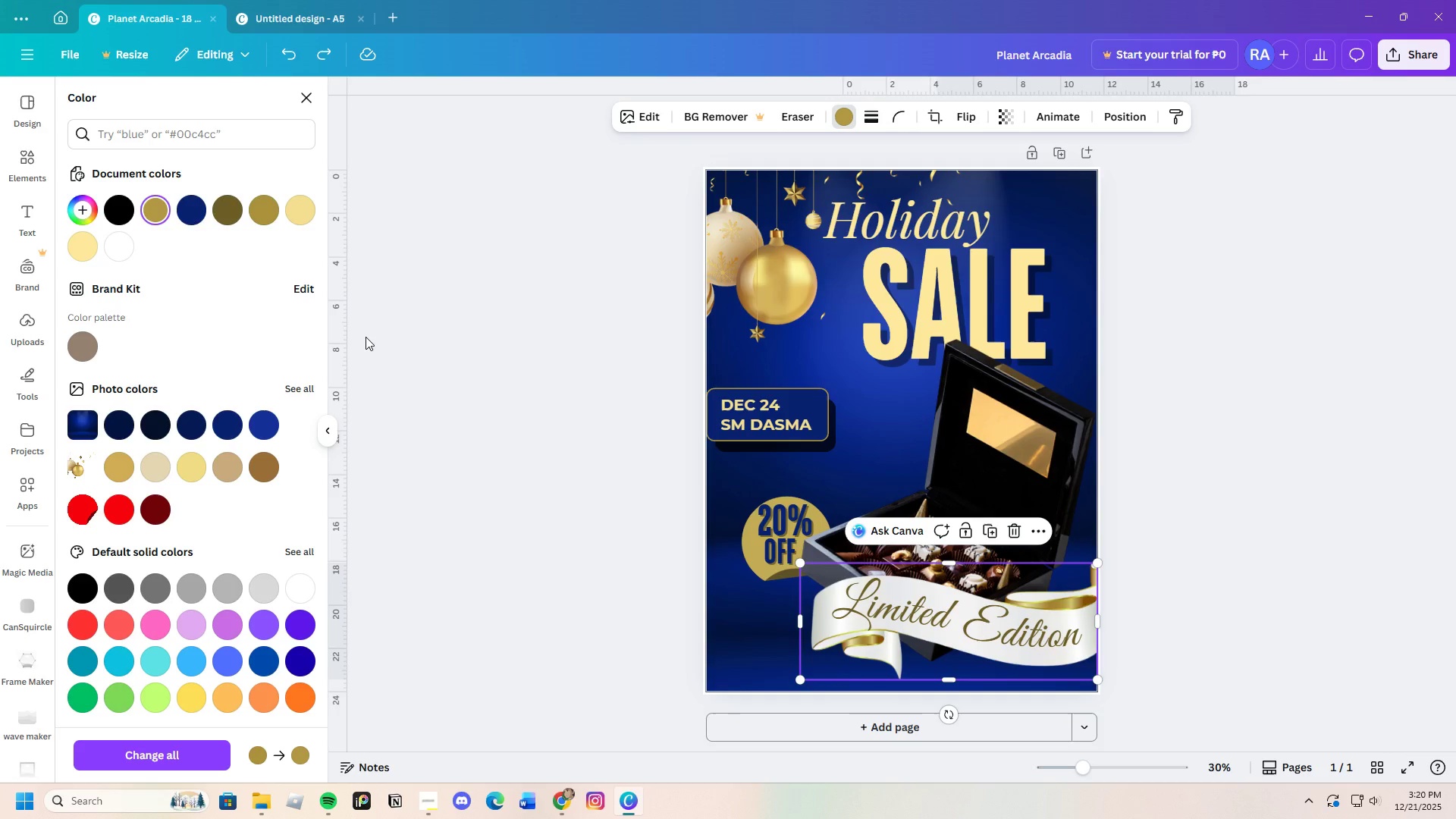 
double_click([388, 341])
 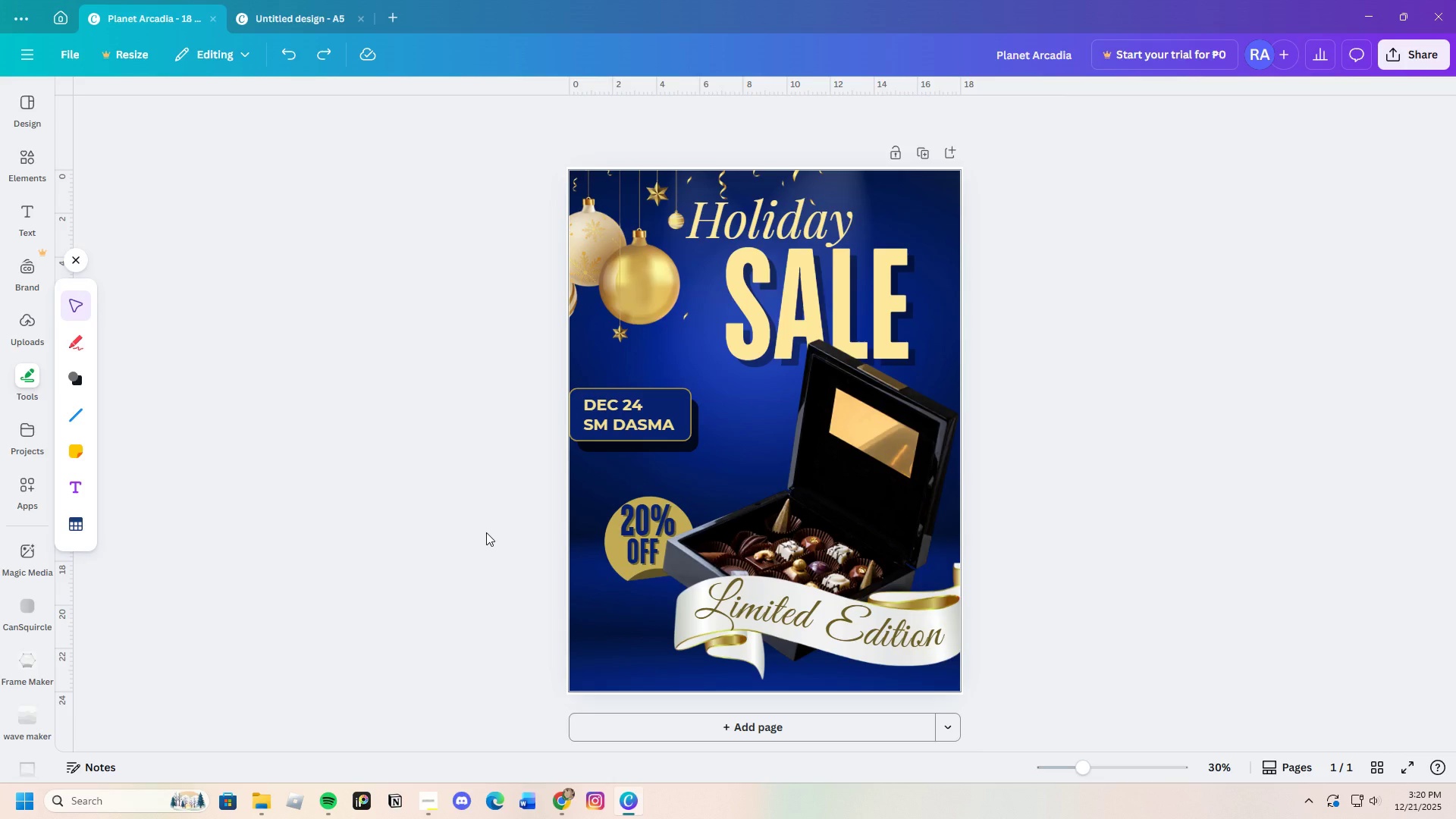 
wait(21.27)
 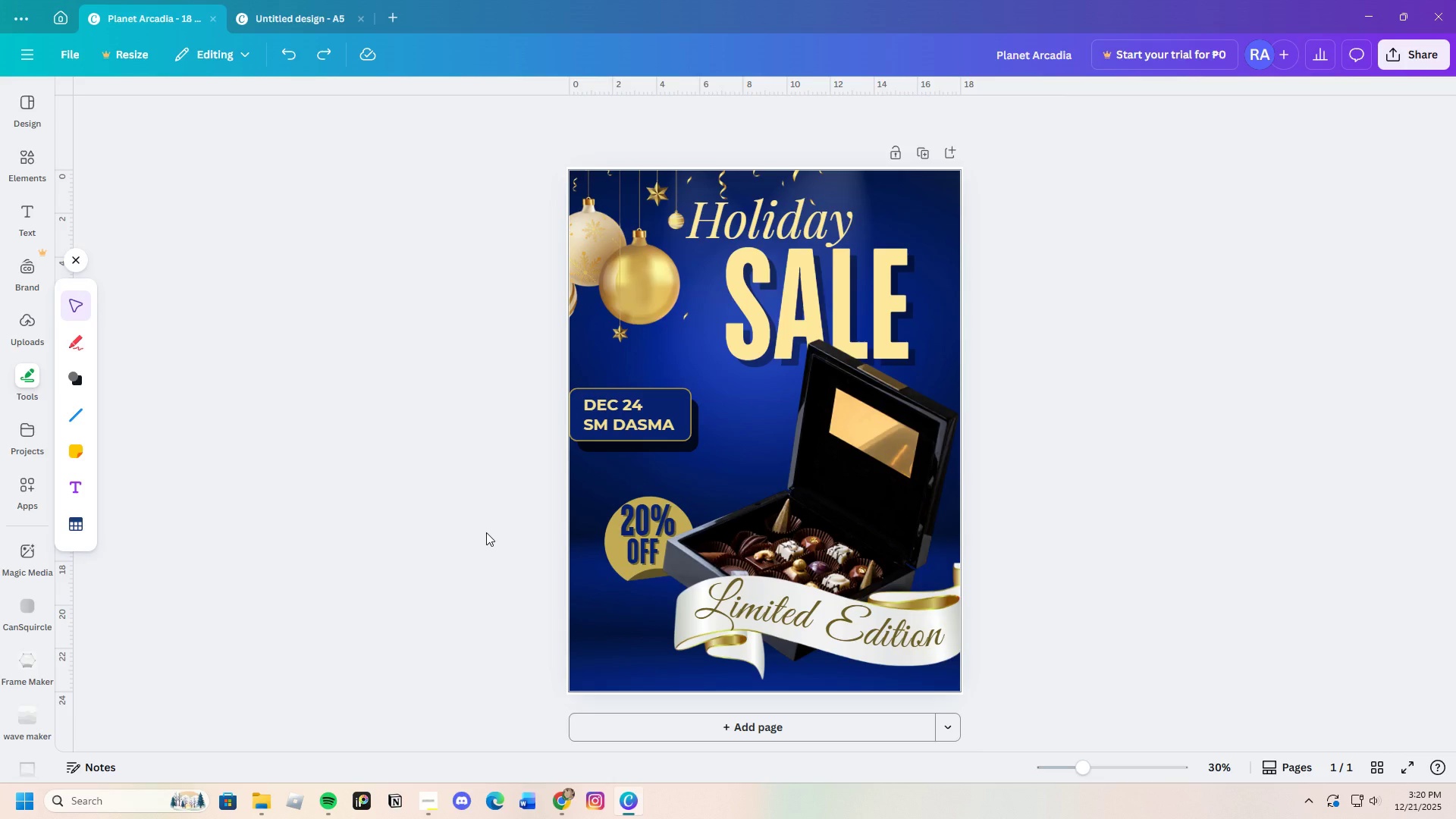 
left_click([795, 300])
 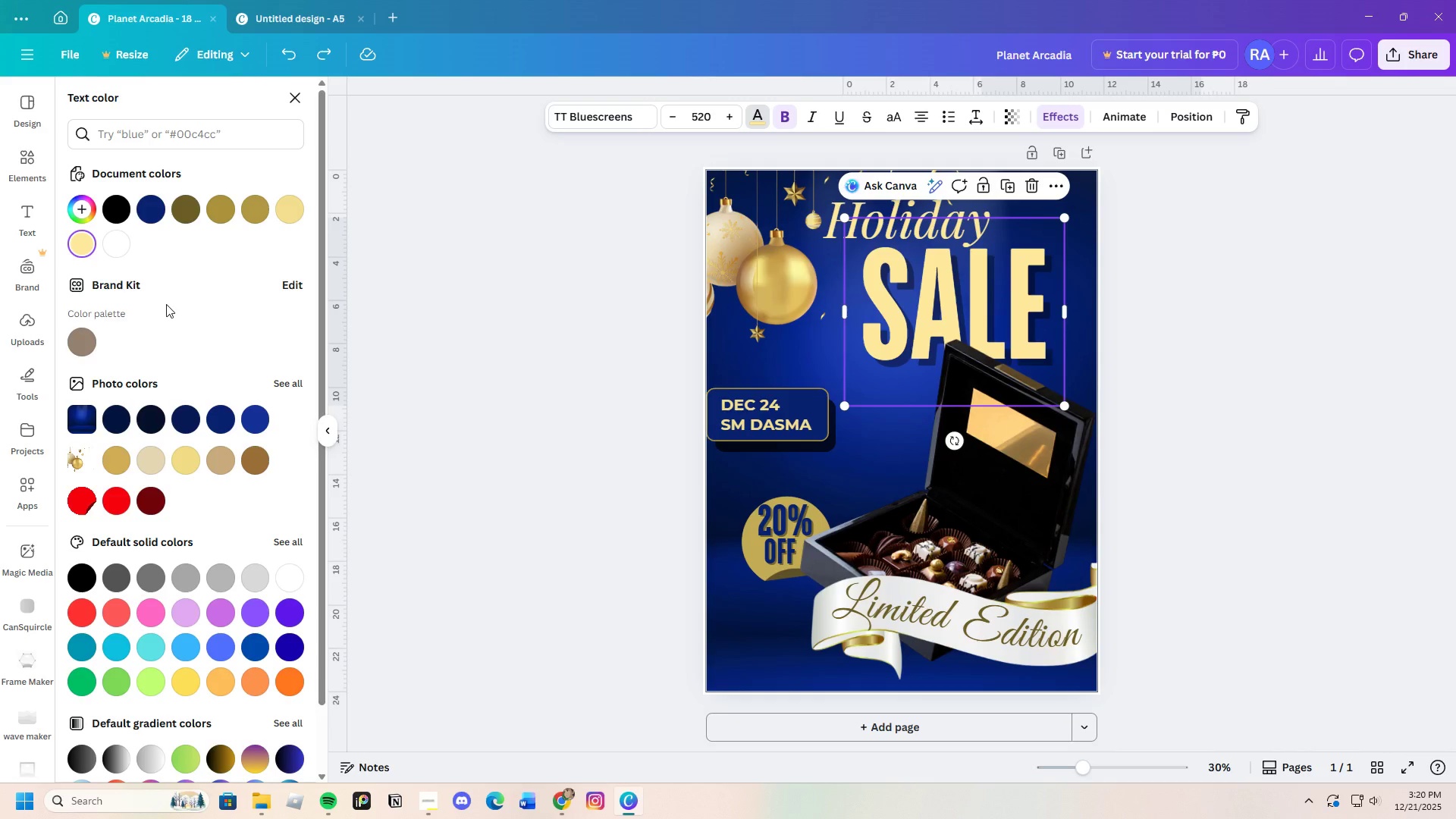 
left_click([185, 216])
 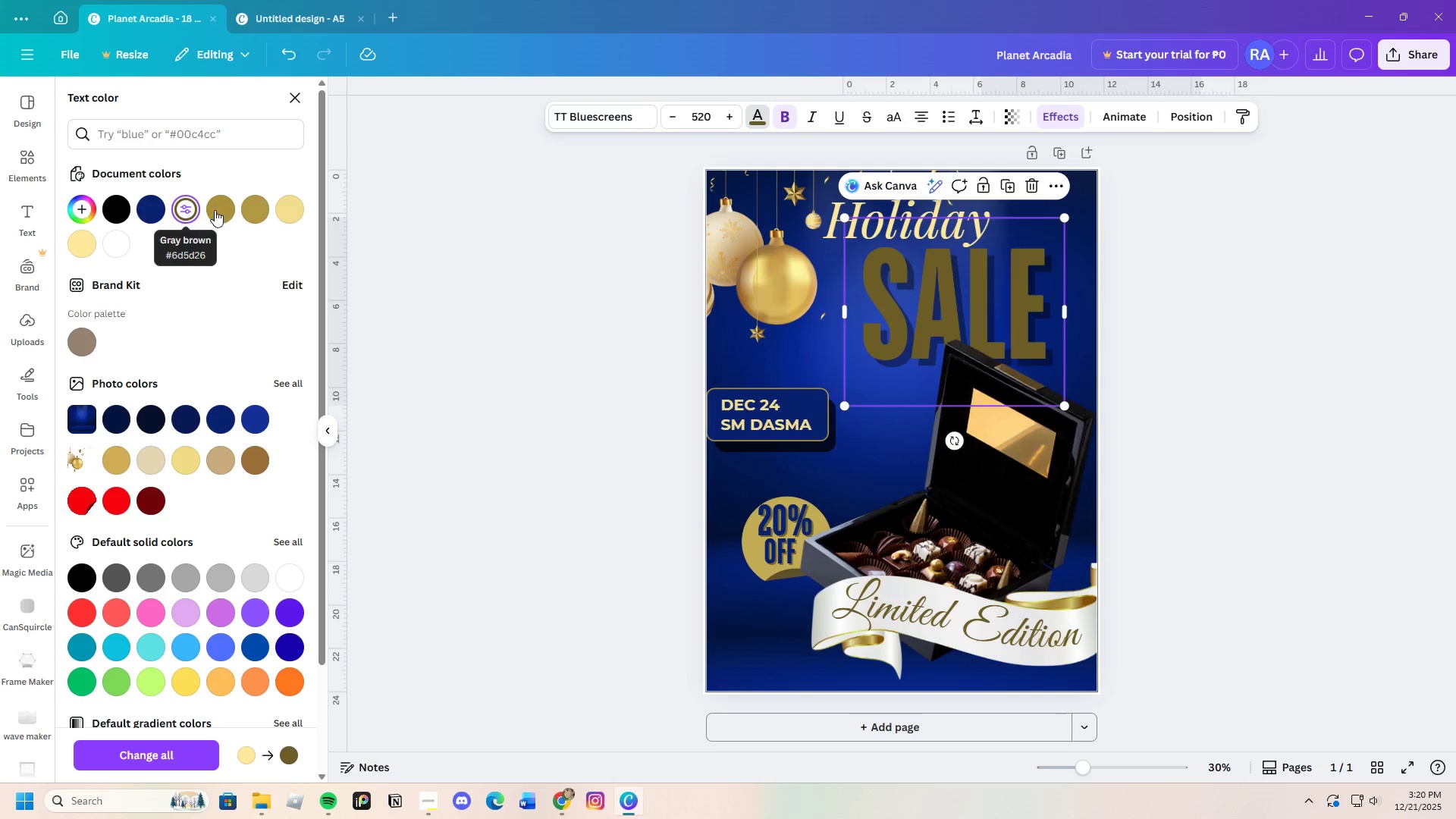 
left_click([217, 210])
 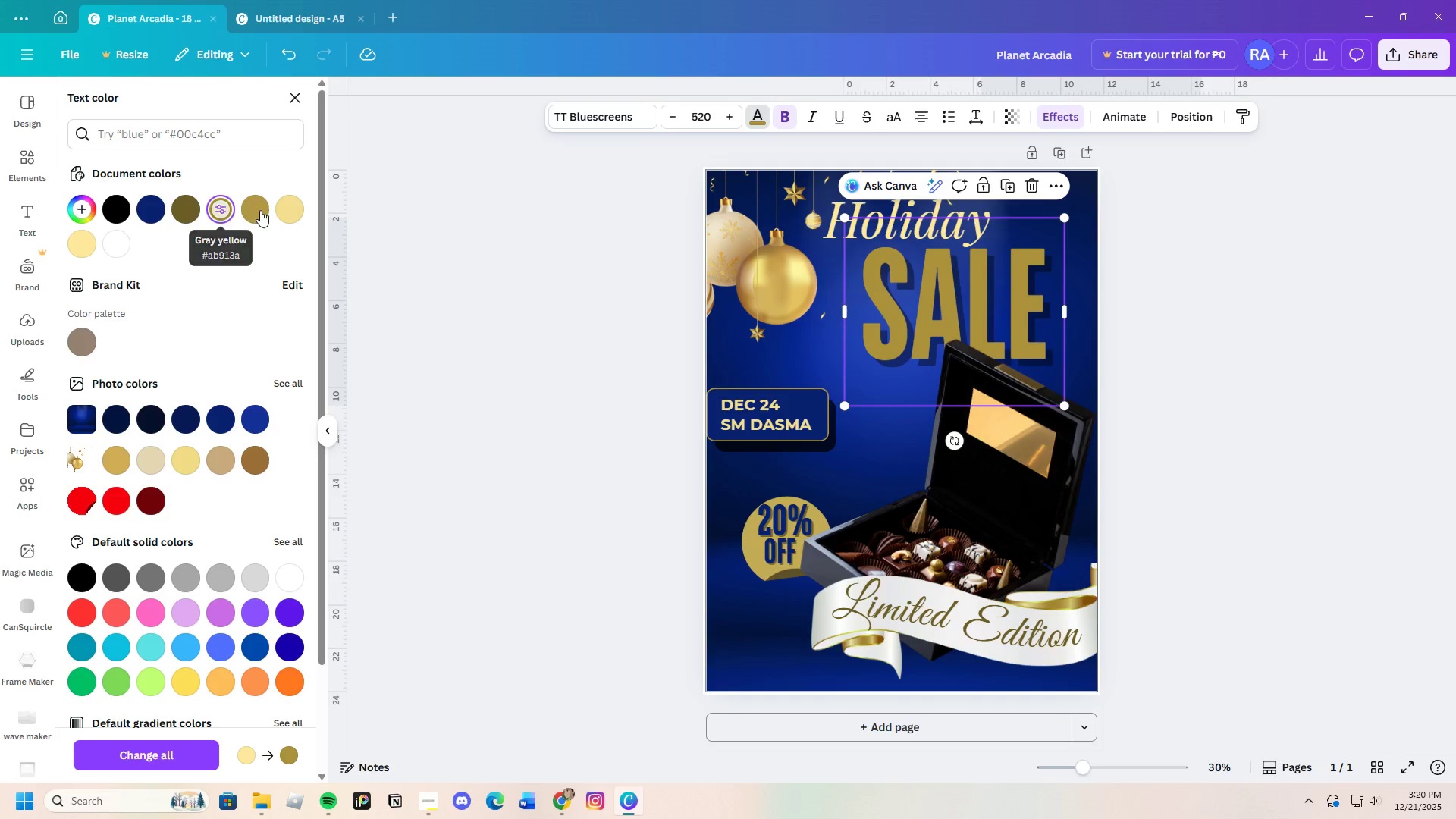 
left_click([266, 209])
 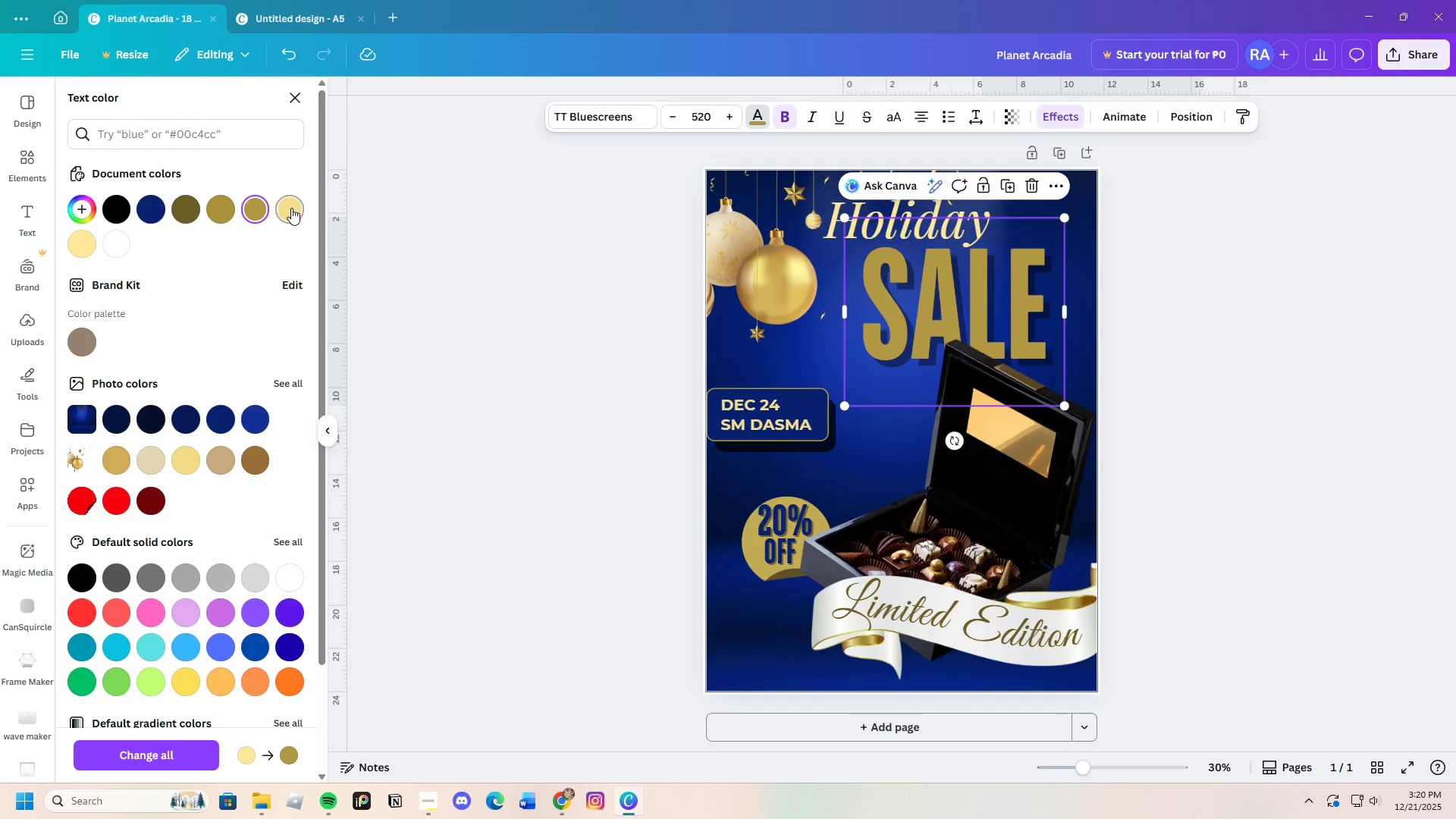 
mouse_move([235, 210])
 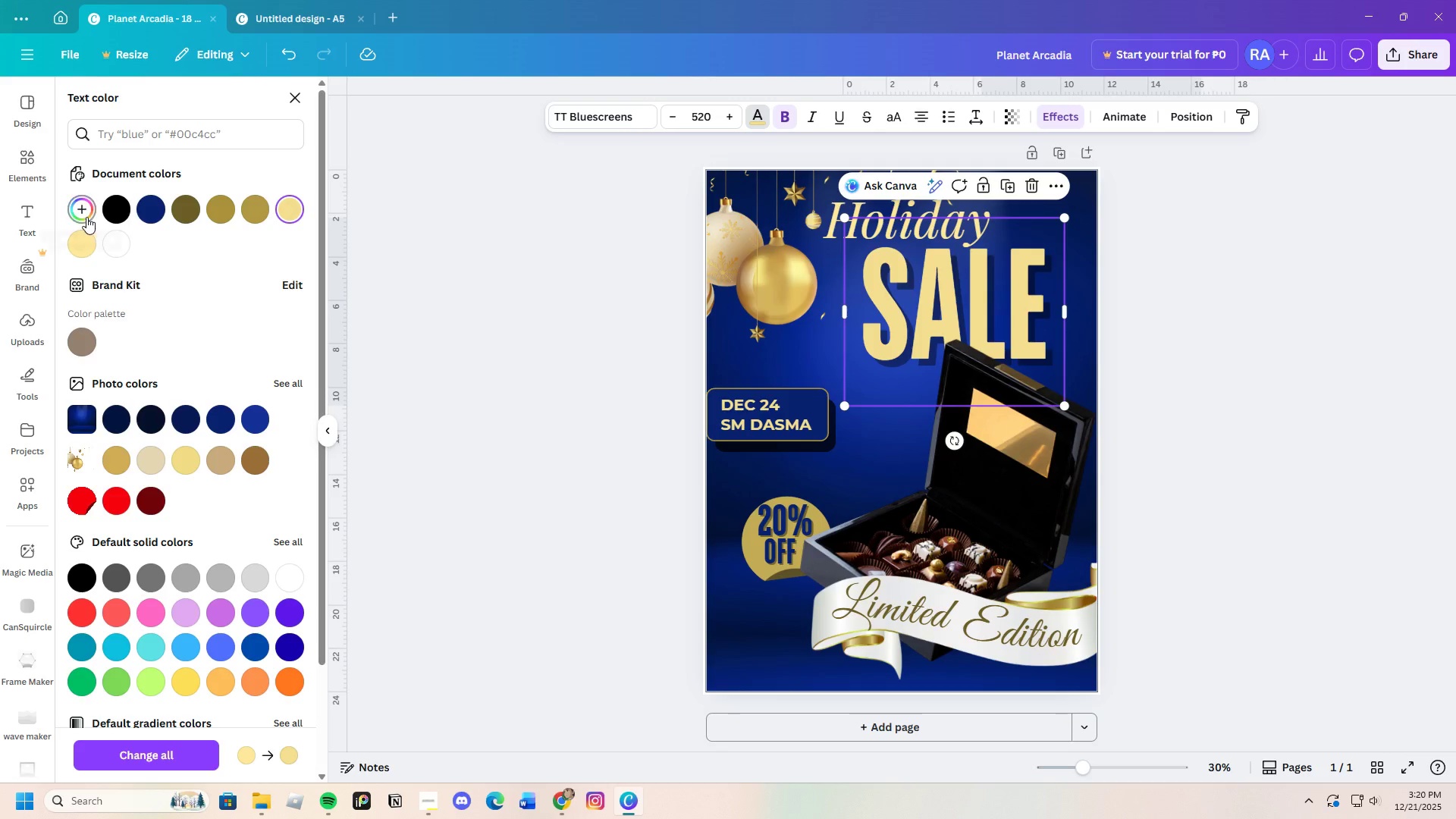 
left_click([86, 217])
 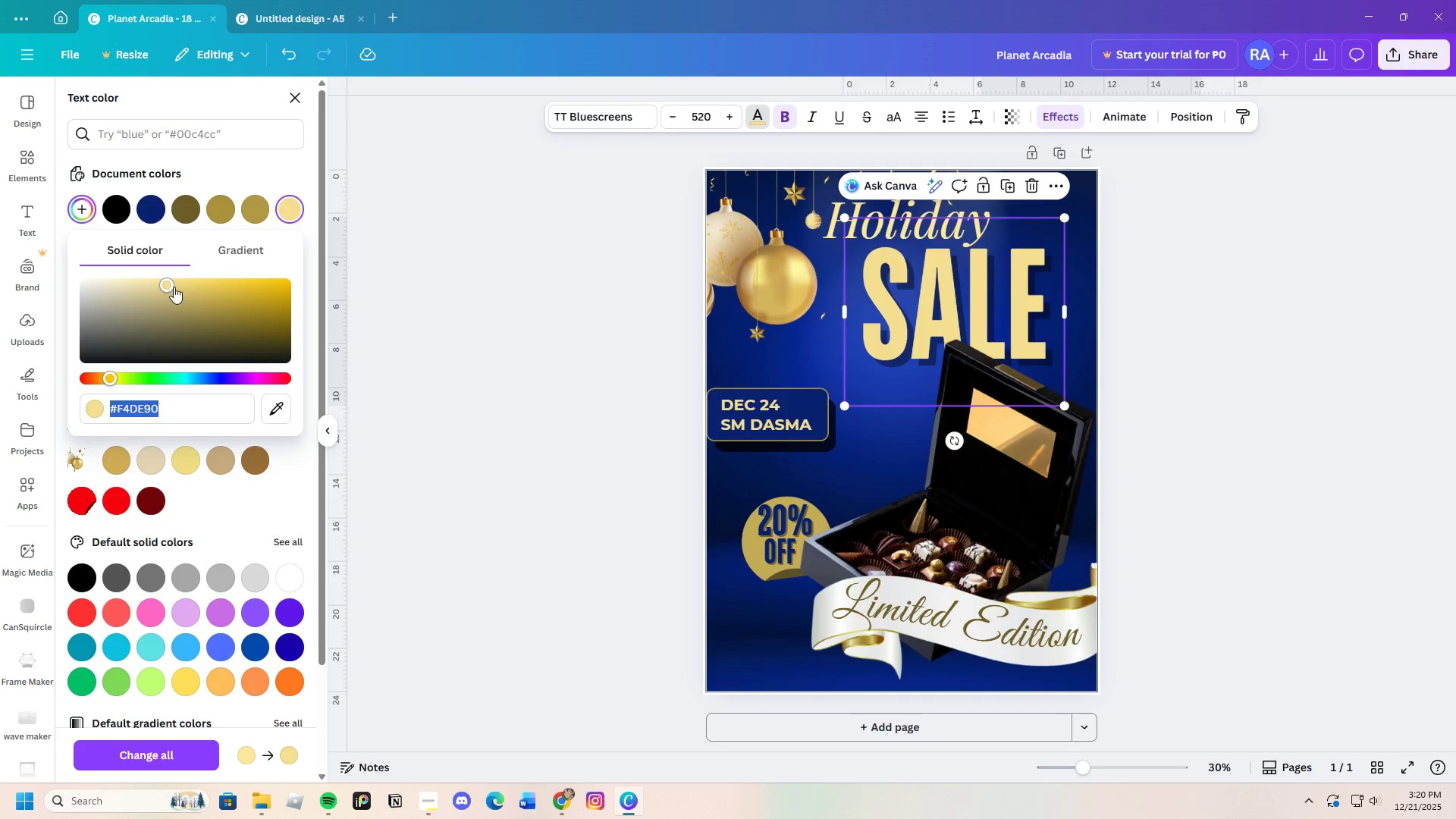 
left_click_drag(start_coordinate=[175, 287], to_coordinate=[196, 274])
 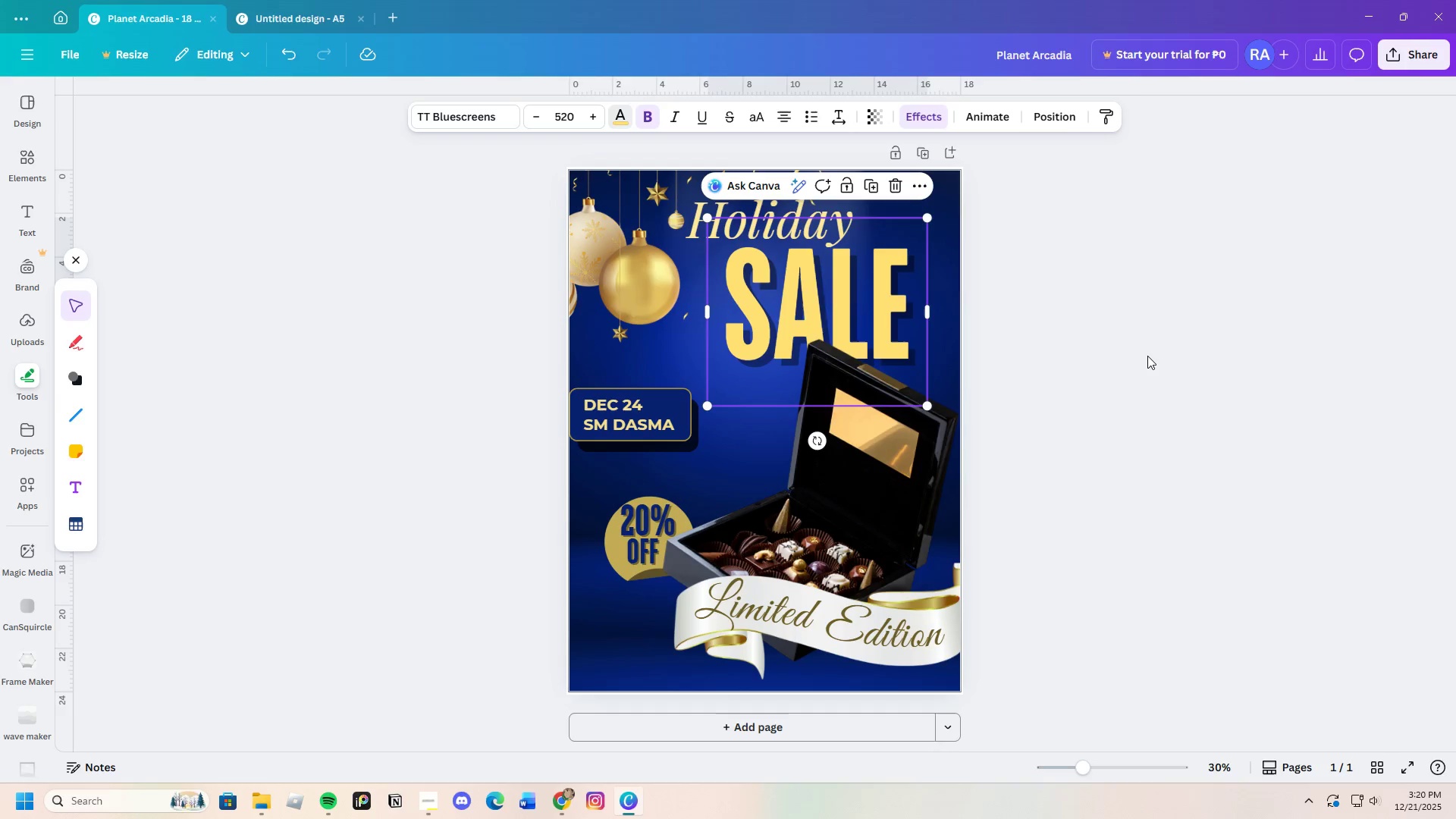 
double_click([1147, 356])
 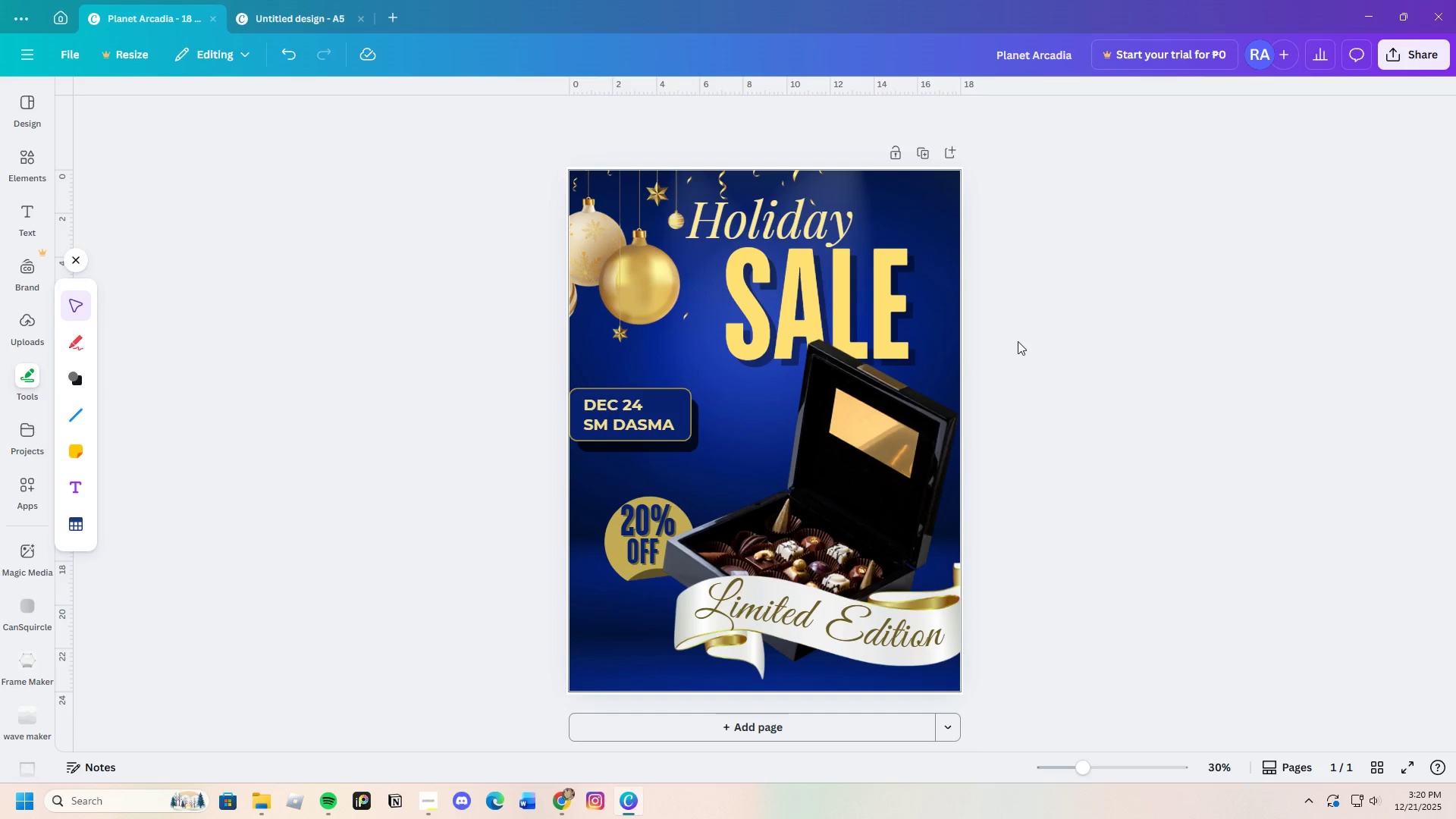 
left_click([811, 236])
 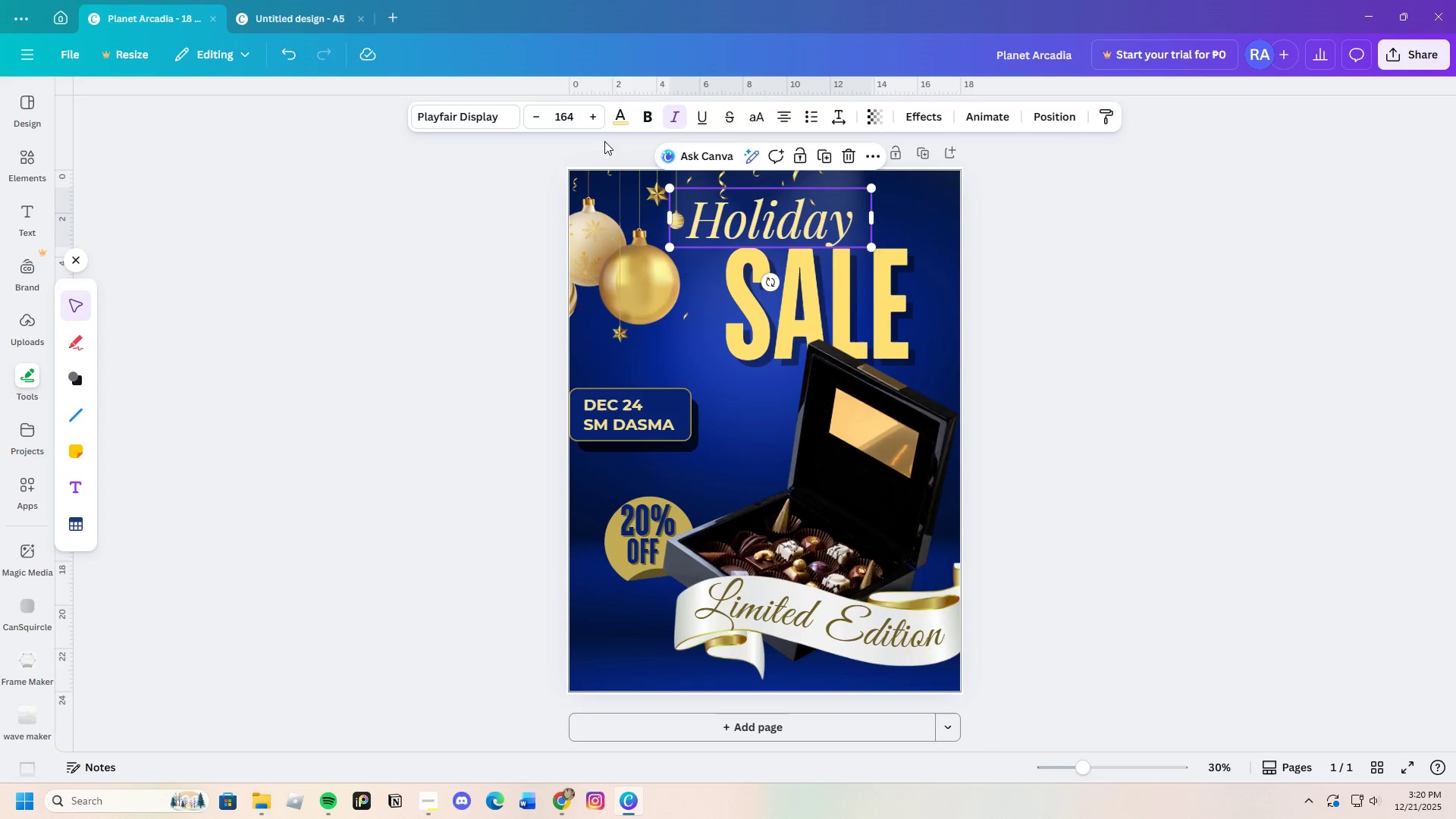 
left_click([620, 115])
 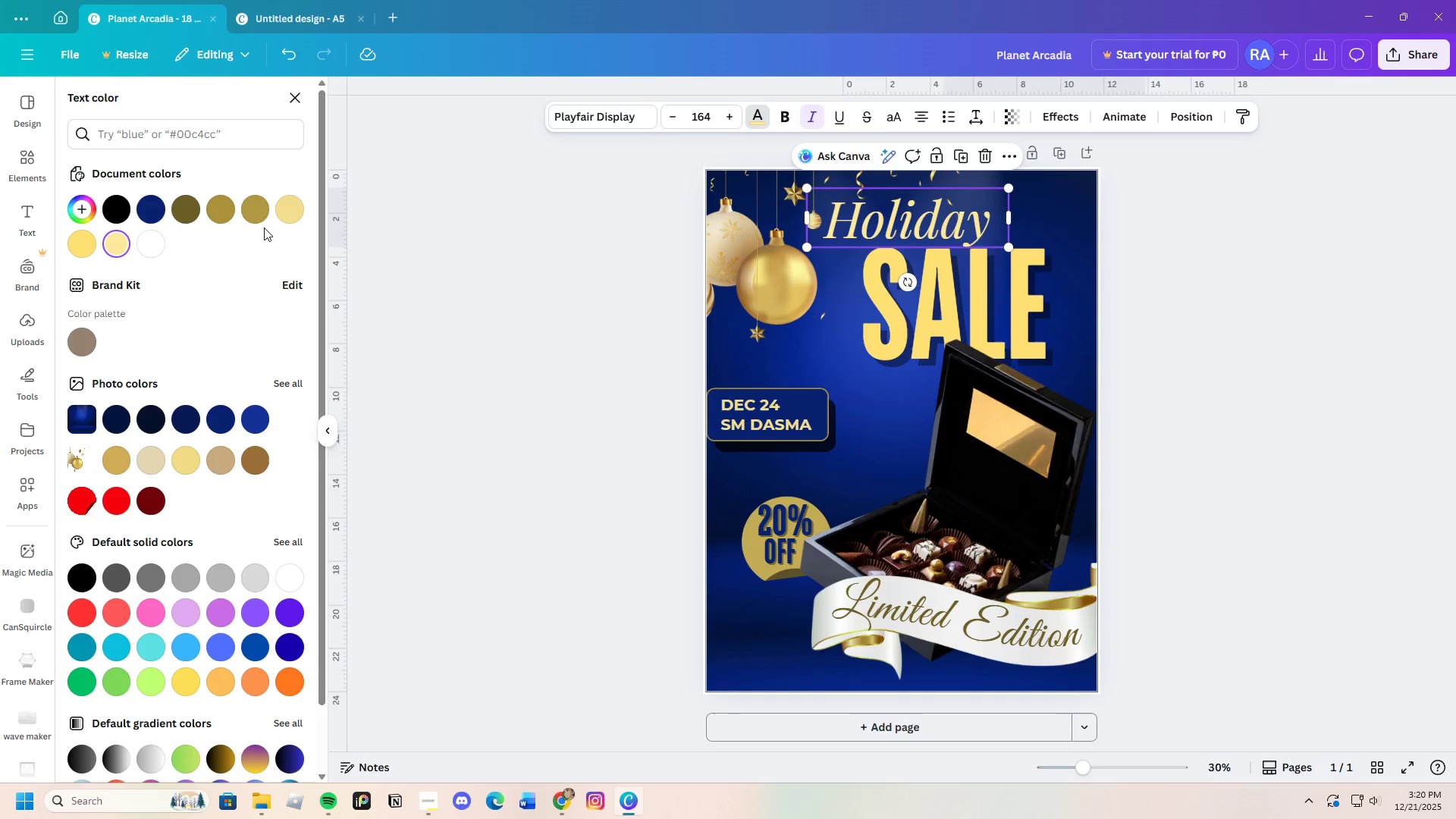 
left_click([86, 247])
 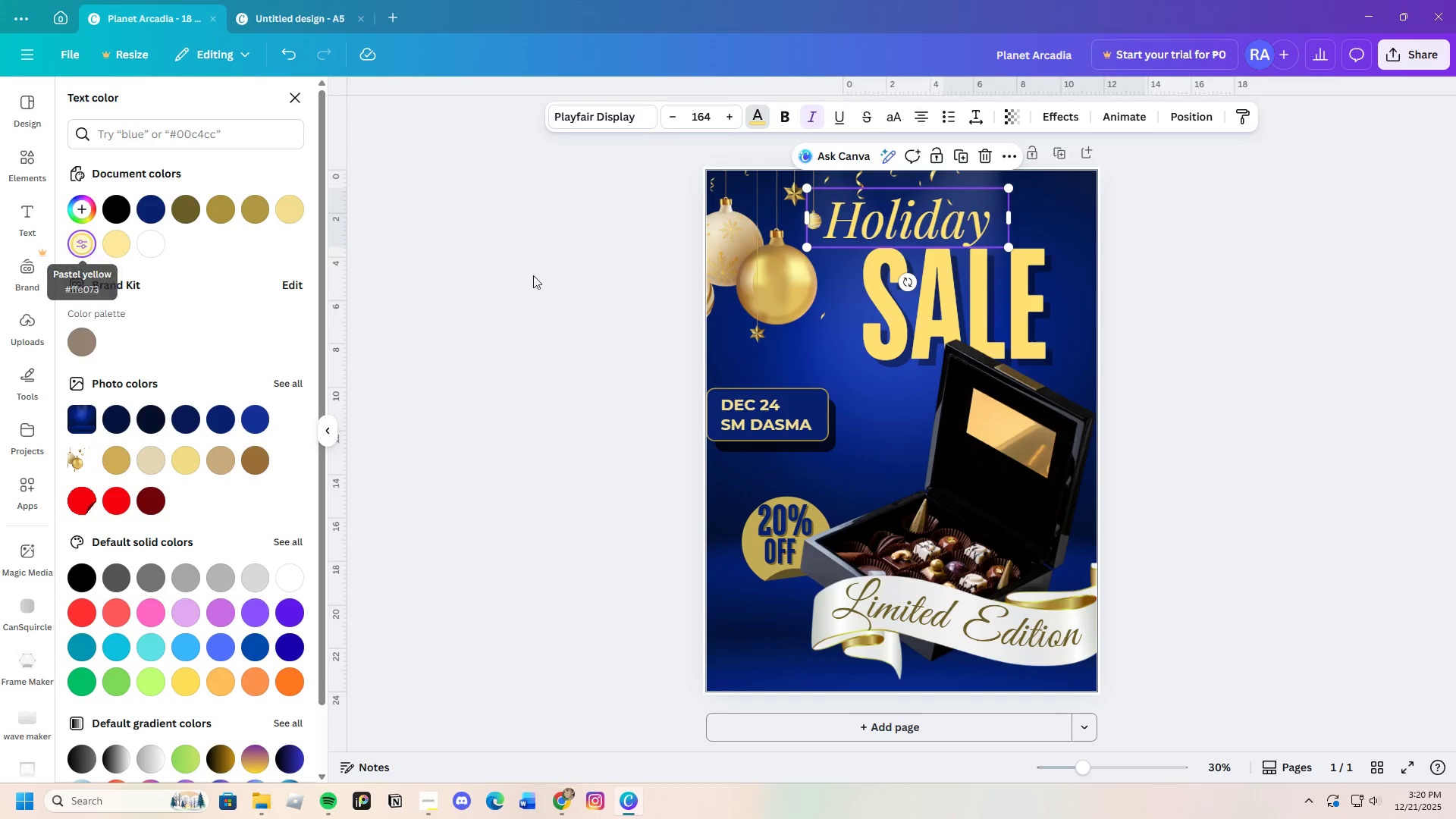 
left_click_drag(start_coordinate=[1446, 316], to_coordinate=[1442, 317])
 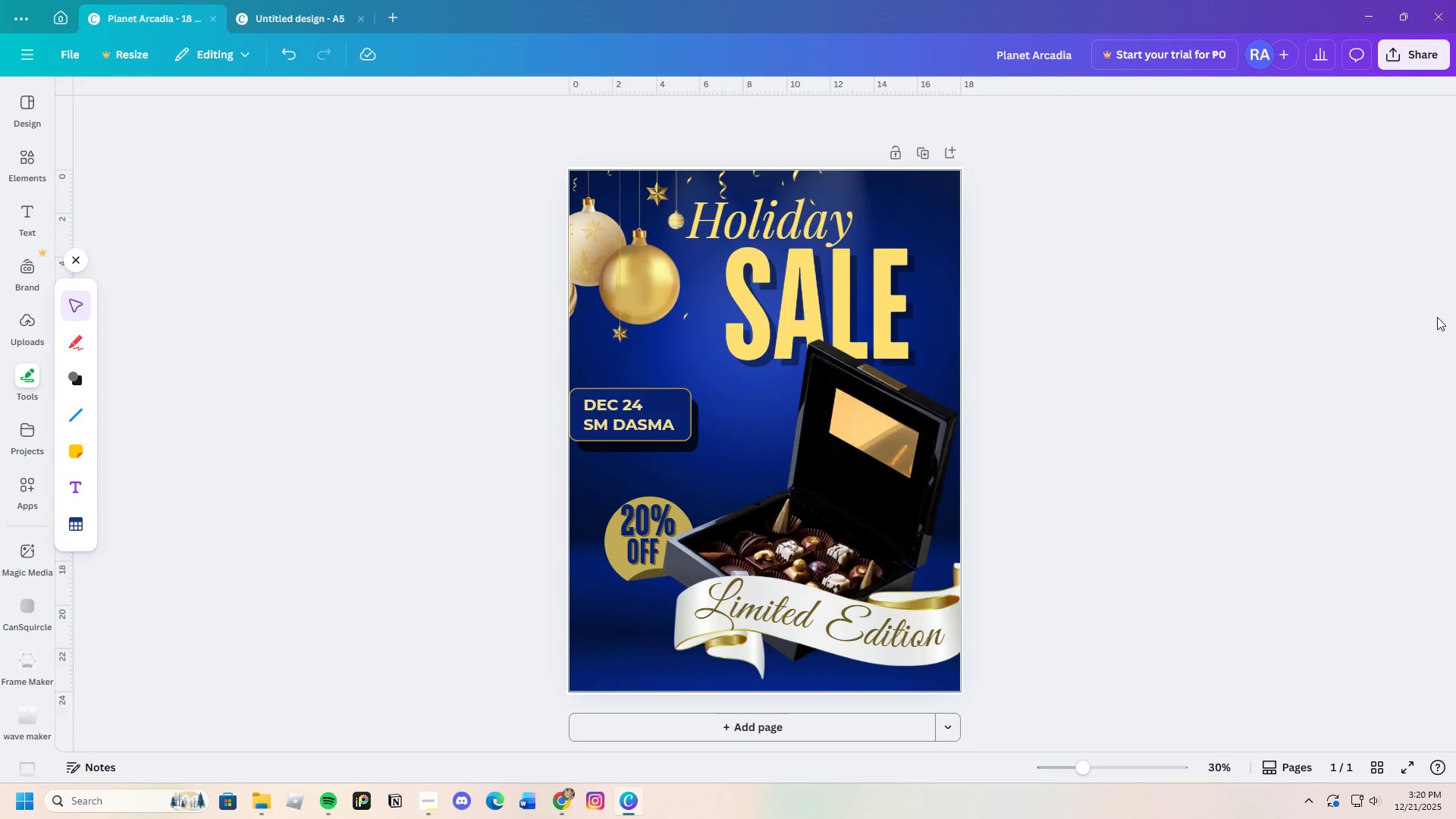 
double_click([1437, 317])
 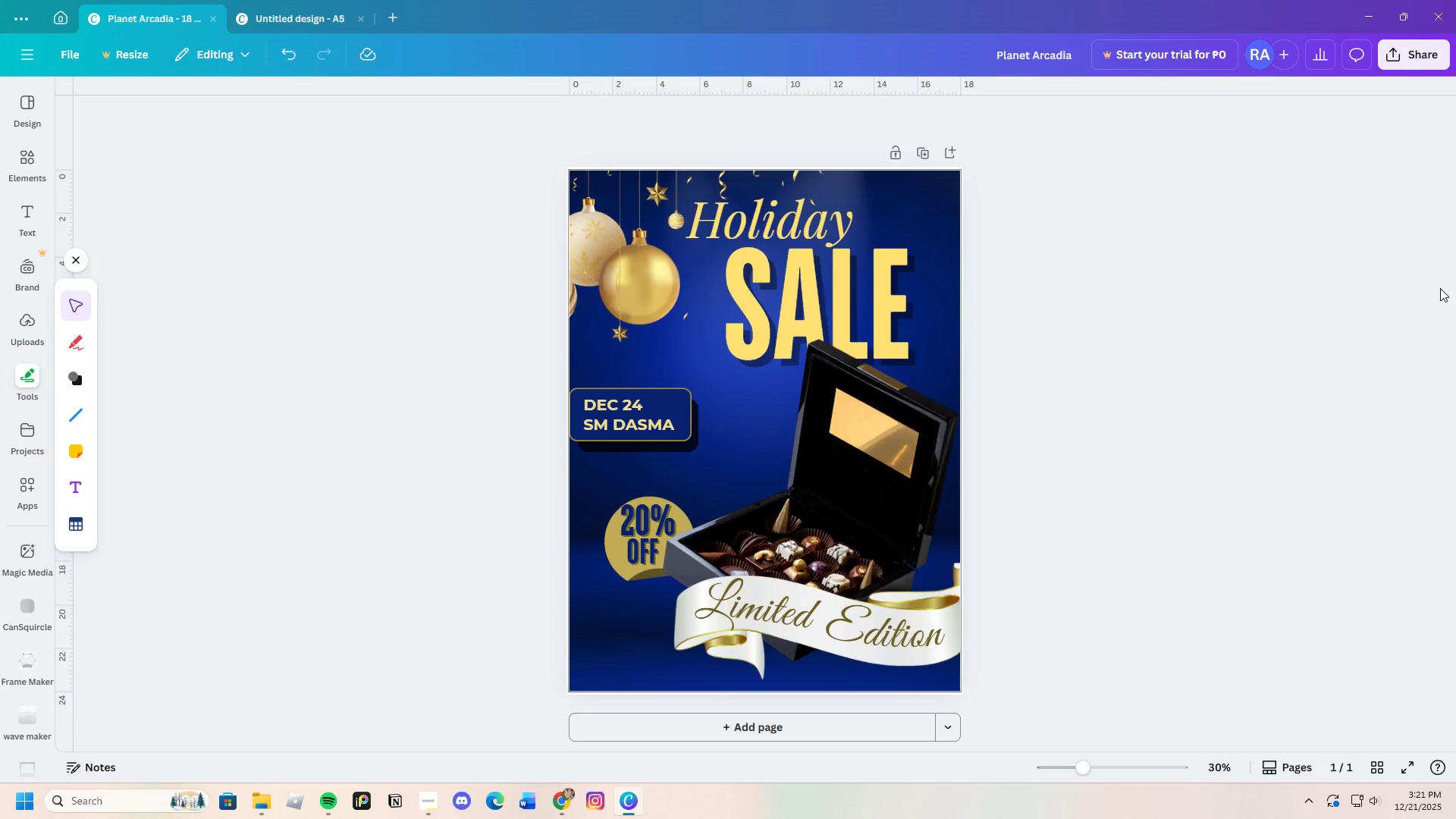 
wait(19.14)
 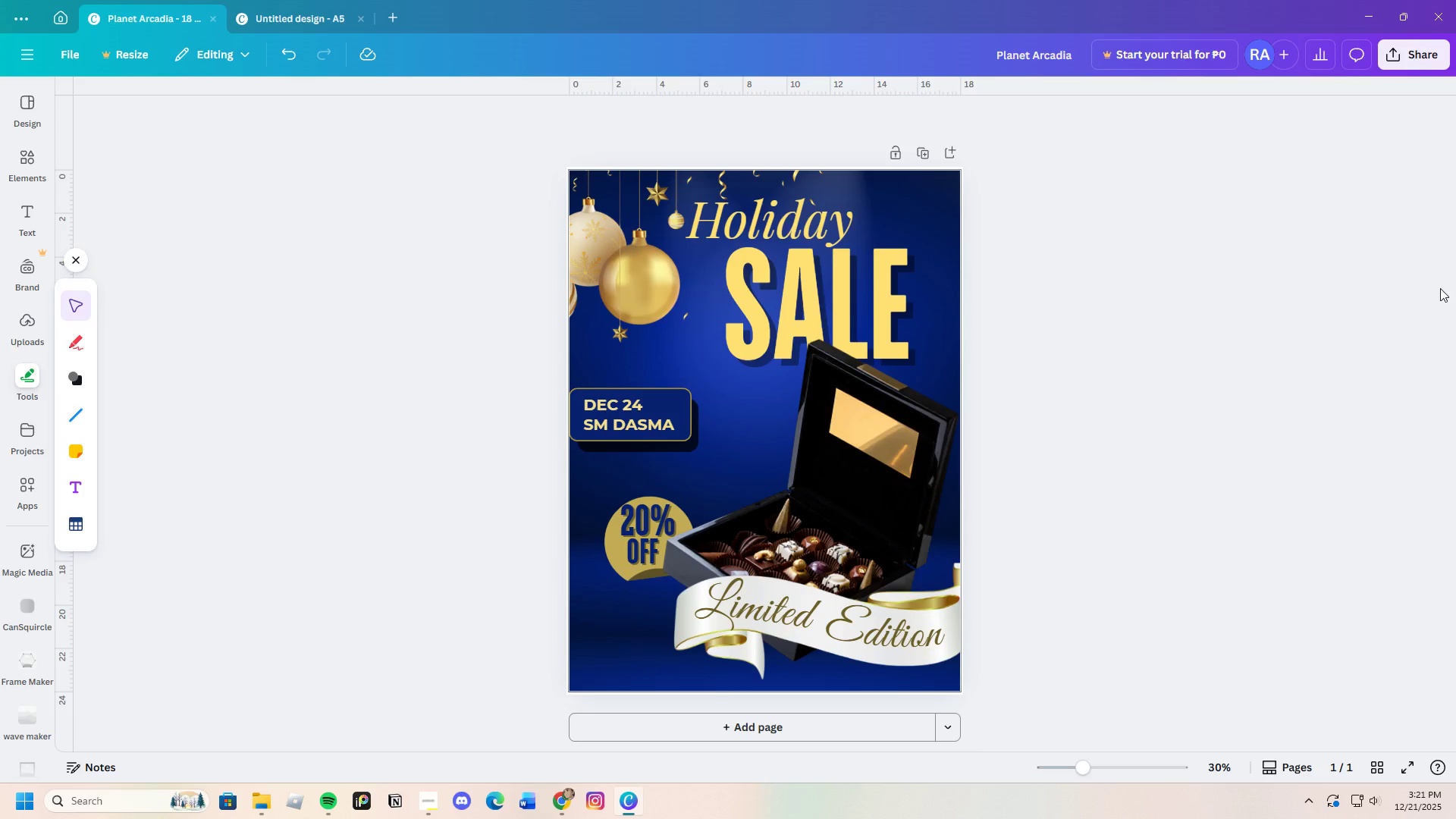 
left_click_drag(start_coordinate=[1082, 770], to_coordinate=[1094, 770])
 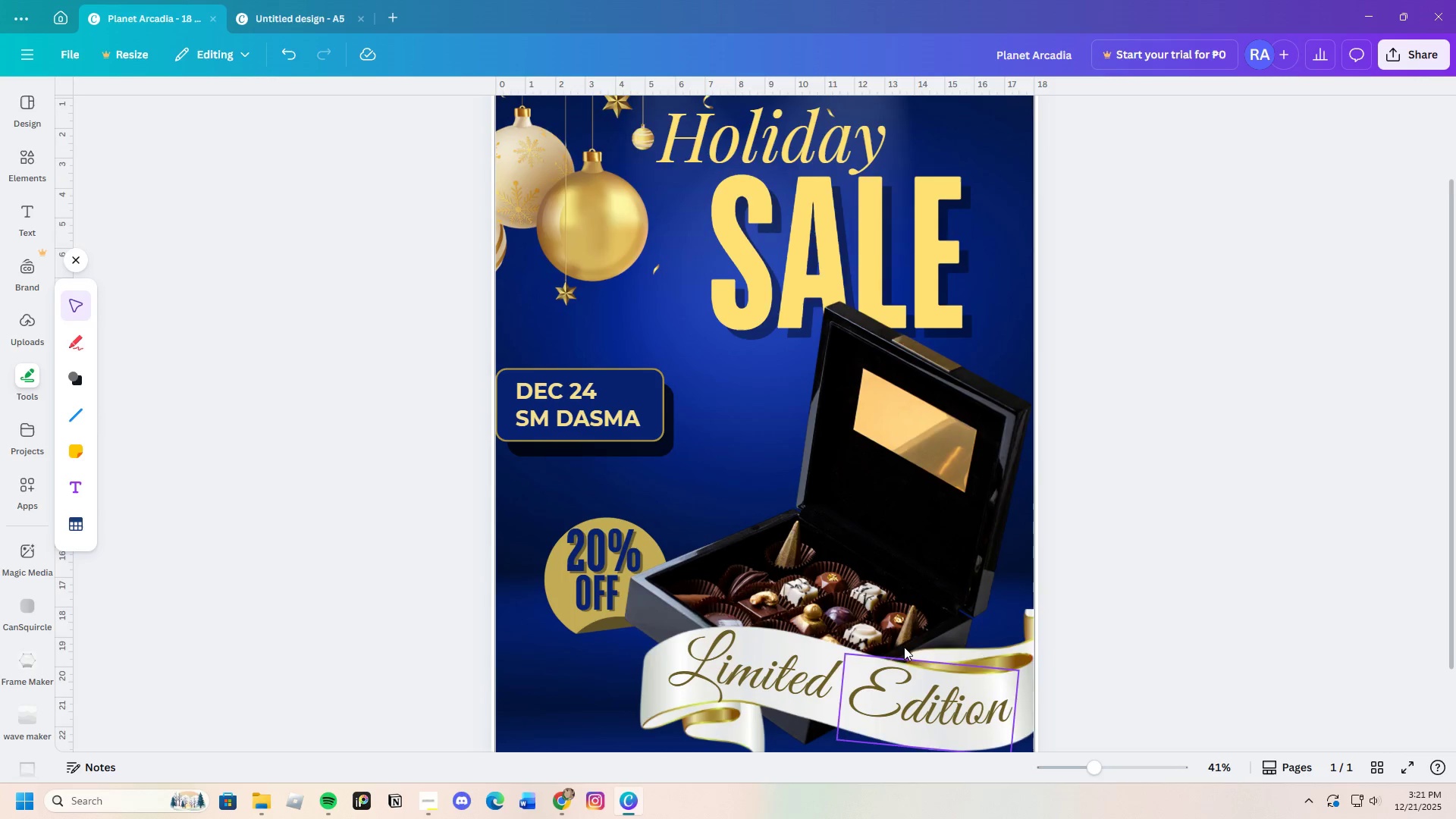 
scroll: coordinate [892, 637], scroll_direction: down, amount: 3.0
 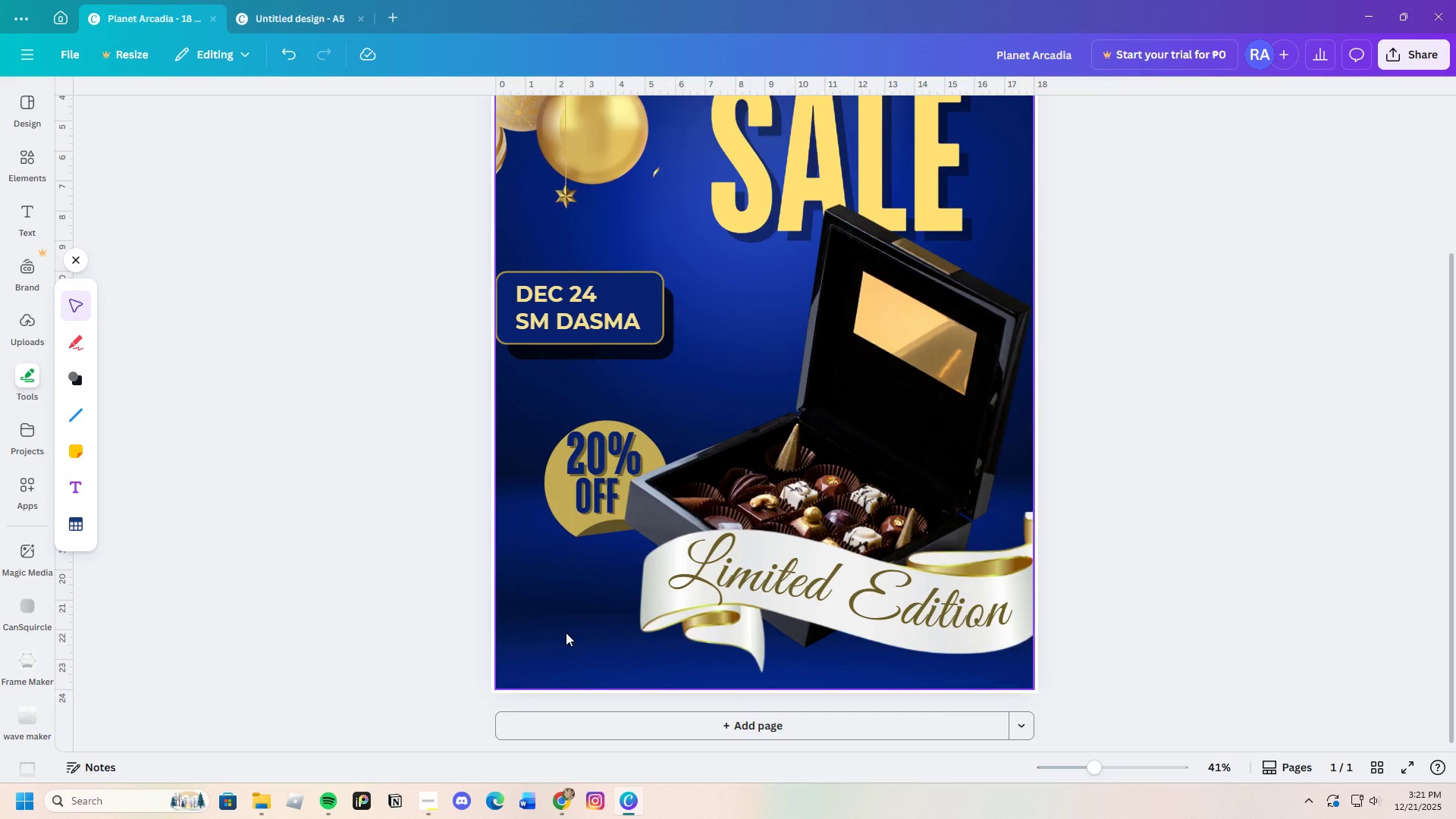 
scroll: coordinate [566, 632], scroll_direction: up, amount: 5.0
 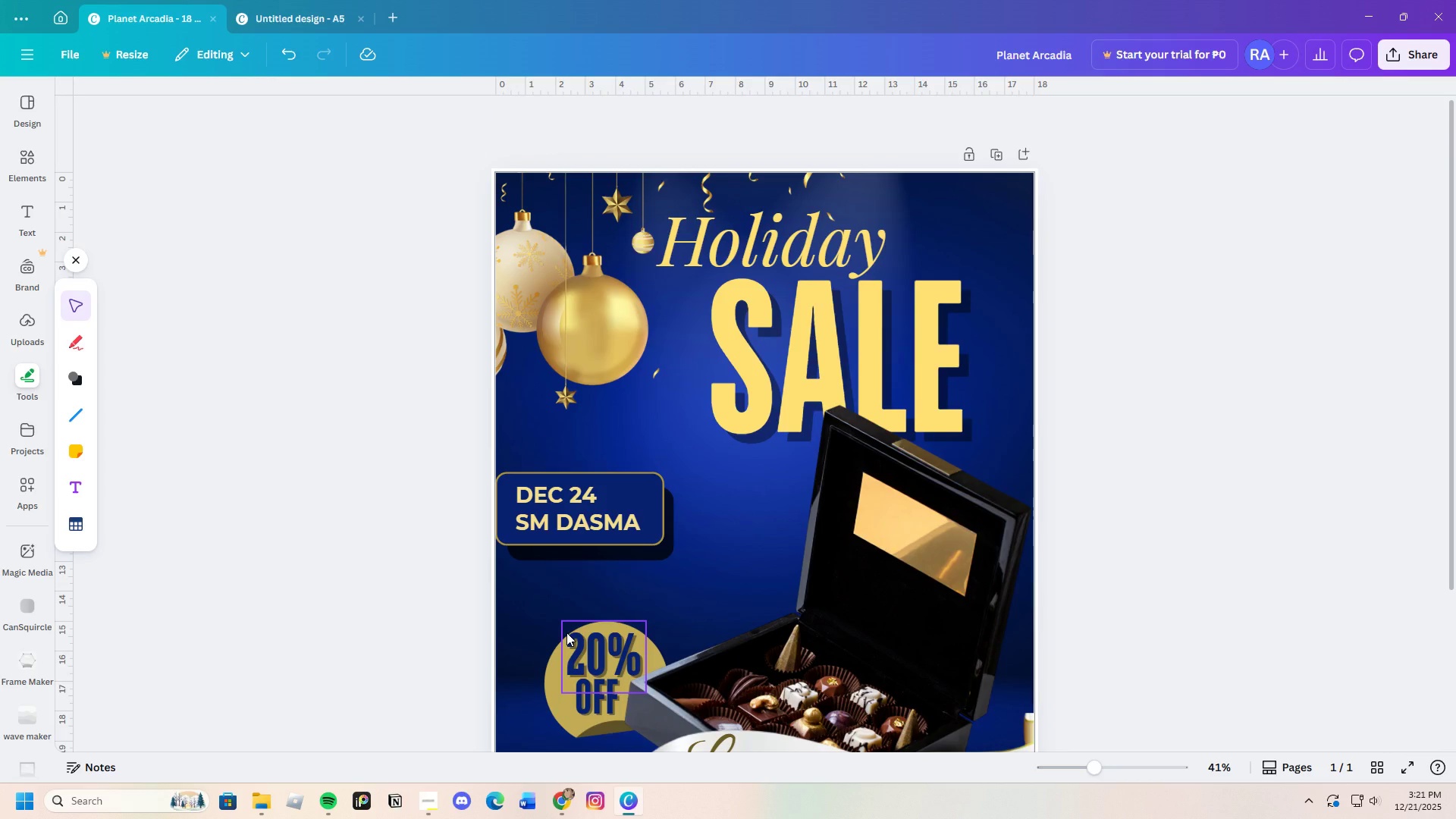 
left_click([24, 161])
 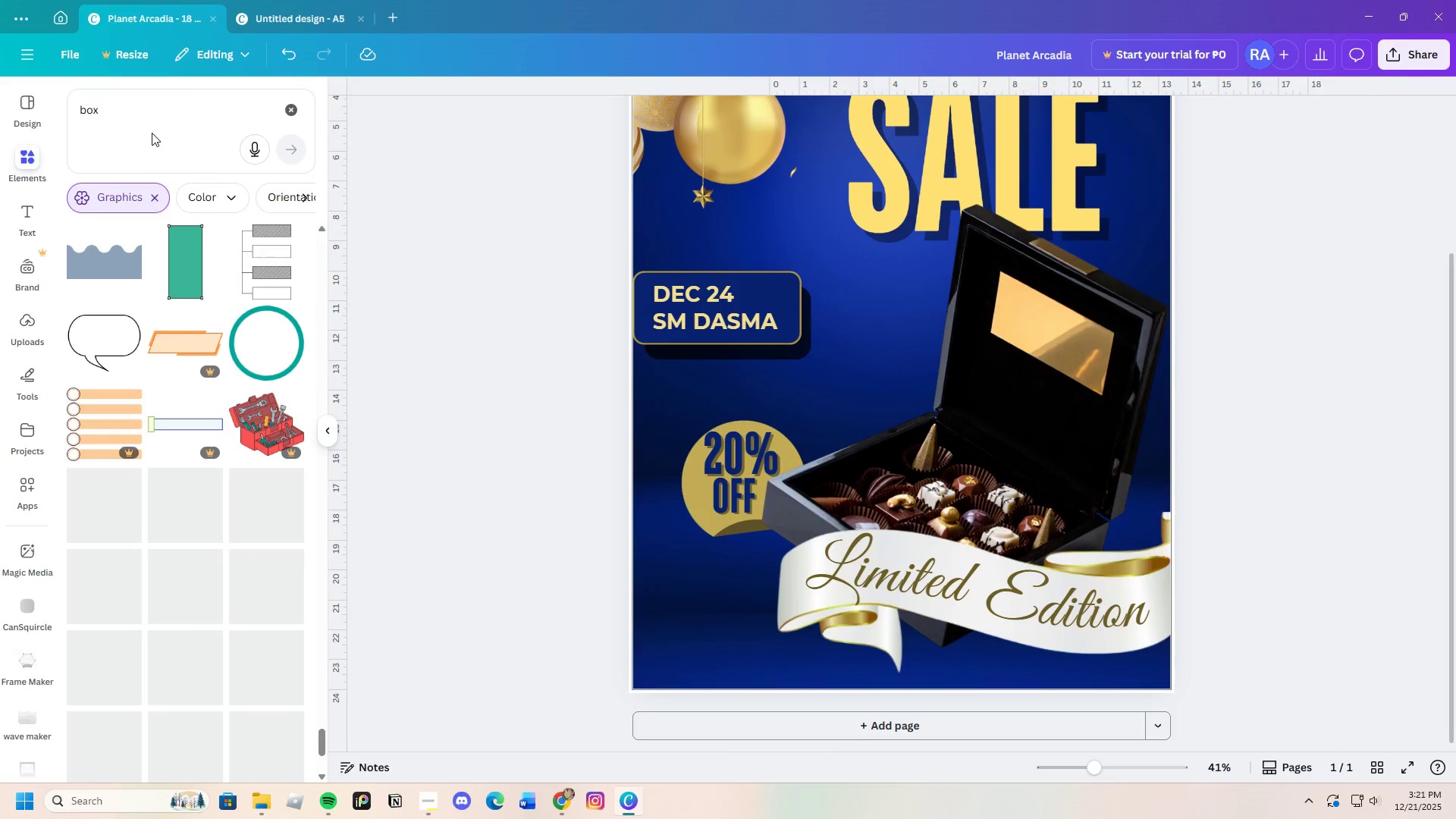 
scroll: coordinate [563, 614], scroll_direction: down, amount: 3.0
 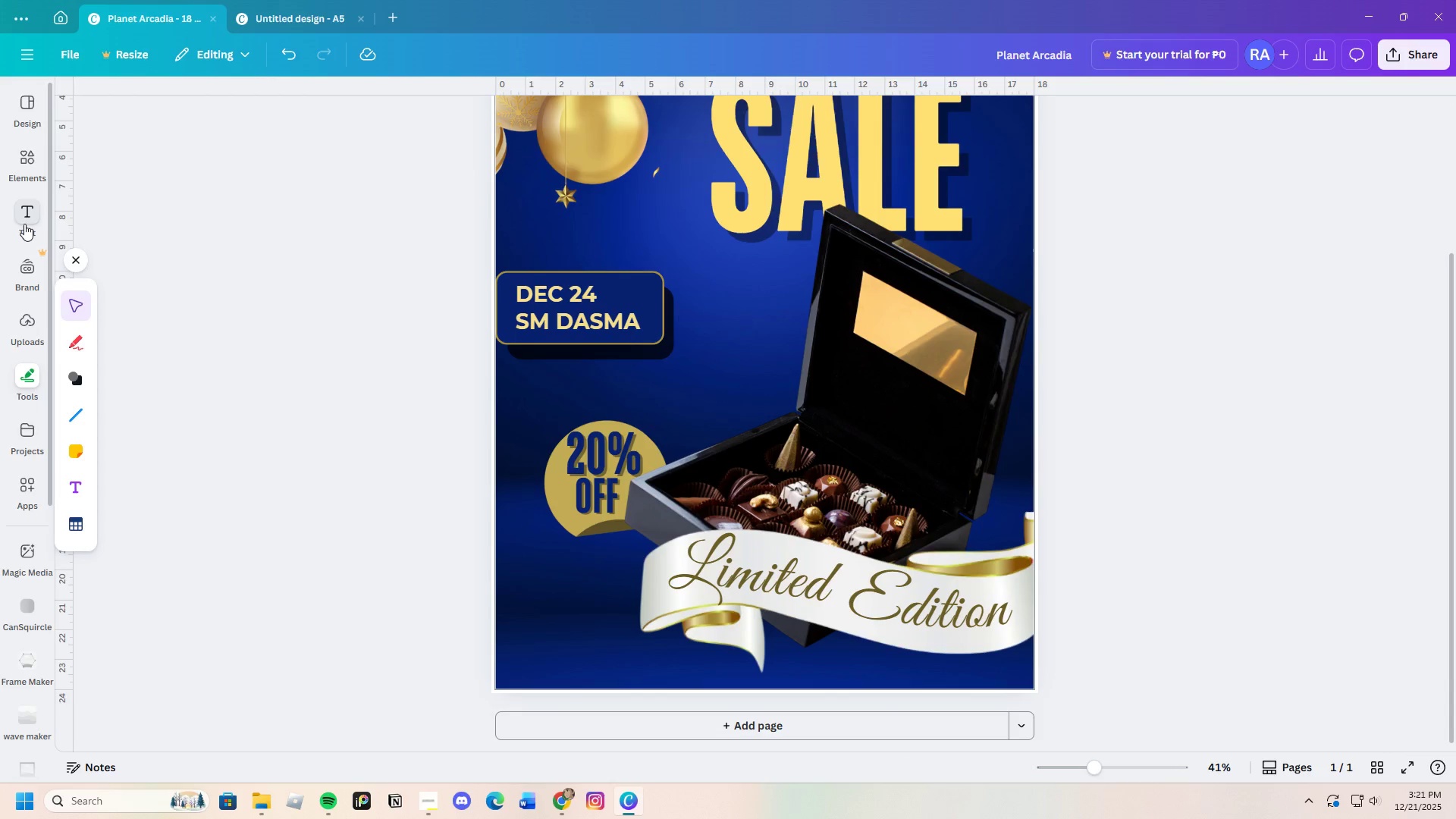 
left_click([155, 128])
 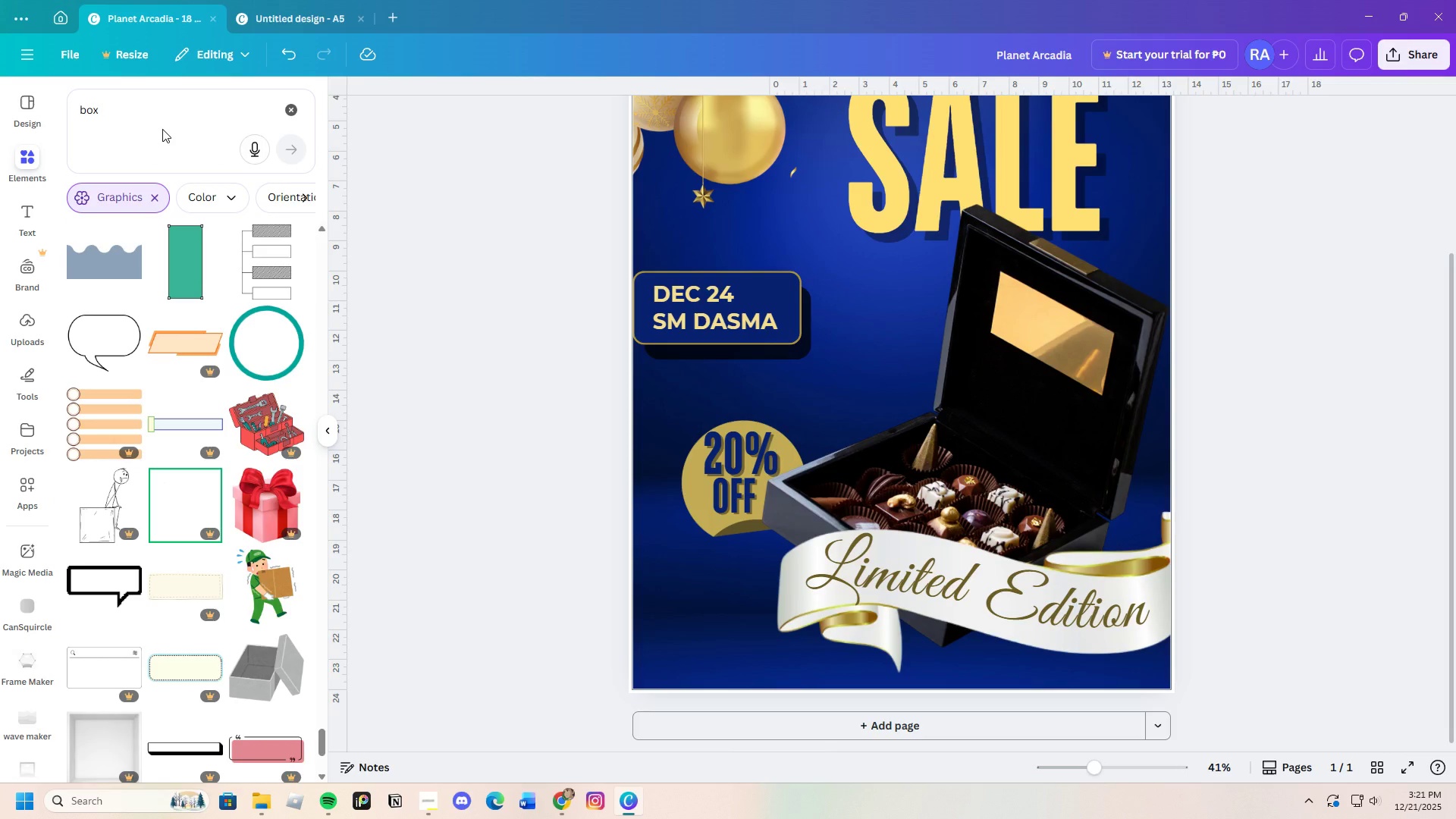 
left_click([162, 129])
 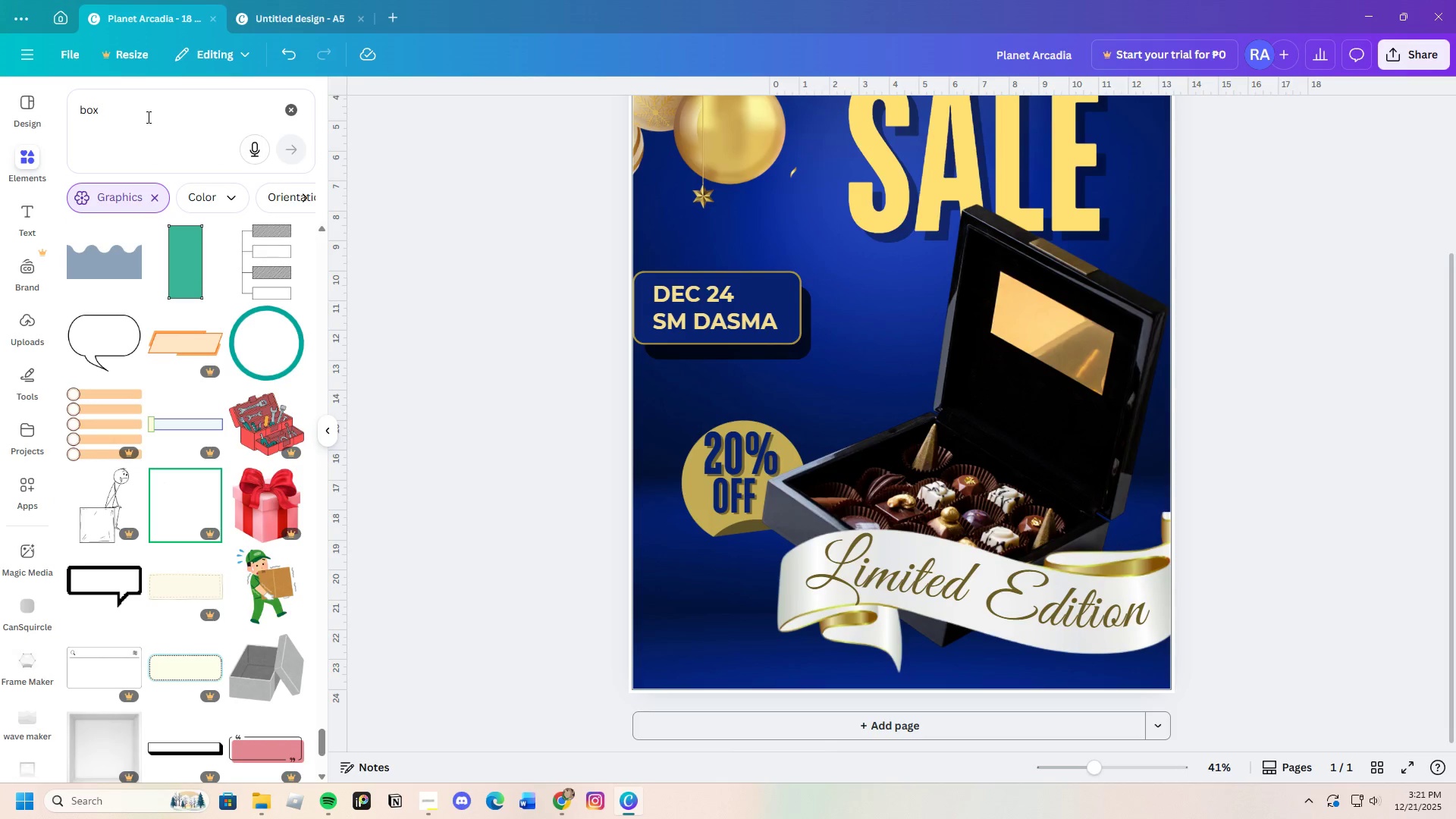 
left_click([146, 117])
 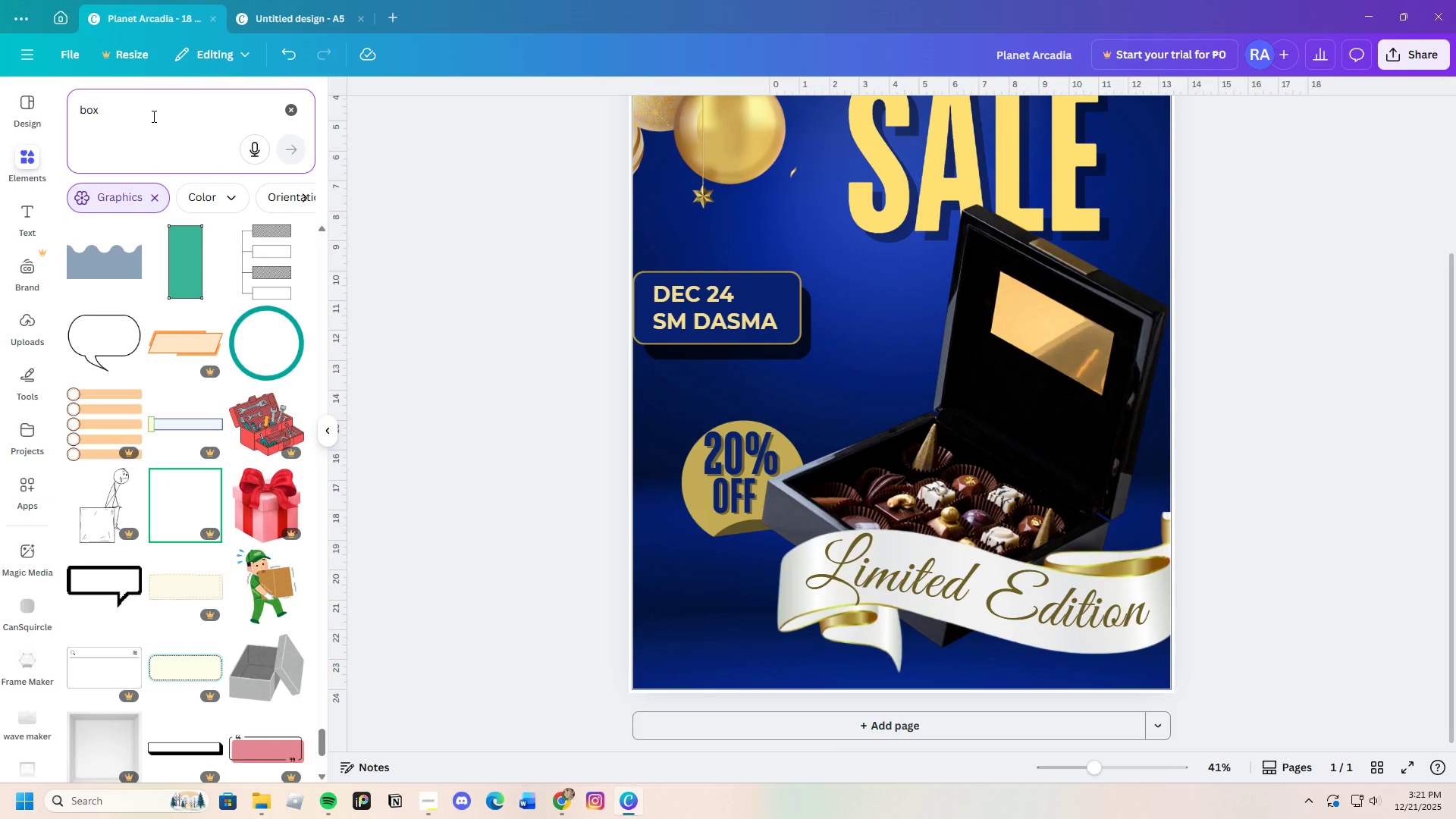 
key(Backspace)
 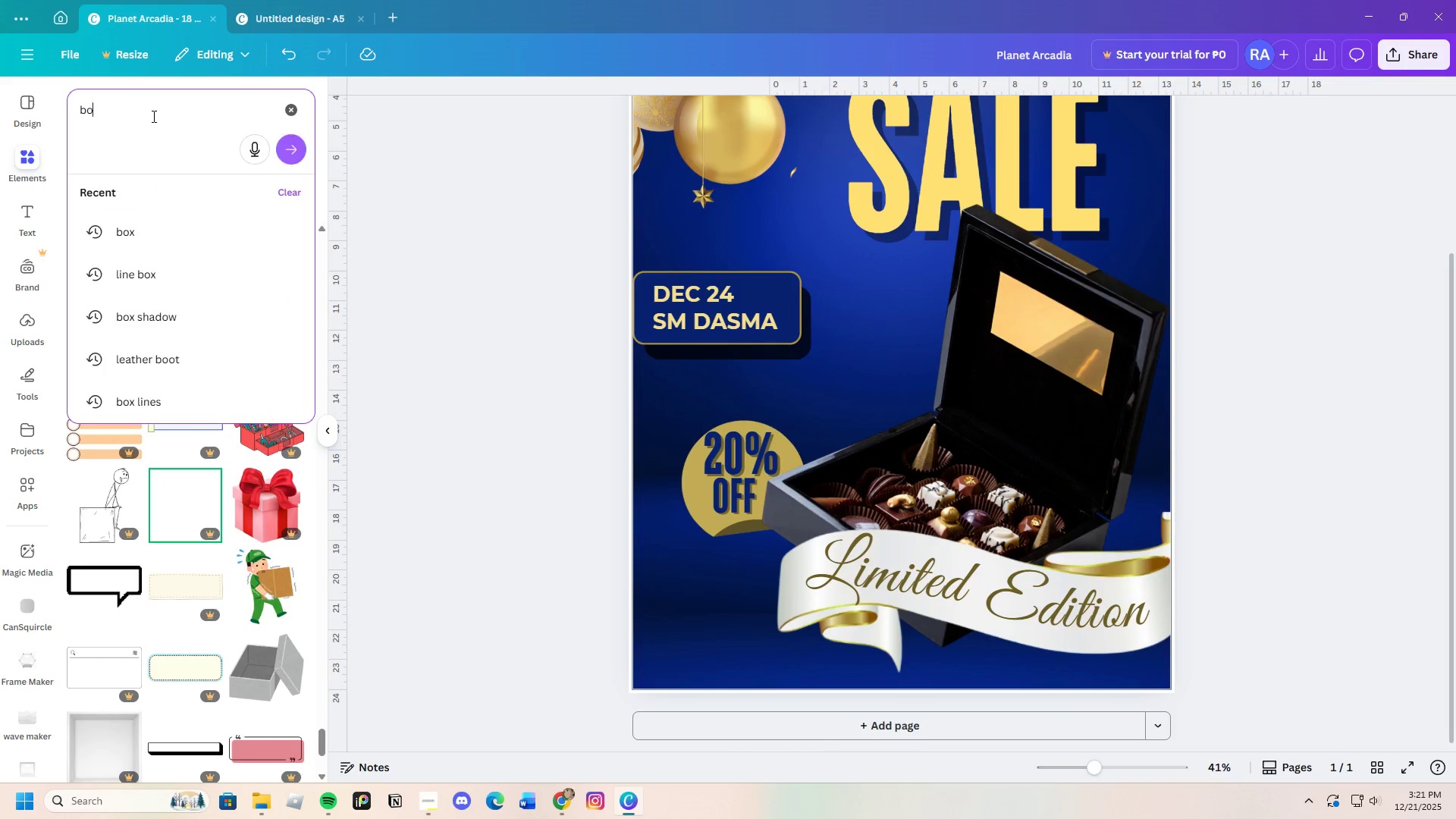 
key(Backspace)
 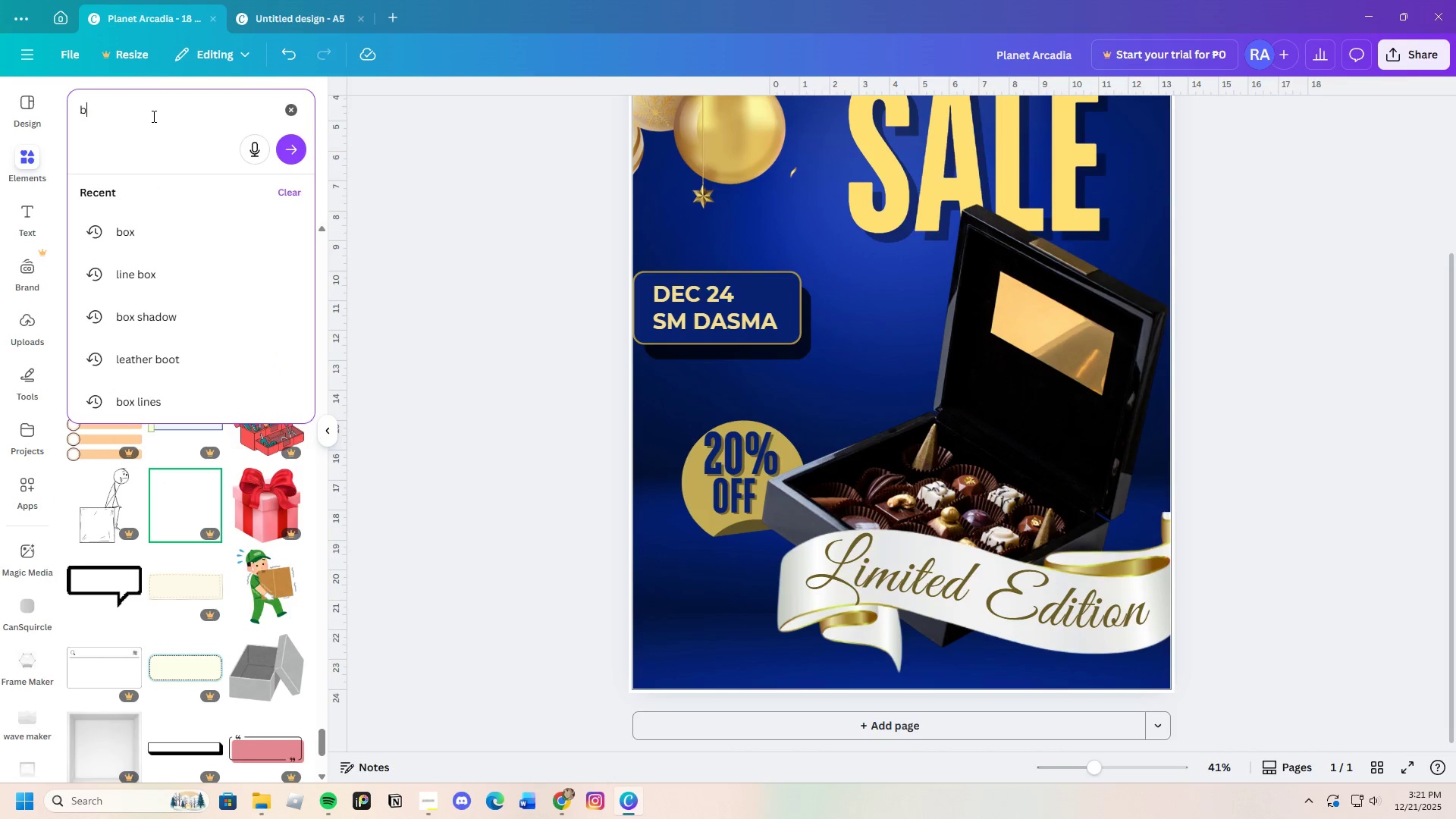 
key(Backspace)
 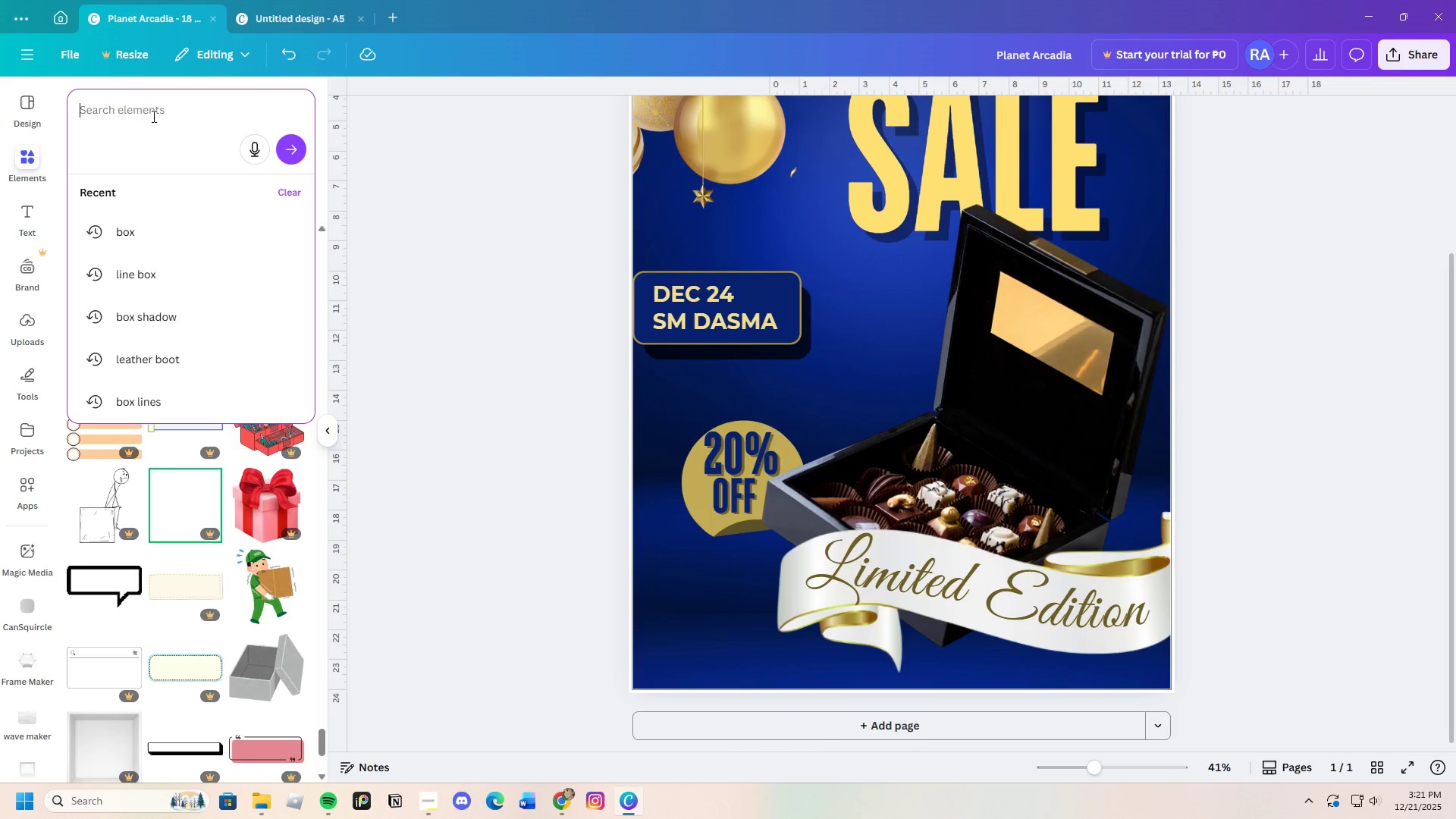 
key(Backspace)
 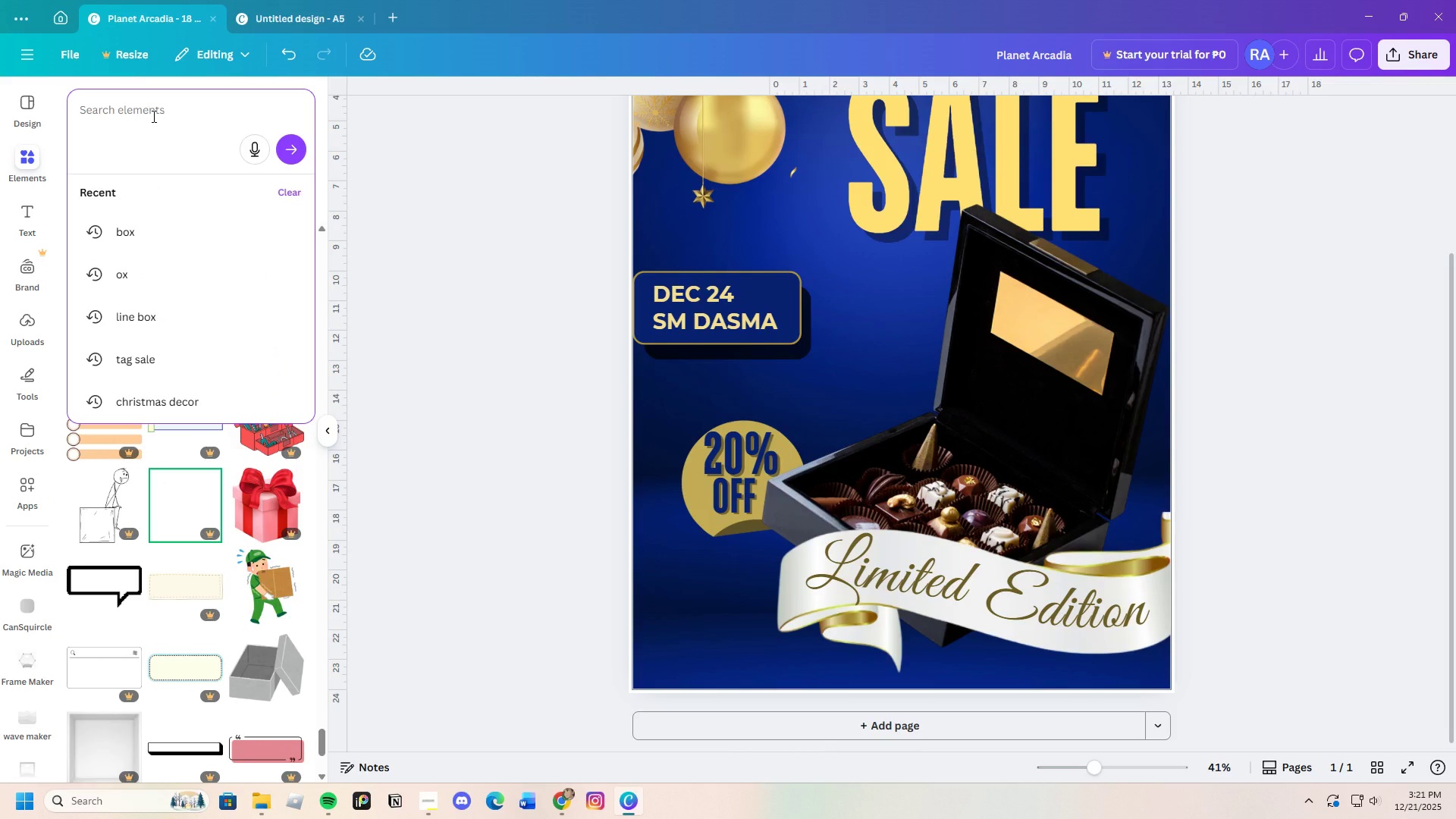 
key(A)
 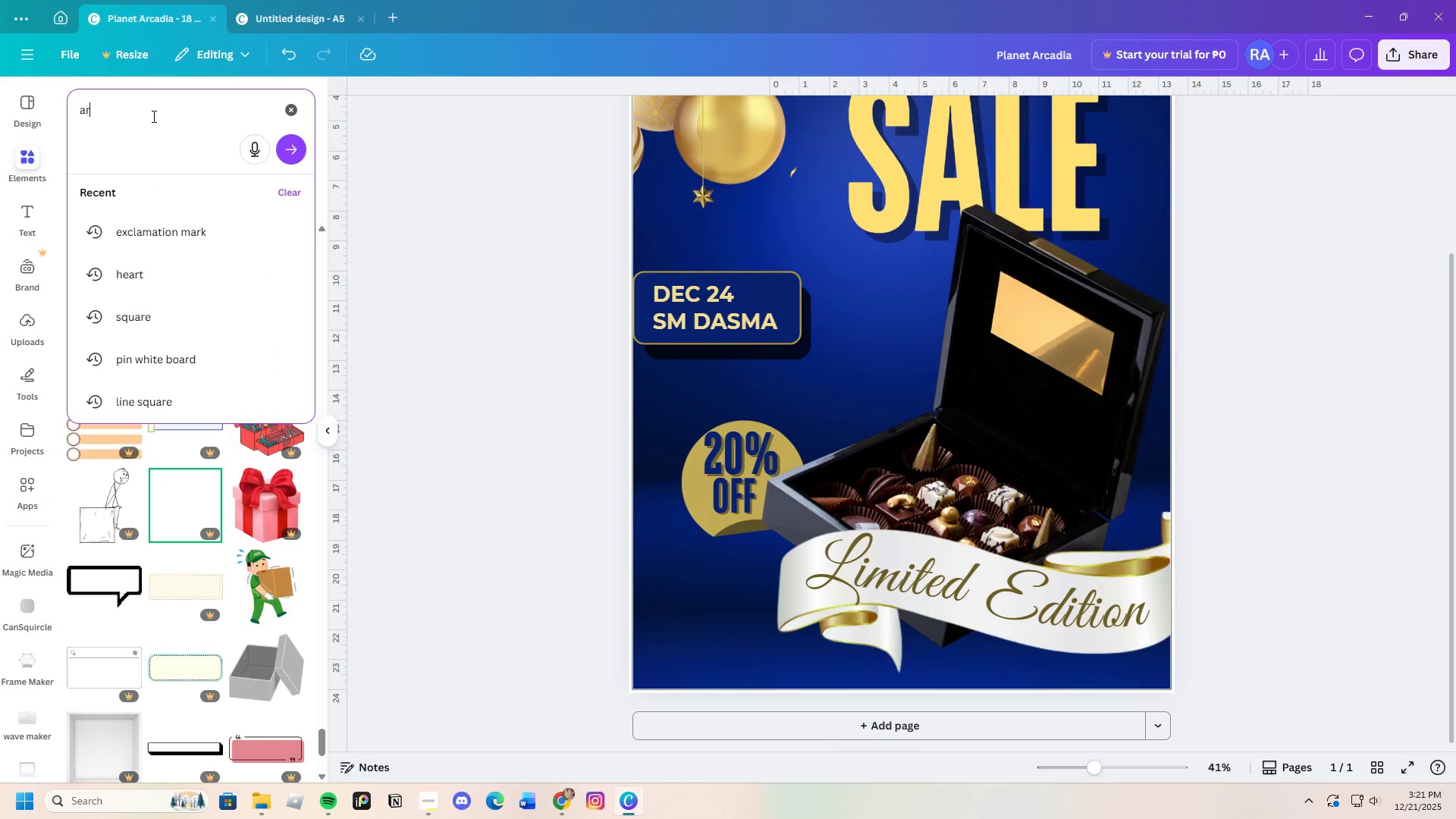 
type(rroe)
key(Backspace)
type(w)
 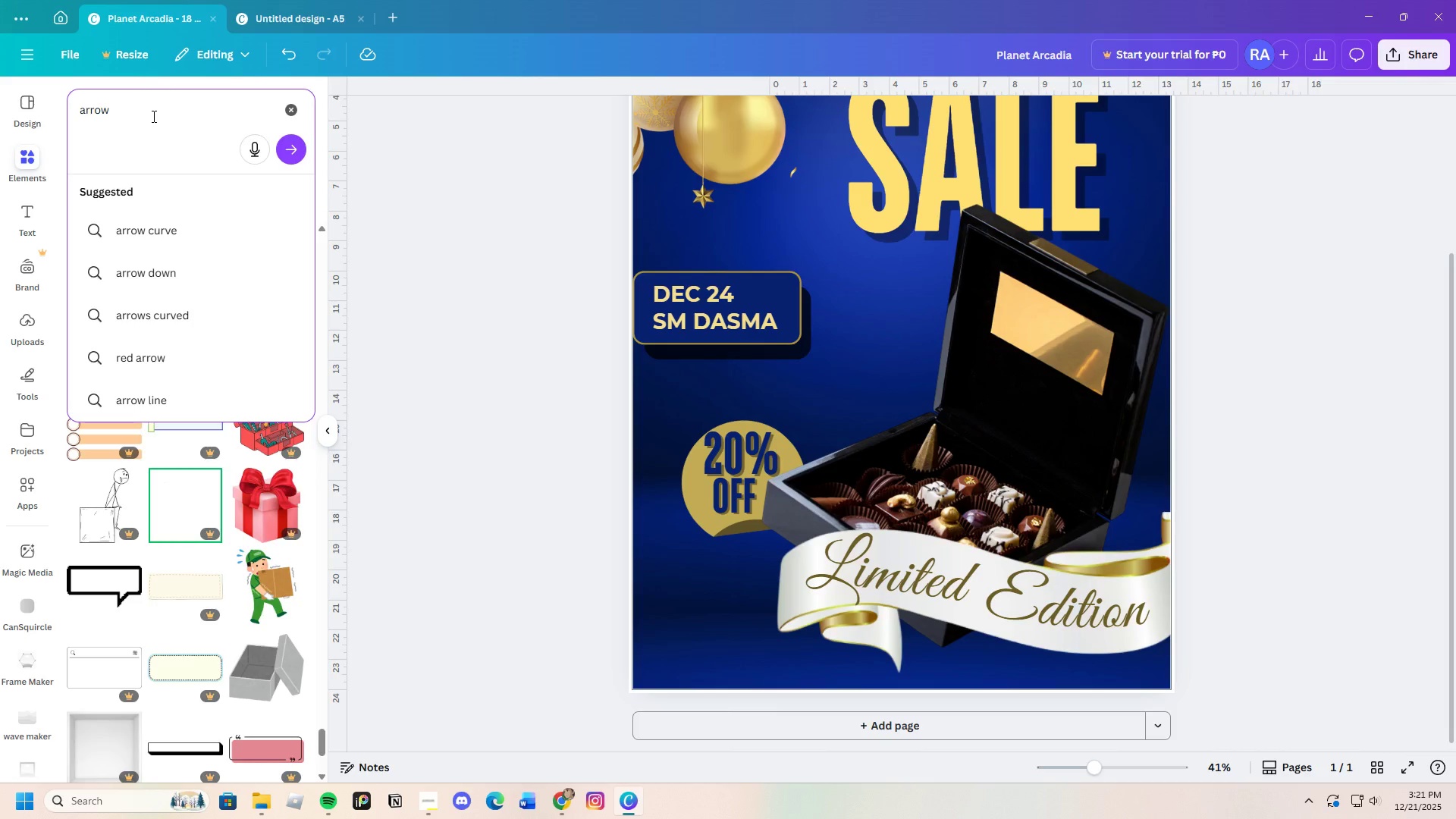 
key(Enter)
 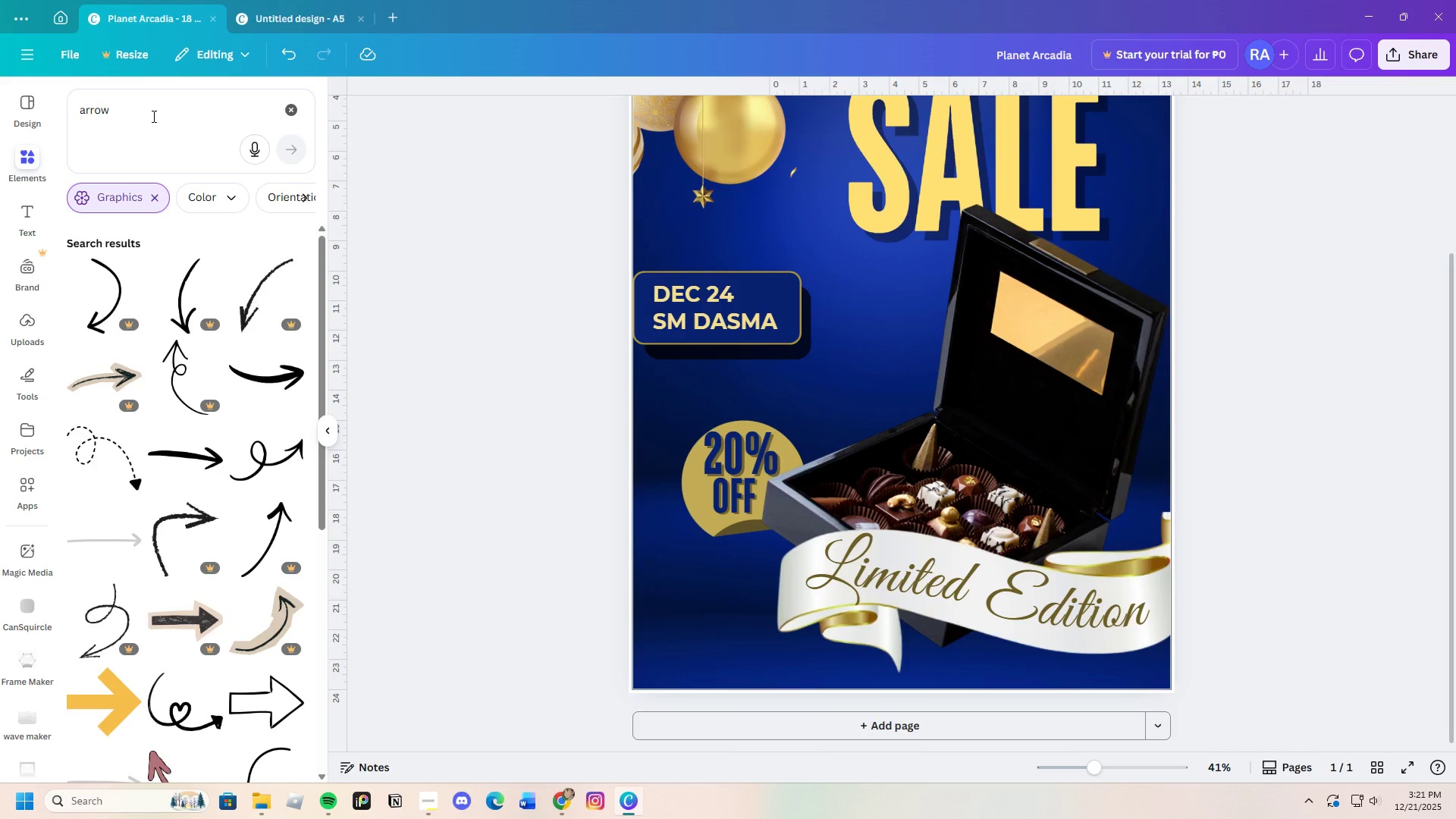 
wait(11.09)
 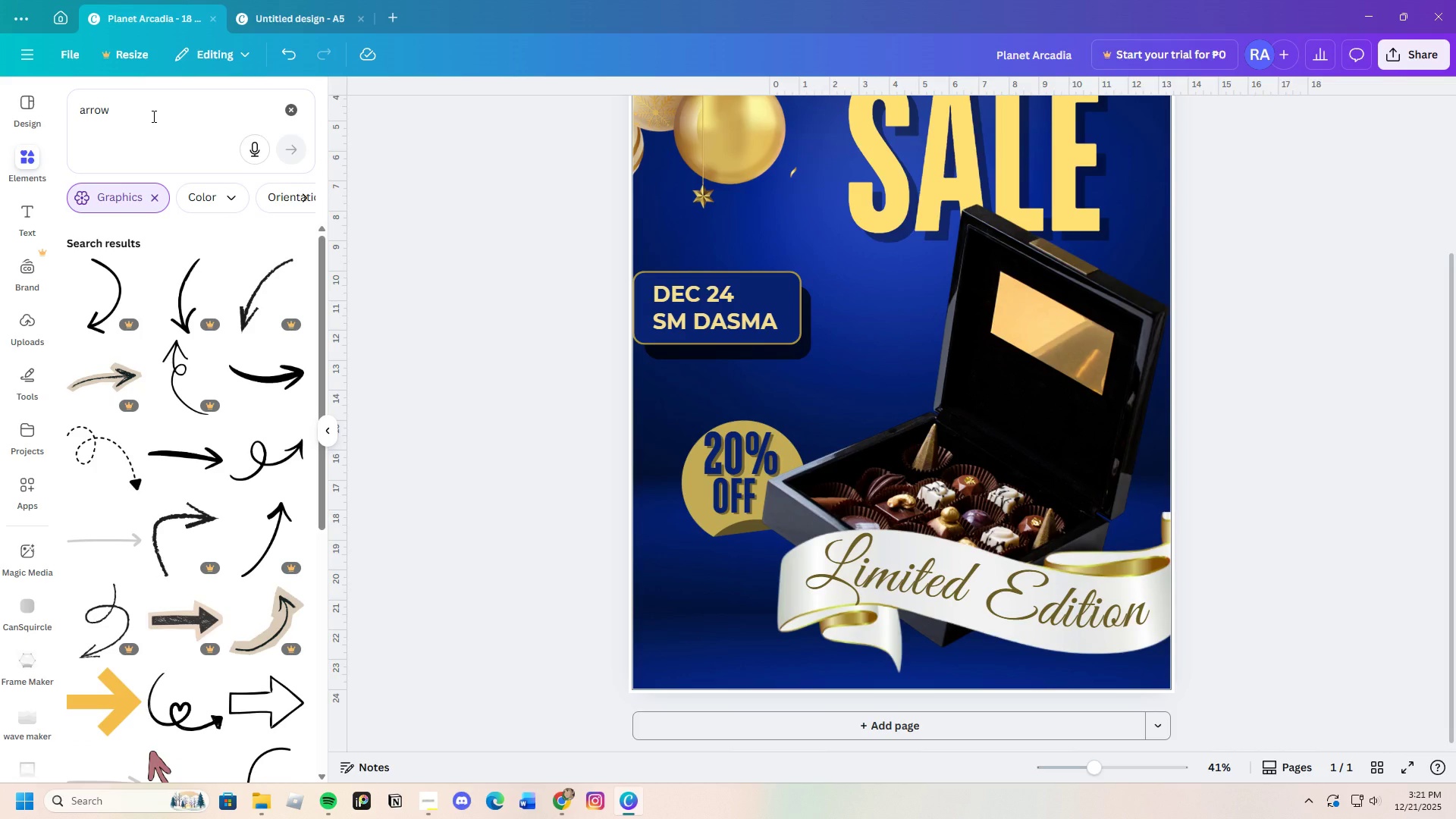 
key(Backspace)
 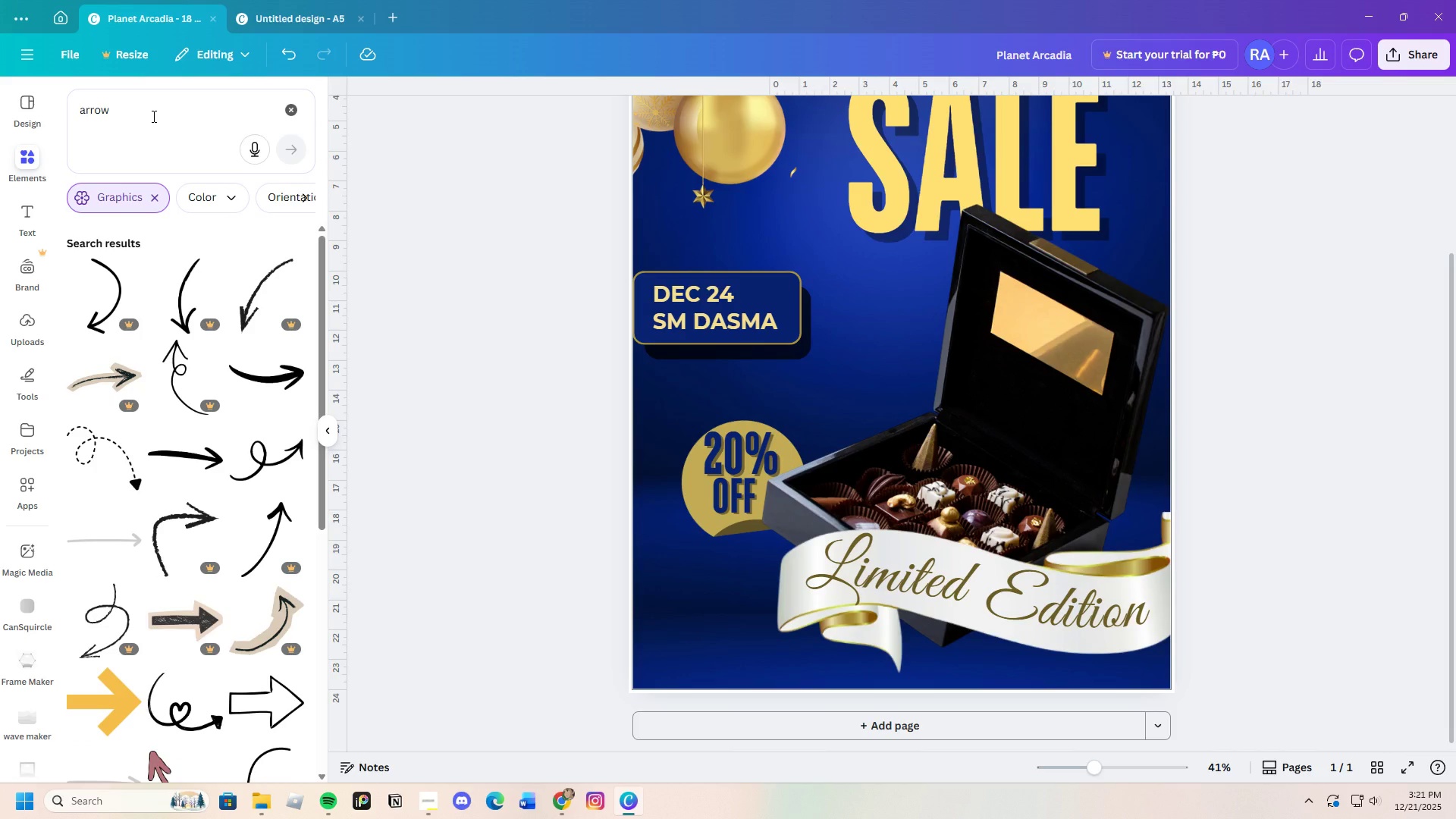 
key(Backspace)
 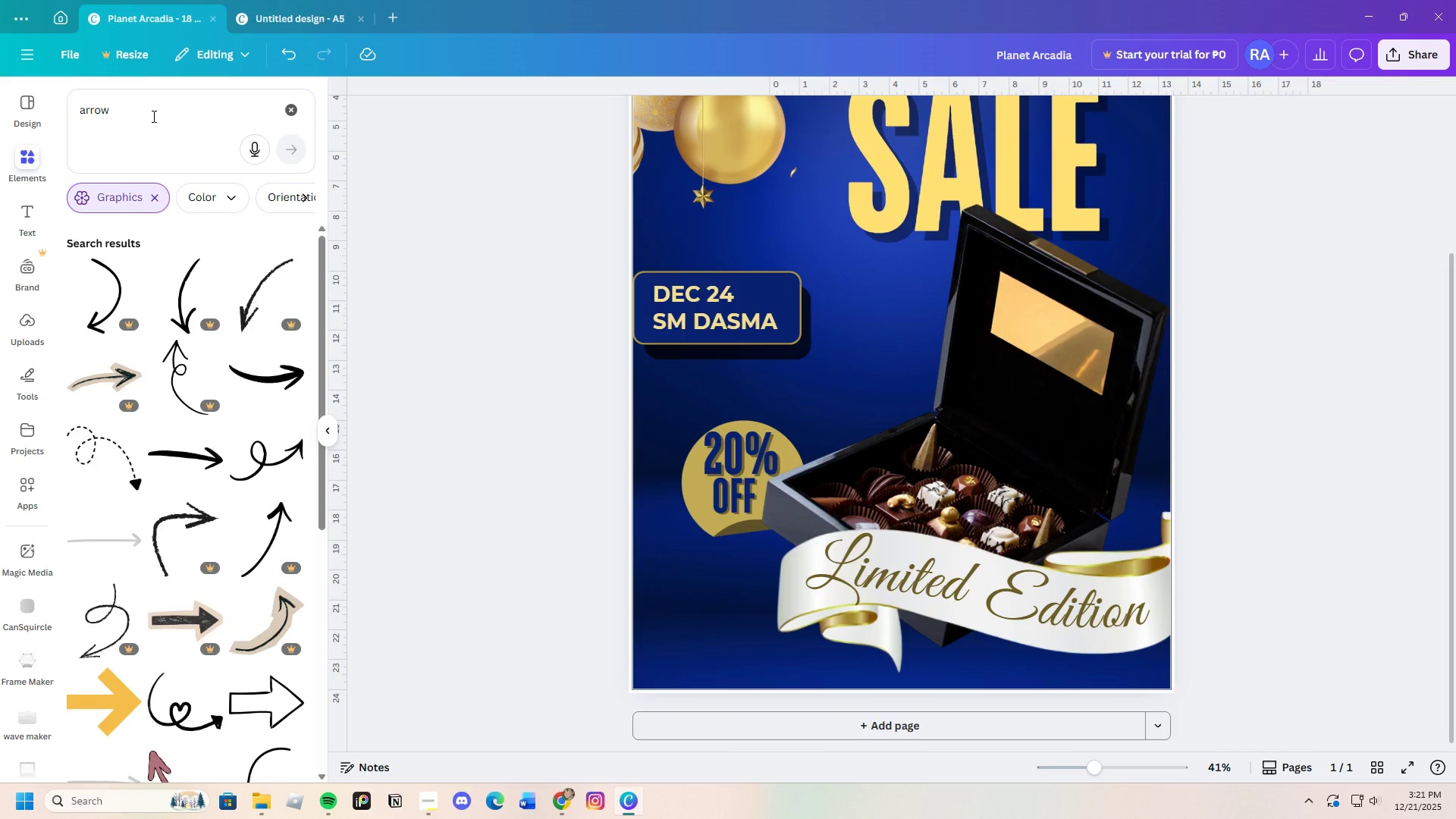 
key(Backspace)
 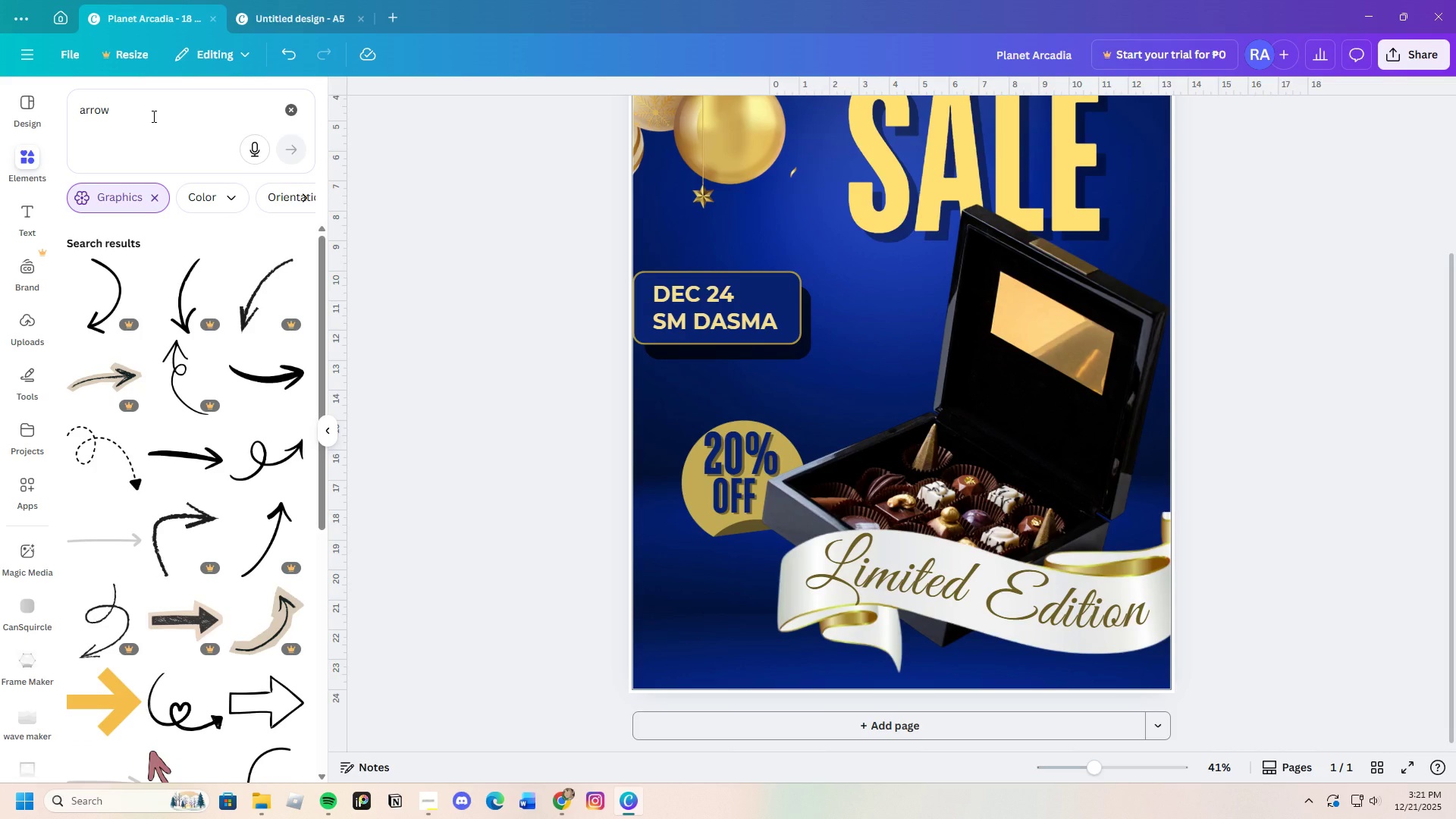 
key(Backspace)
 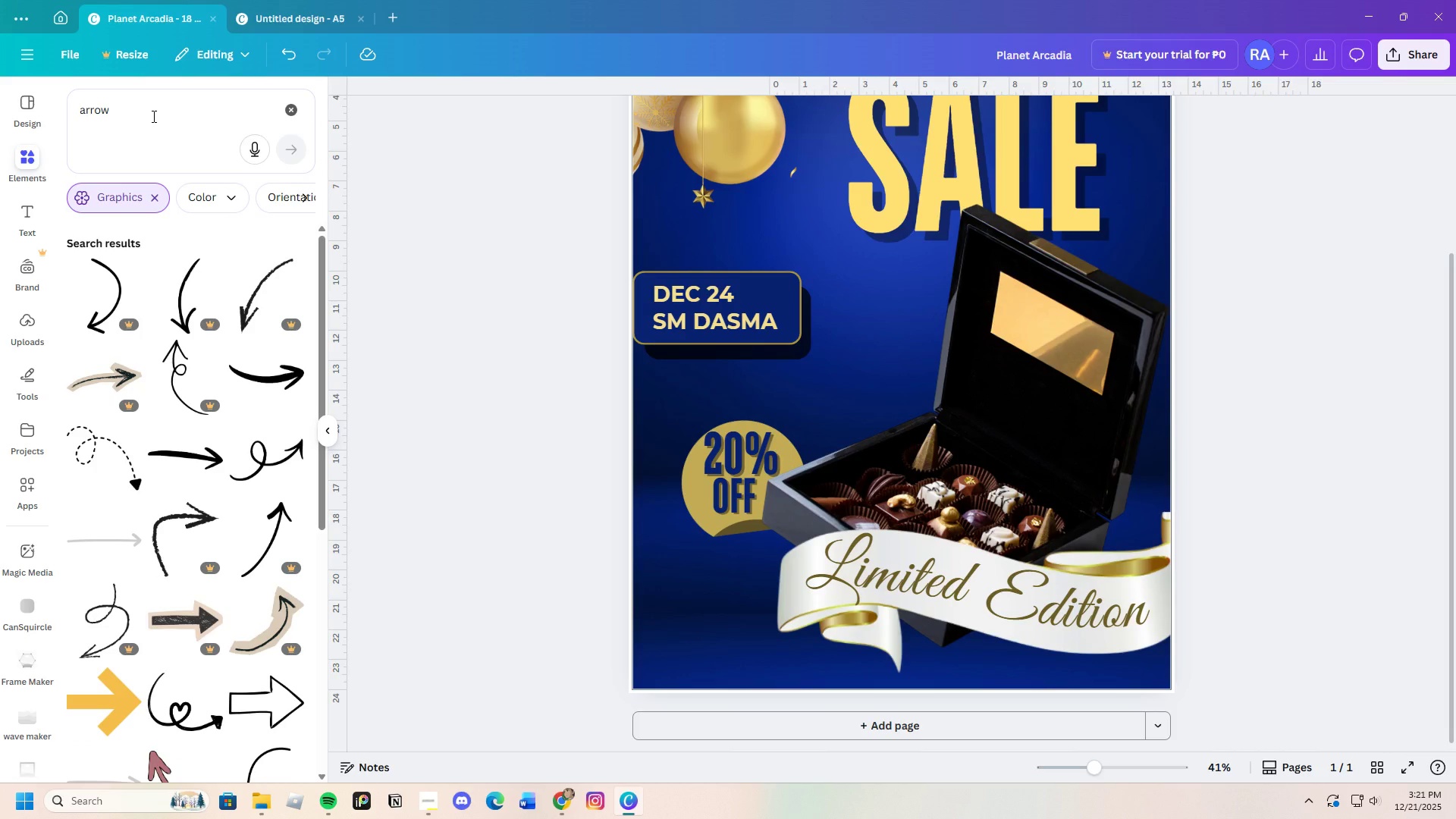 
key(Backspace)
 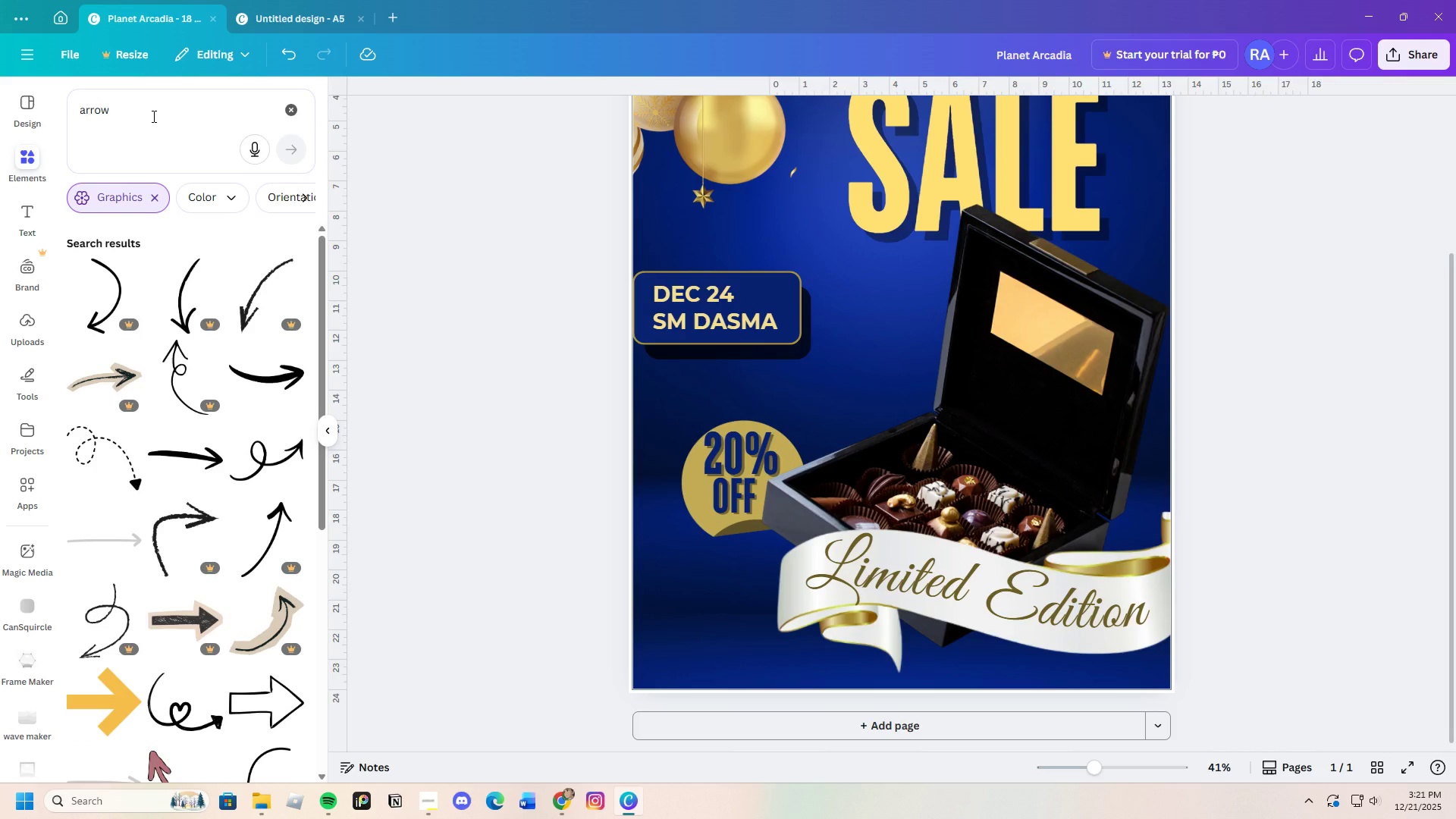 
key(Backspace)
 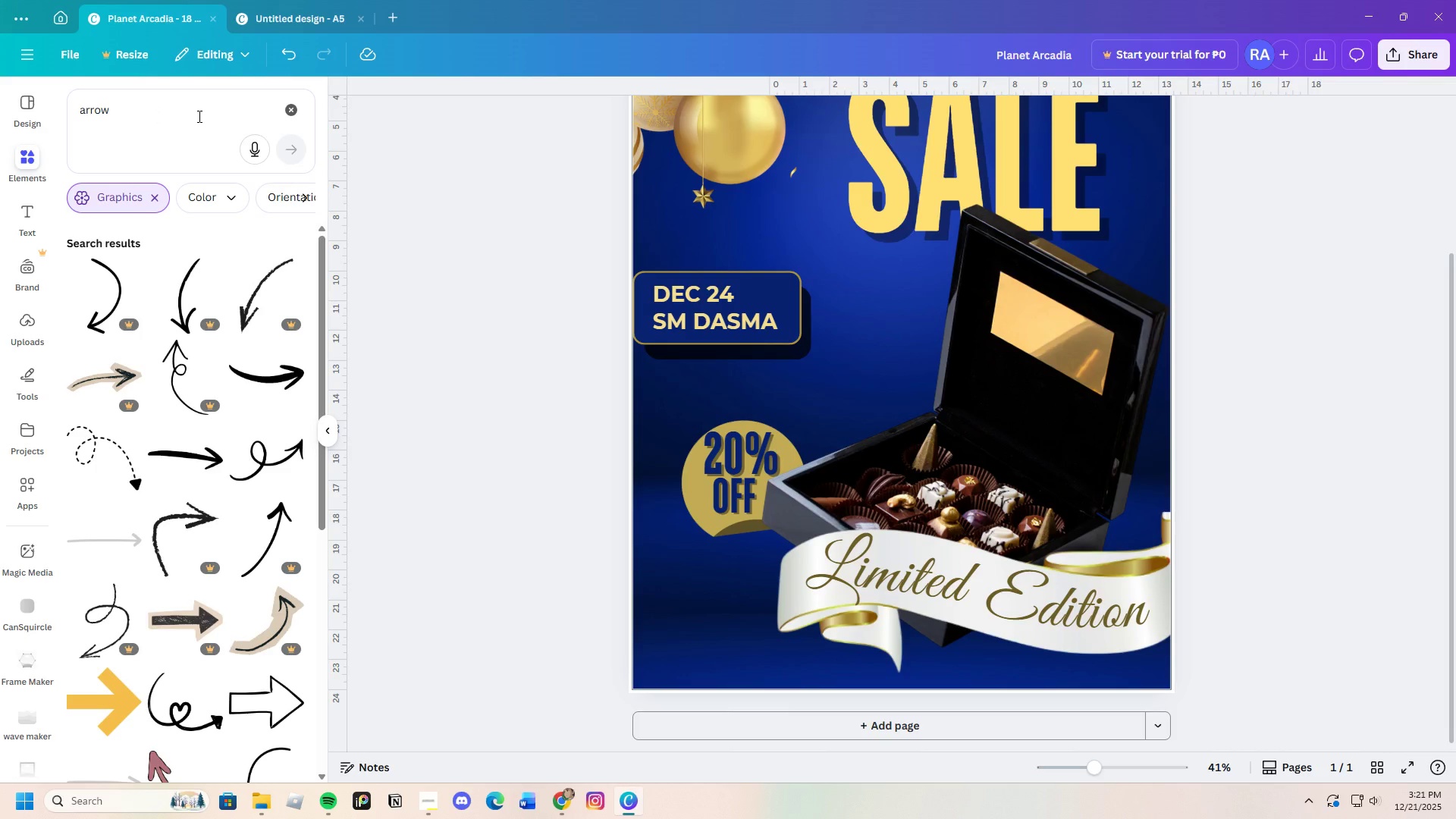 
left_click([198, 116])
 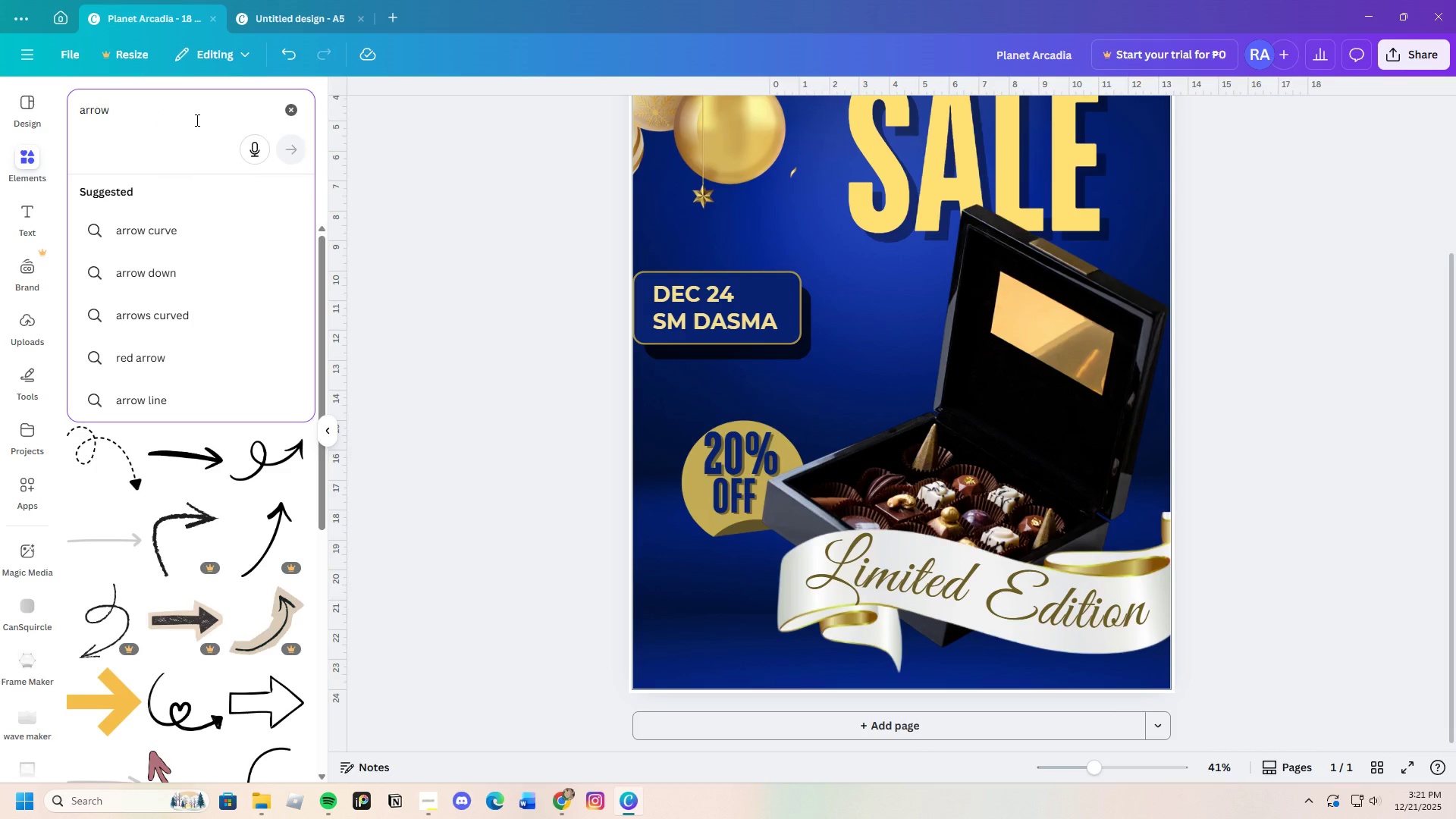 
key(Backspace)
 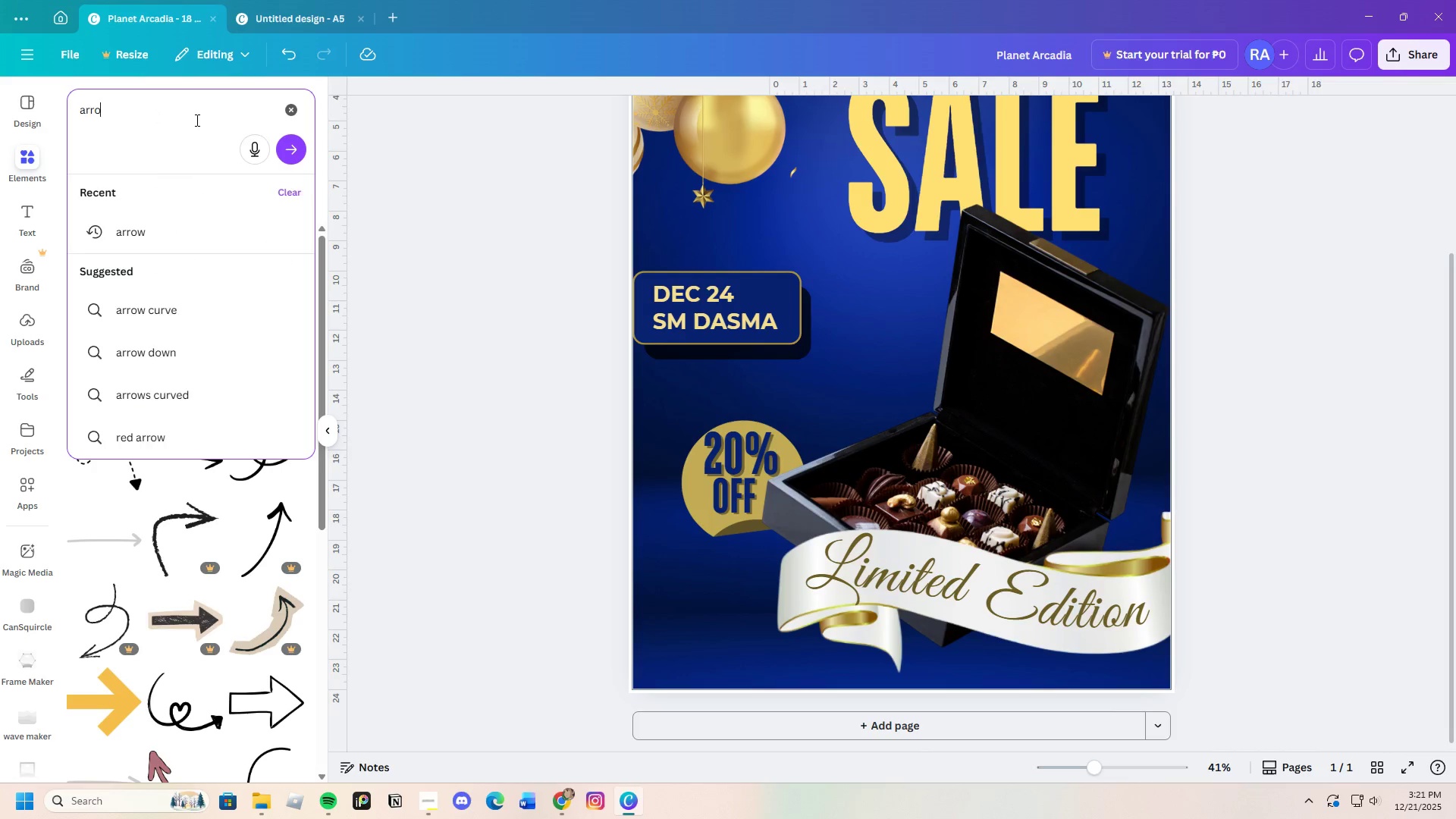 
key(Backspace)
key(Backspace)
key(Backspace)
key(Backspace)
key(Backspace)
type(exclamation marl)
key(Backspace)
type(k)
 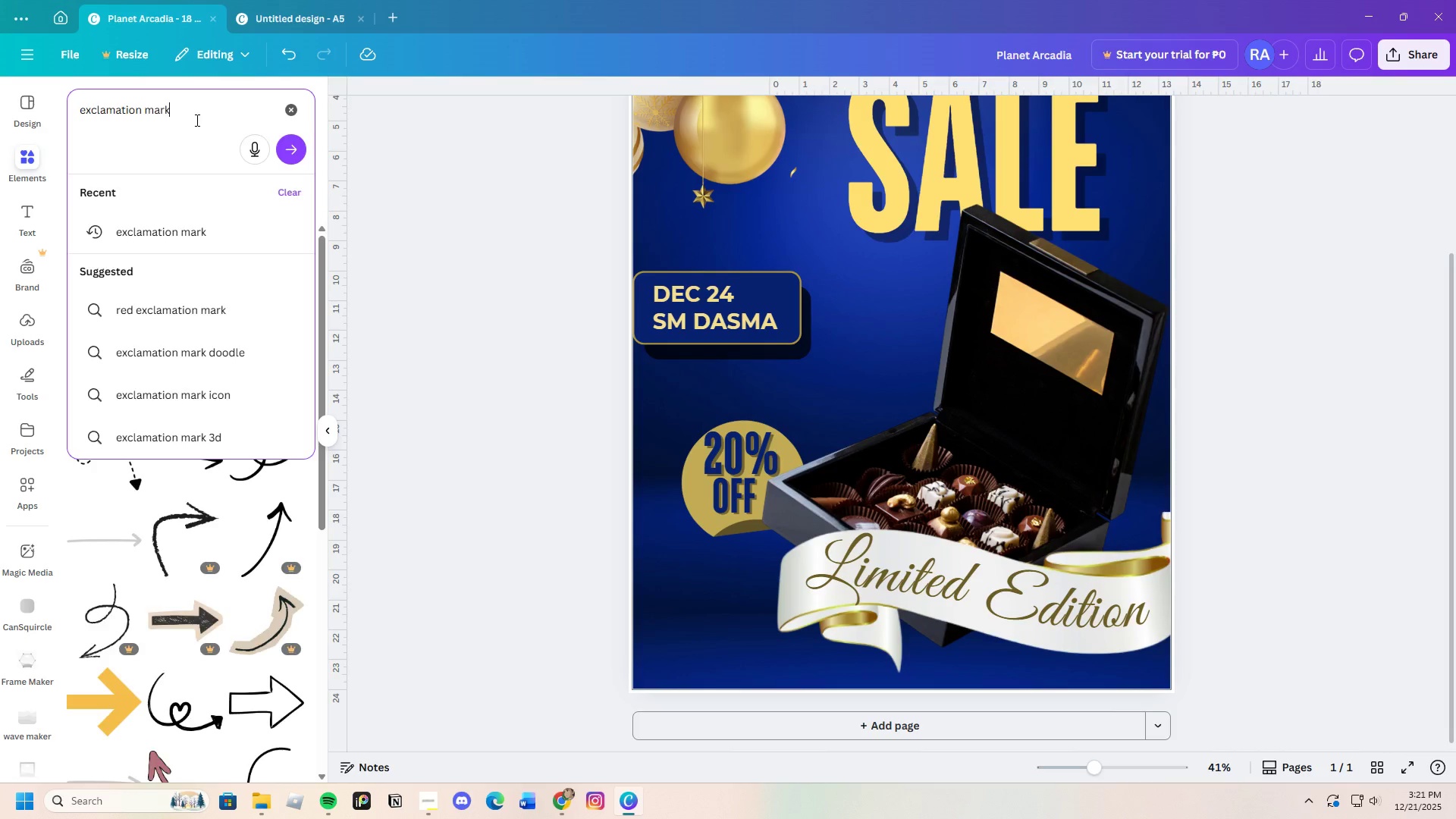 
key(Enter)
 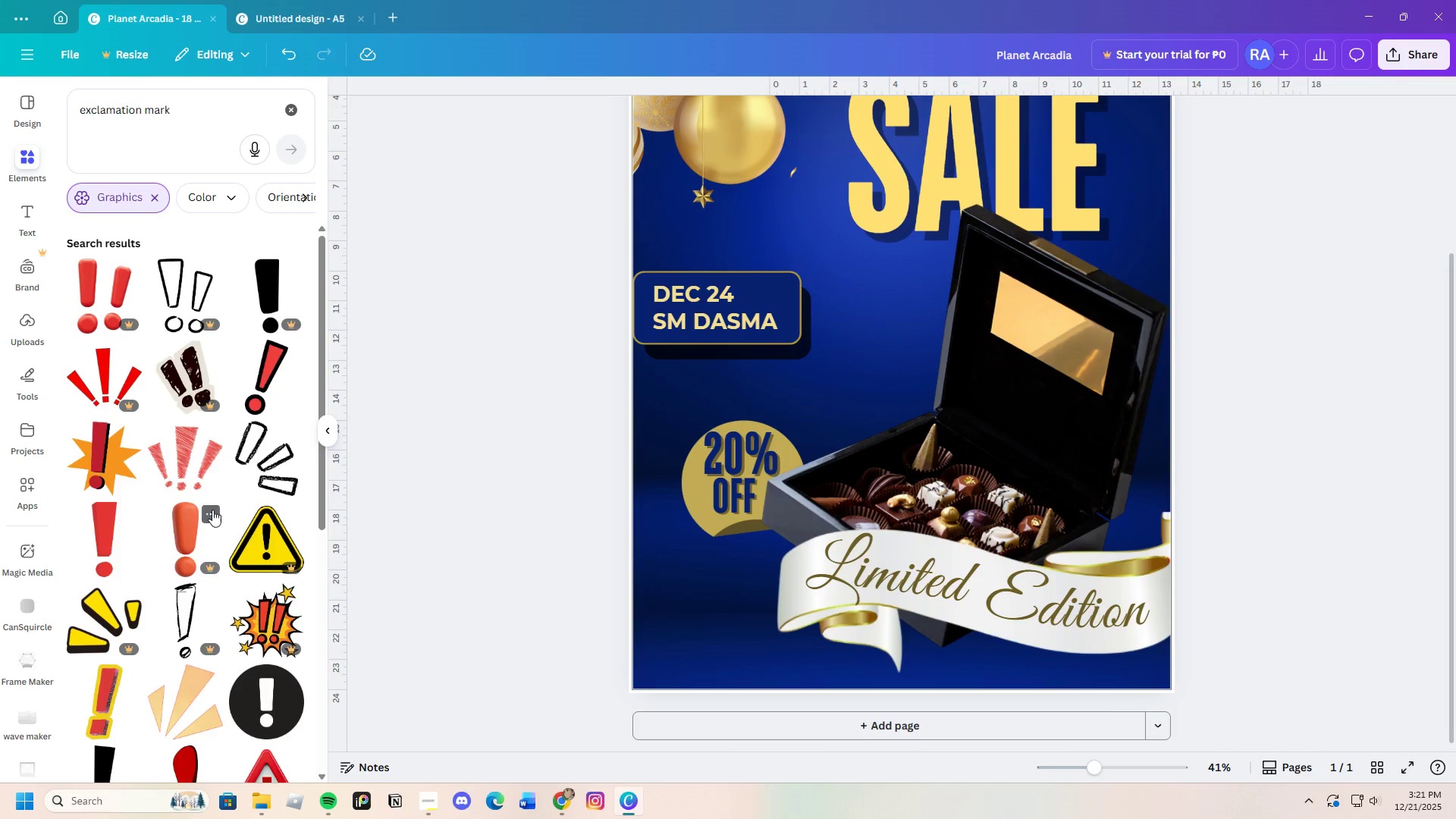 
scroll: coordinate [169, 583], scroll_direction: down, amount: 5.0
 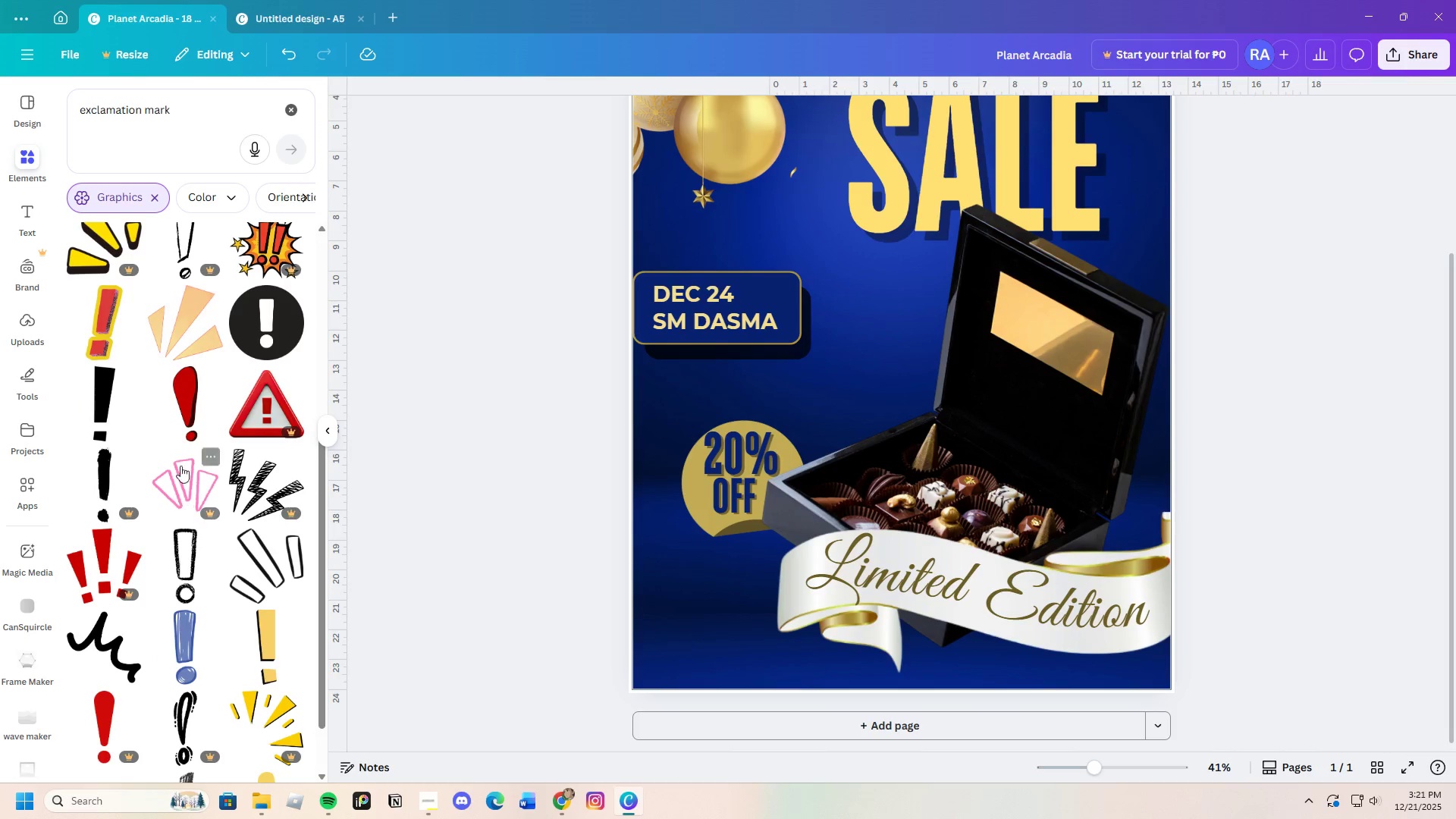 
mouse_move([182, 554])
 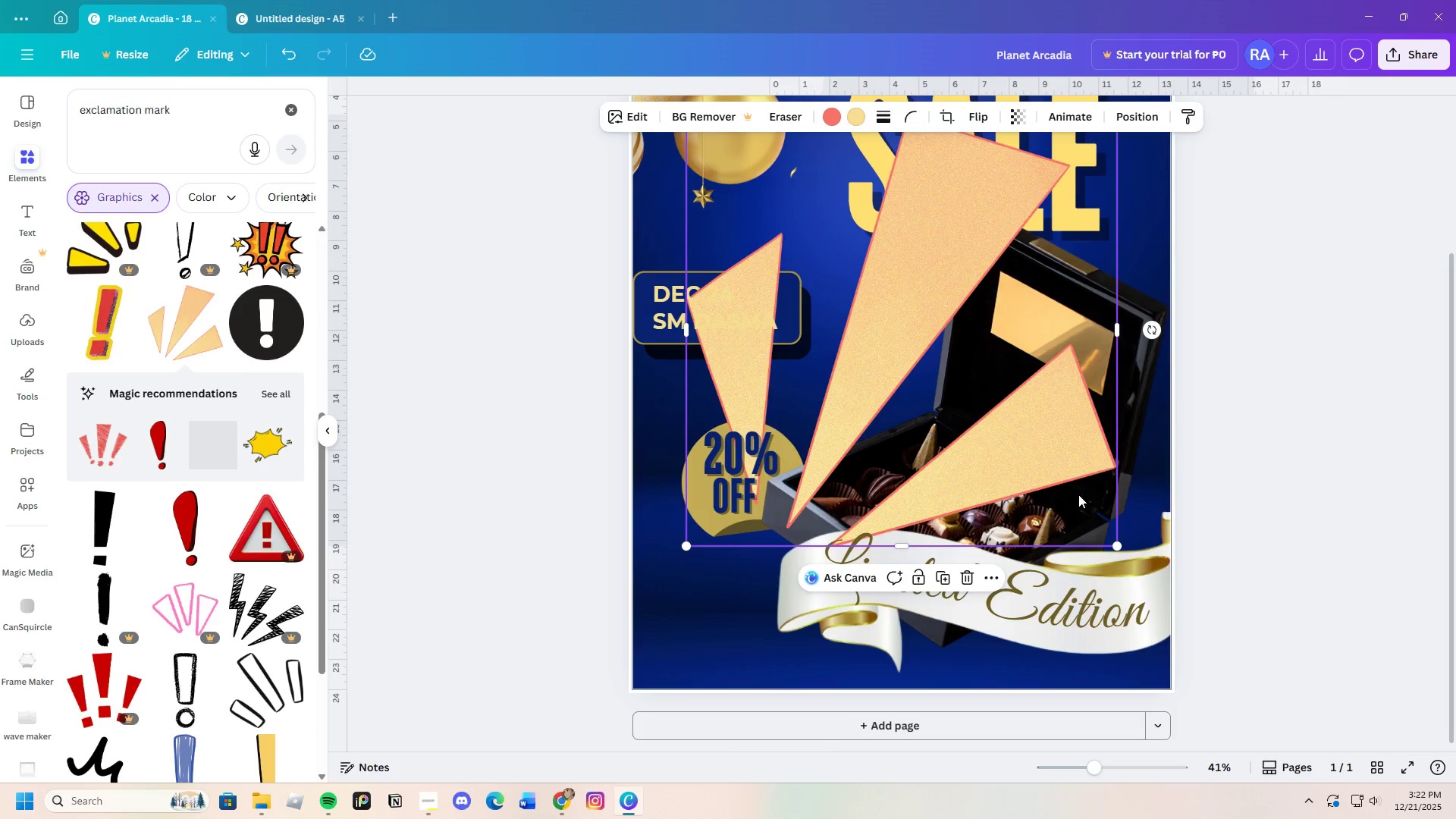 
left_click_drag(start_coordinate=[1031, 431], to_coordinate=[985, 514])
 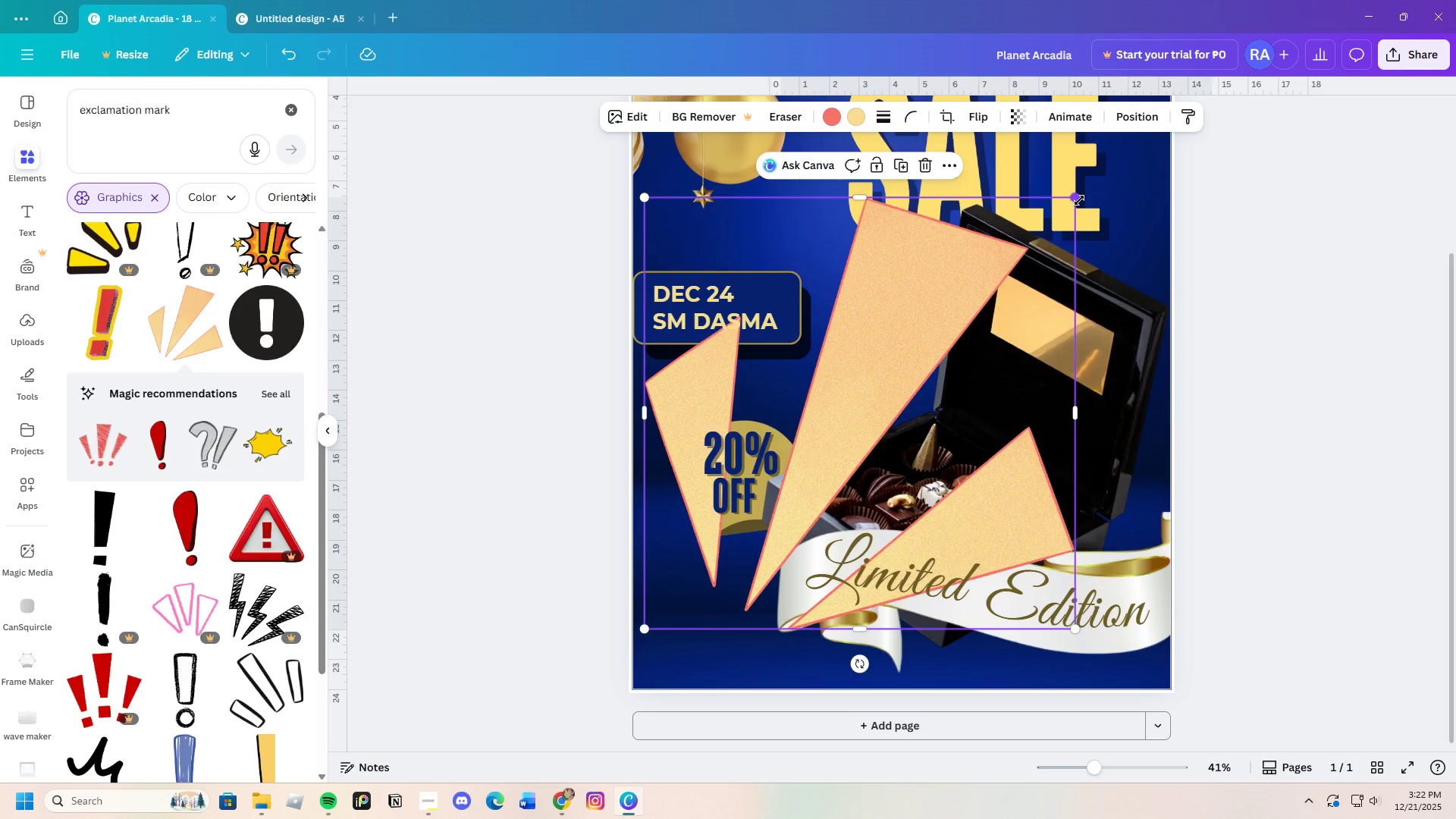 
left_click_drag(start_coordinate=[1074, 199], to_coordinate=[716, 499])
 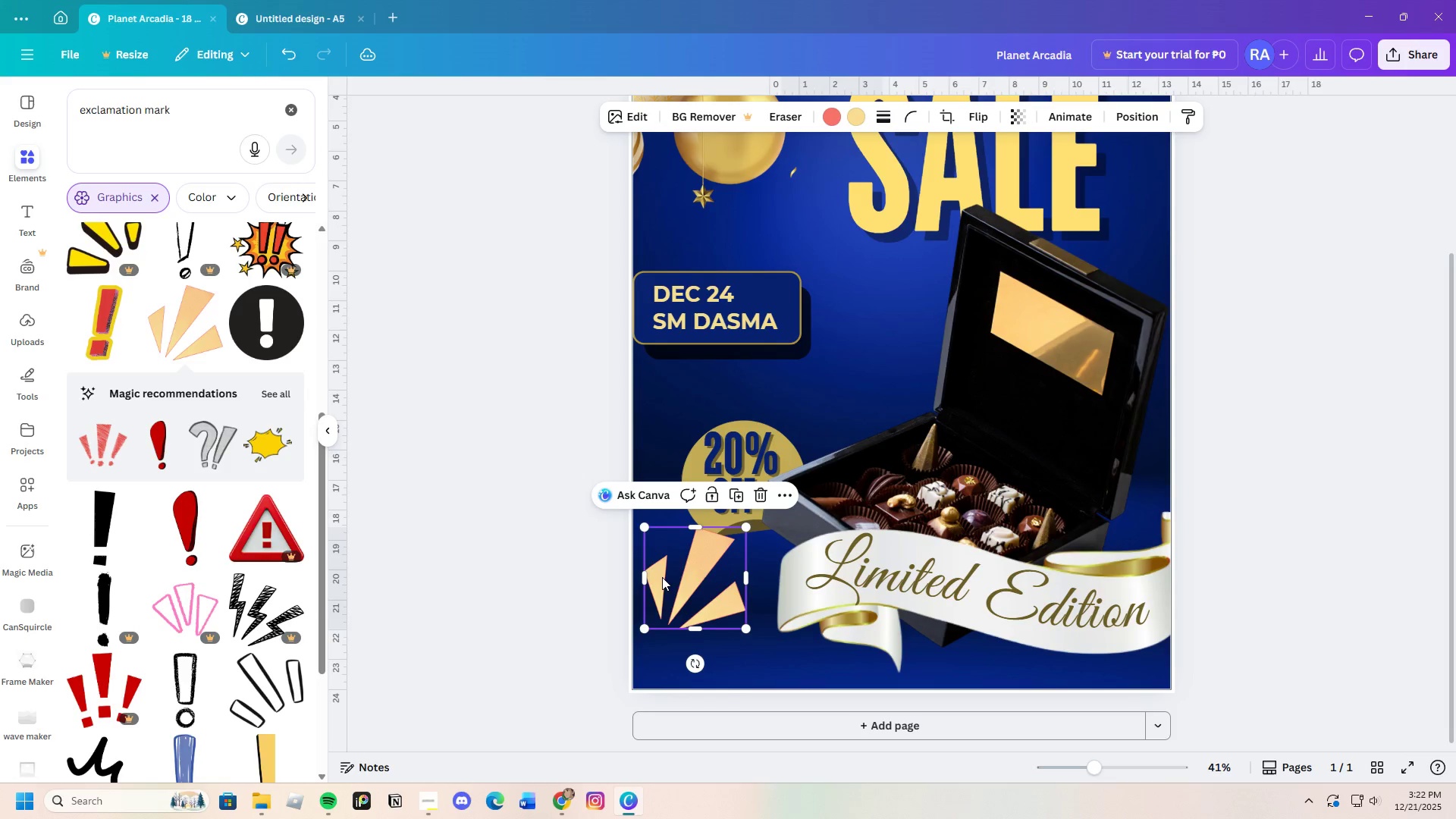 
left_click_drag(start_coordinate=[679, 574], to_coordinate=[806, 275])
 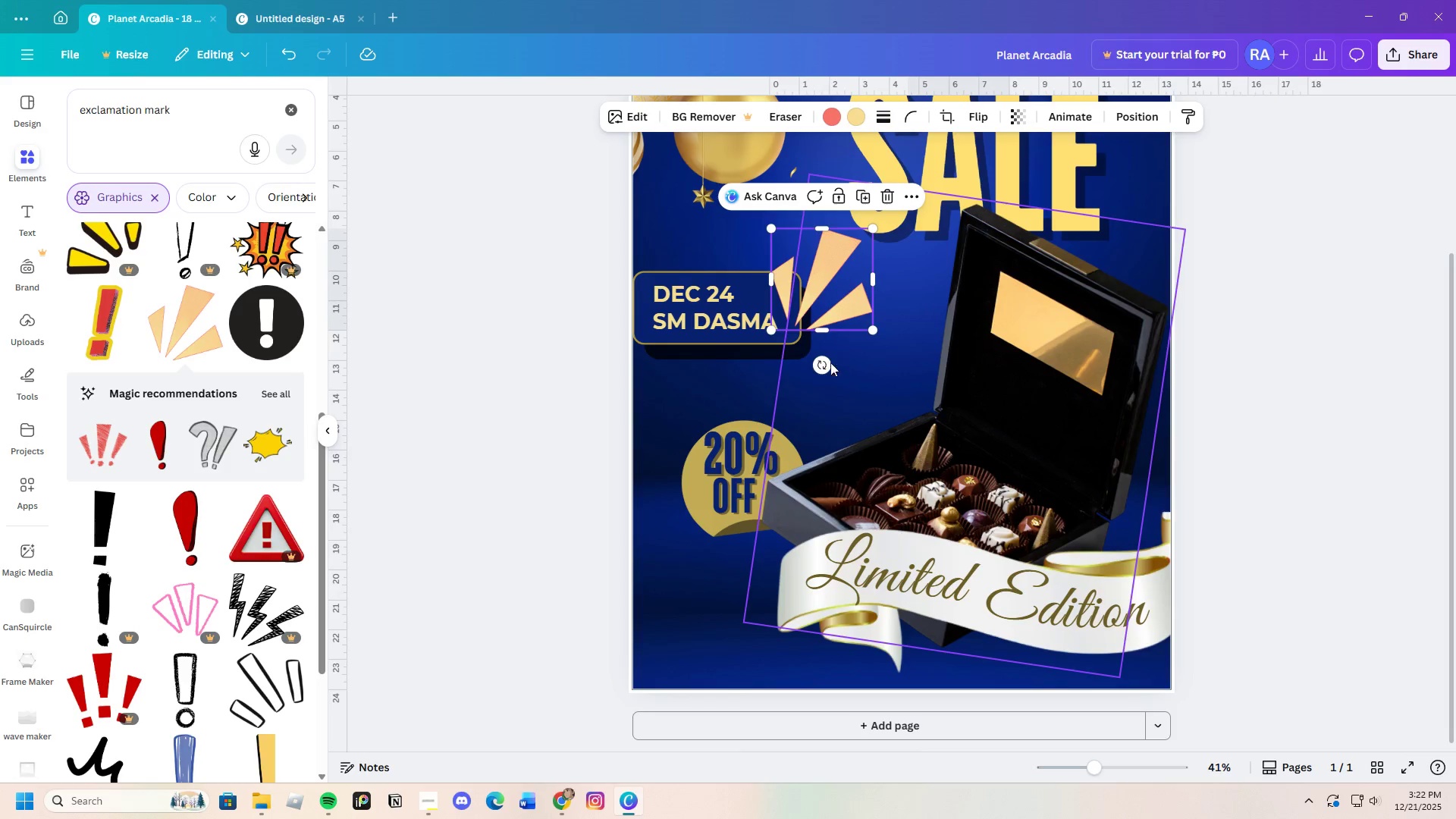 
left_click_drag(start_coordinate=[829, 362], to_coordinate=[798, 362])
 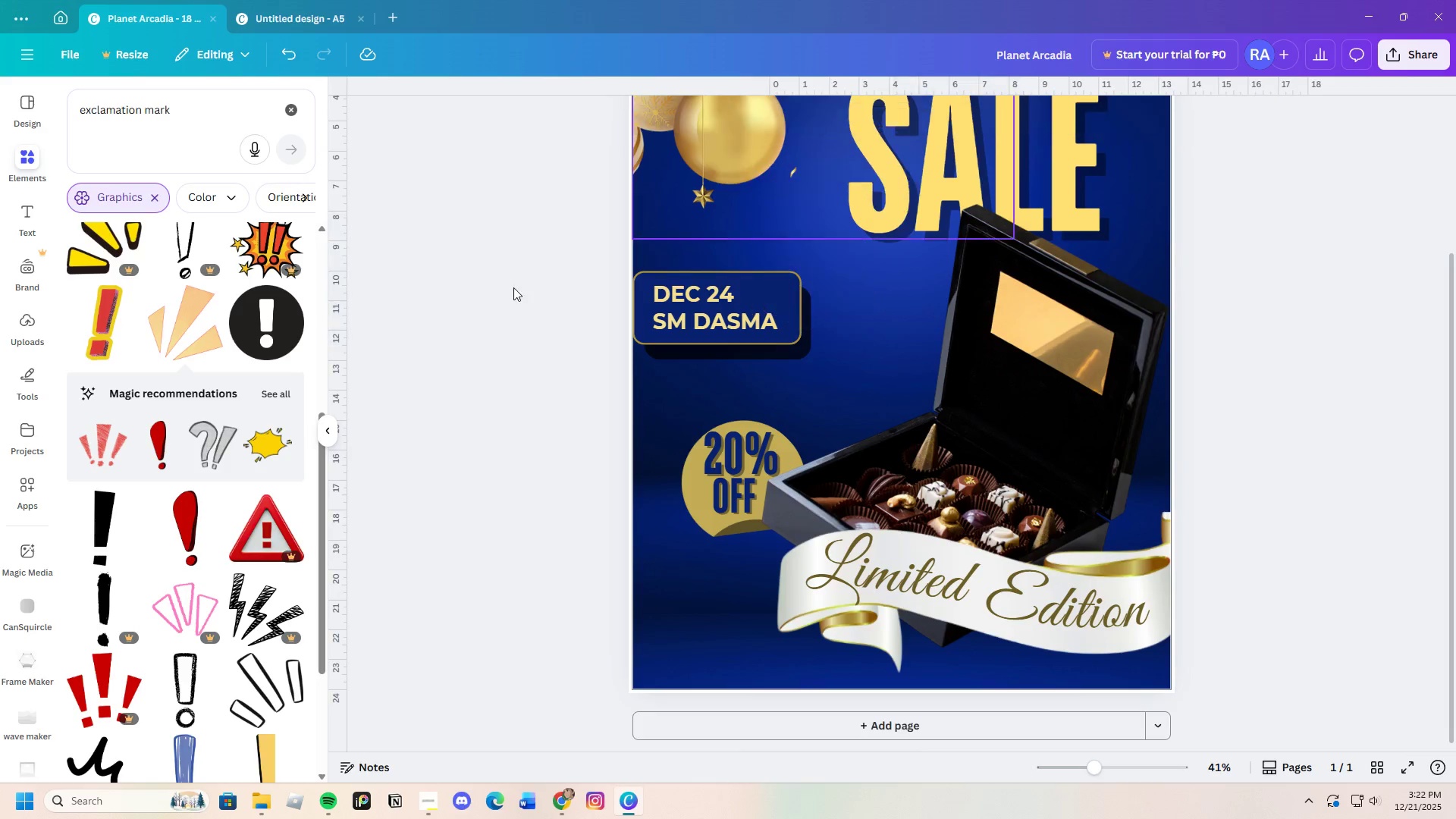 
scroll: coordinate [203, 508], scroll_direction: down, amount: 18.0
 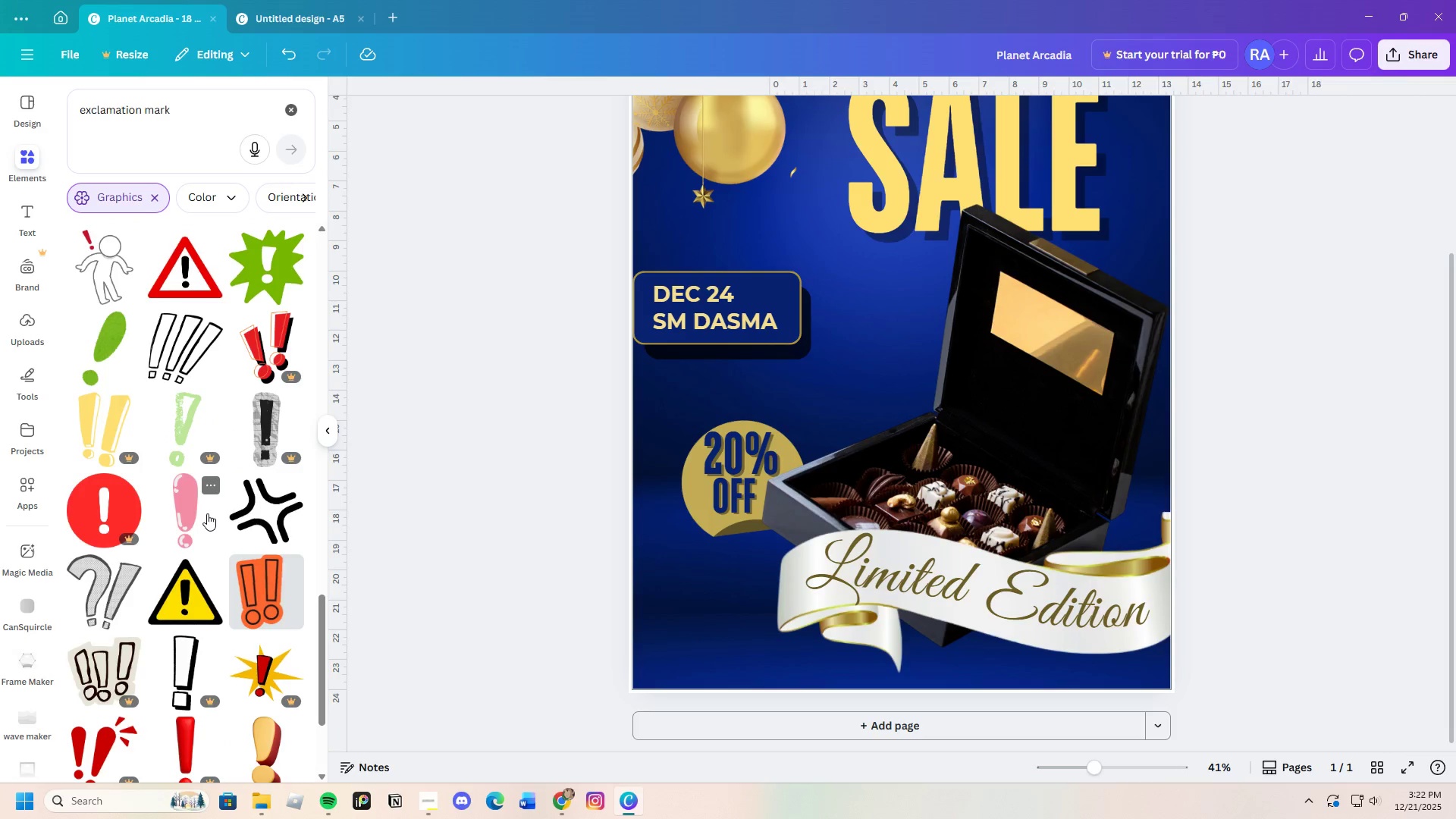 
scroll: coordinate [208, 519], scroll_direction: down, amount: 3.0
 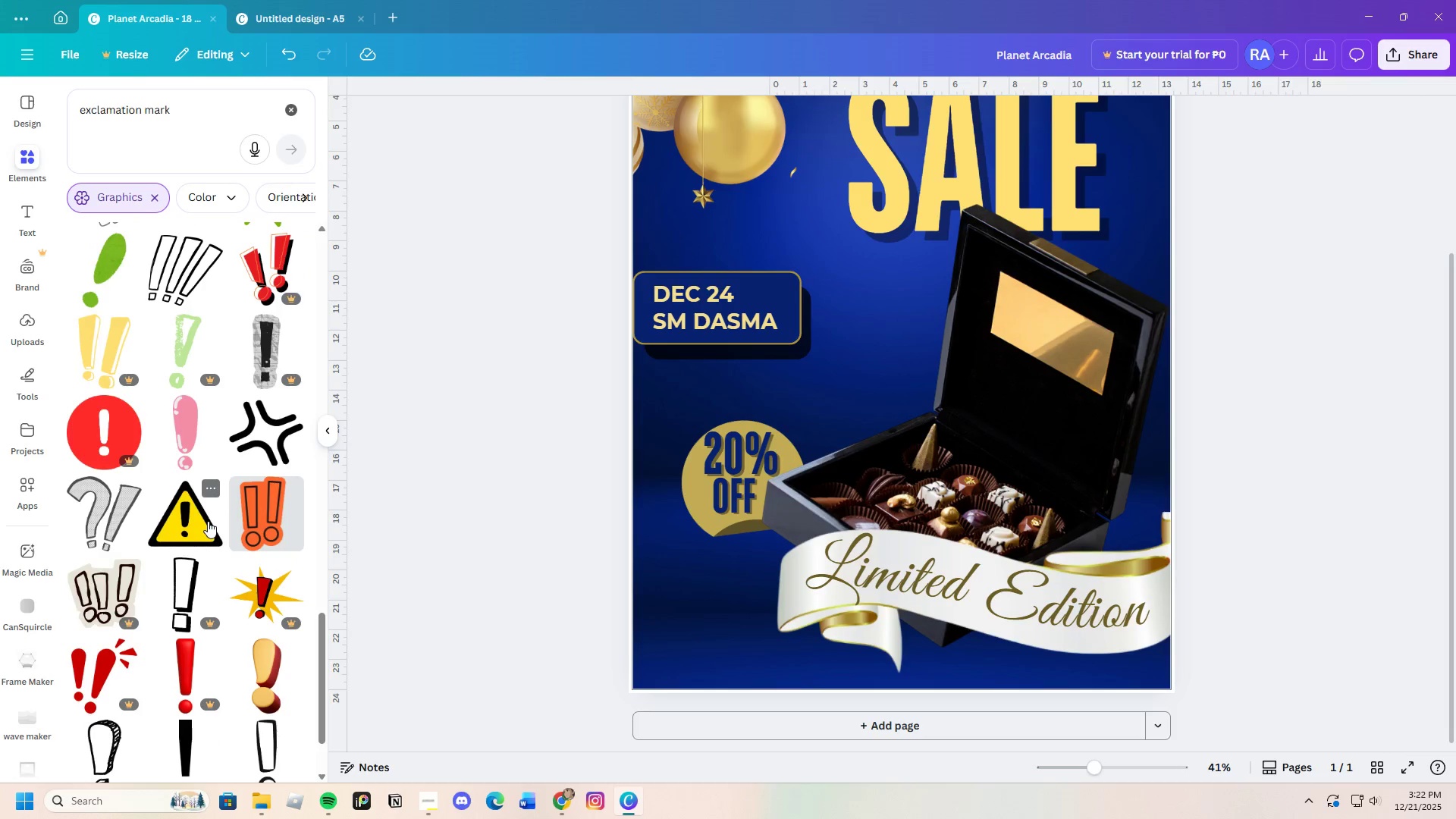 
left_click([260, 275])
 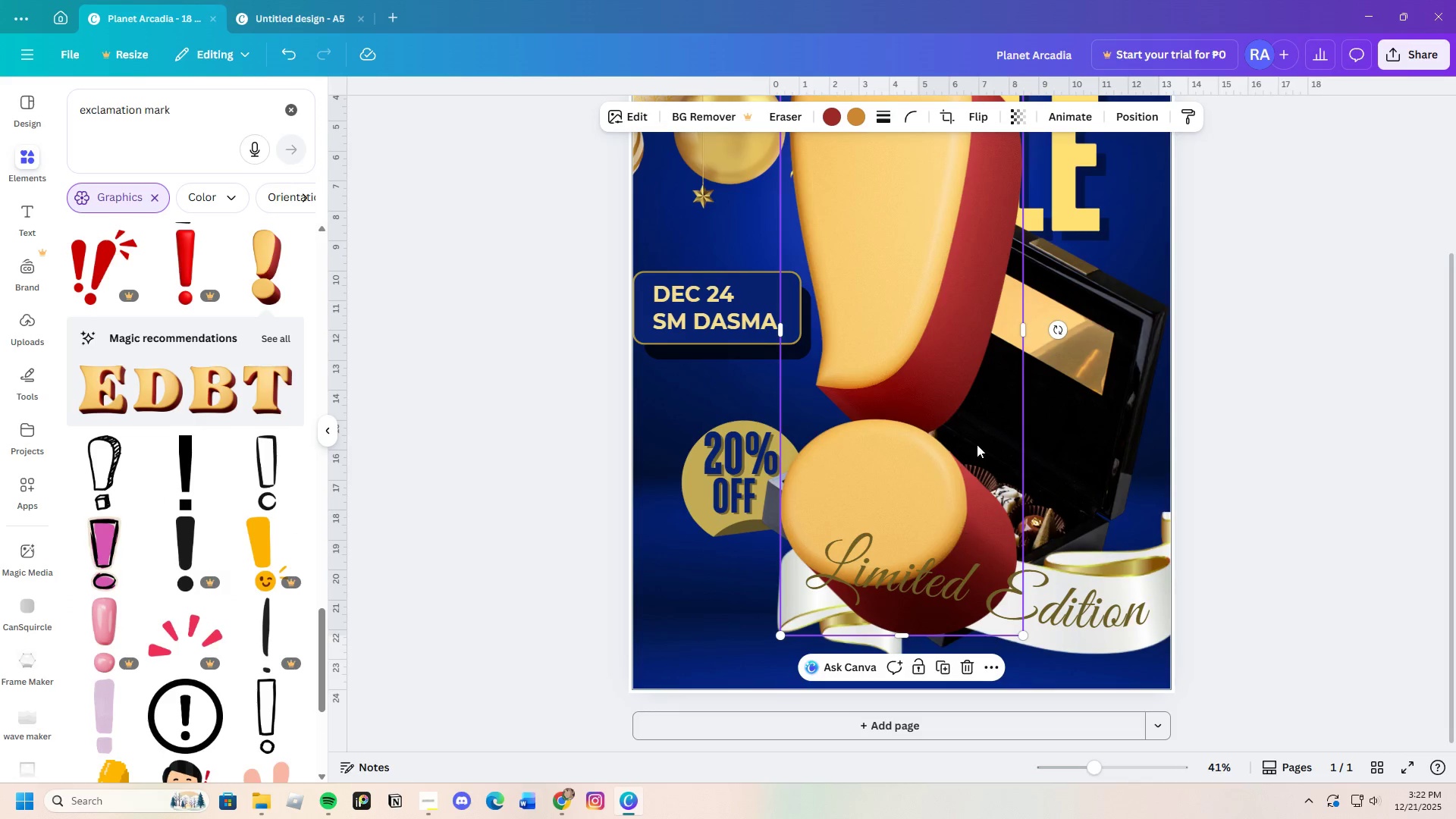 
scroll: coordinate [224, 614], scroll_direction: down, amount: 8.0
 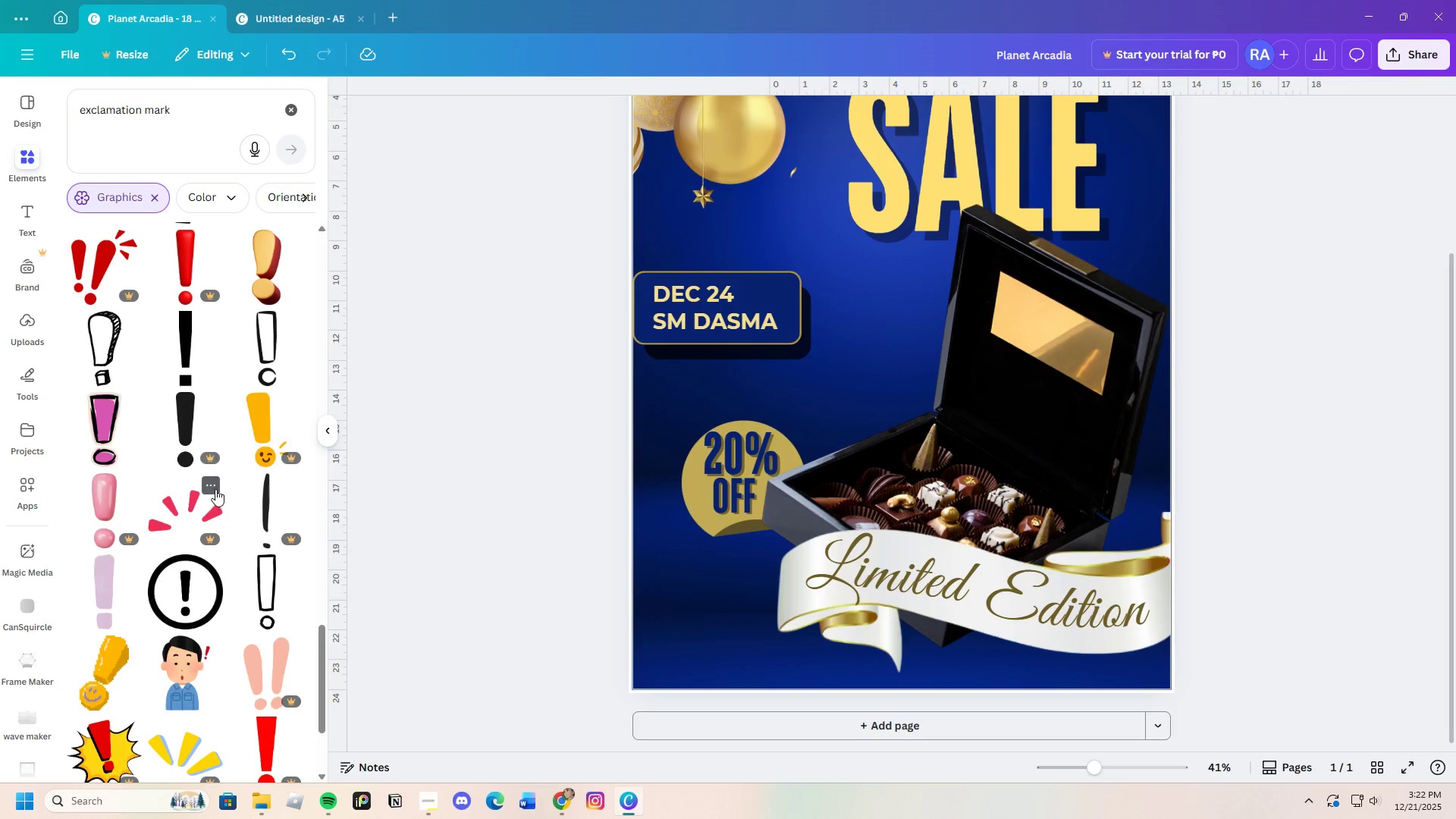 
left_click_drag(start_coordinate=[962, 333], to_coordinate=[890, 497])
 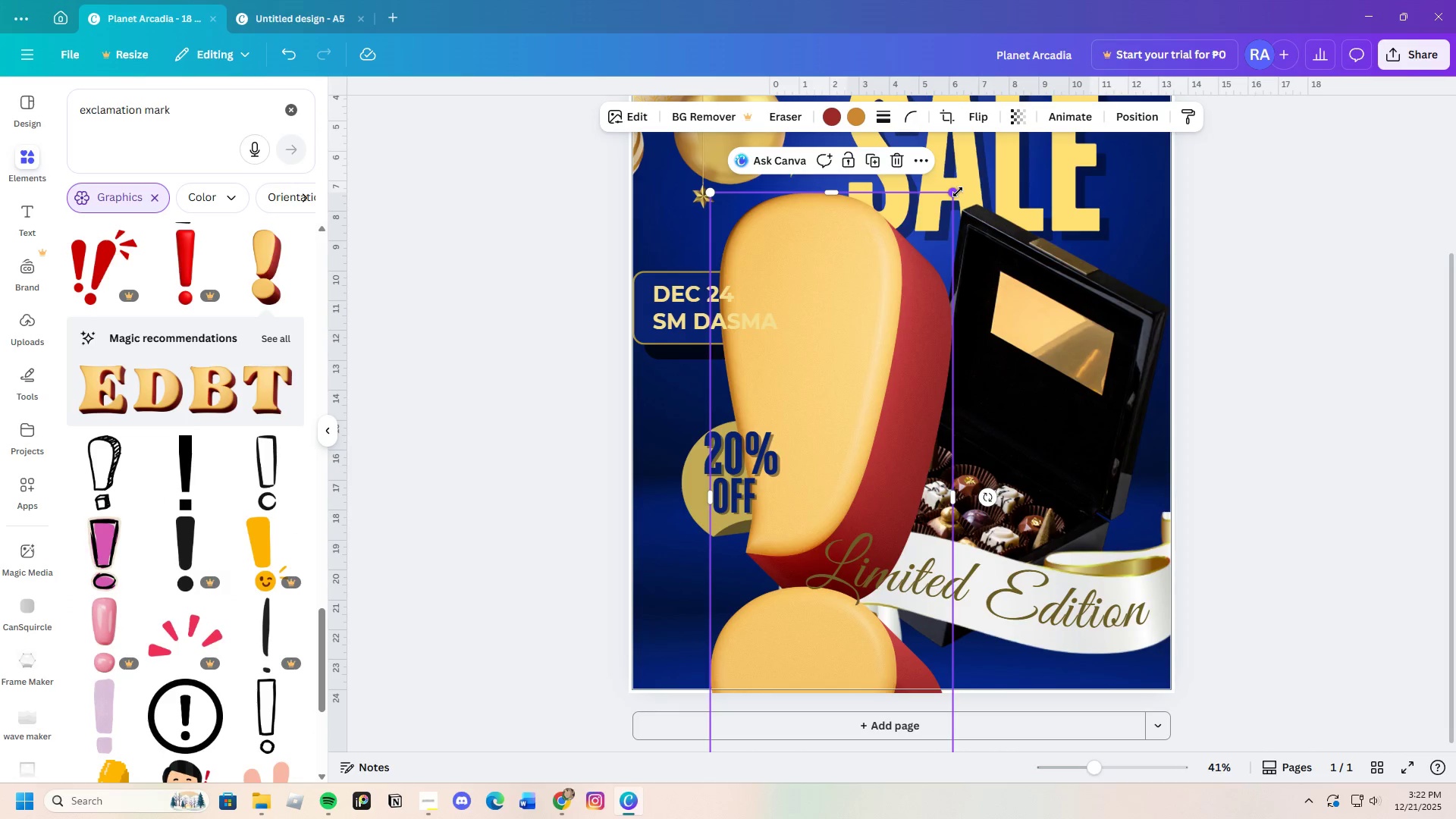 
left_click_drag(start_coordinate=[956, 191], to_coordinate=[764, 611])
 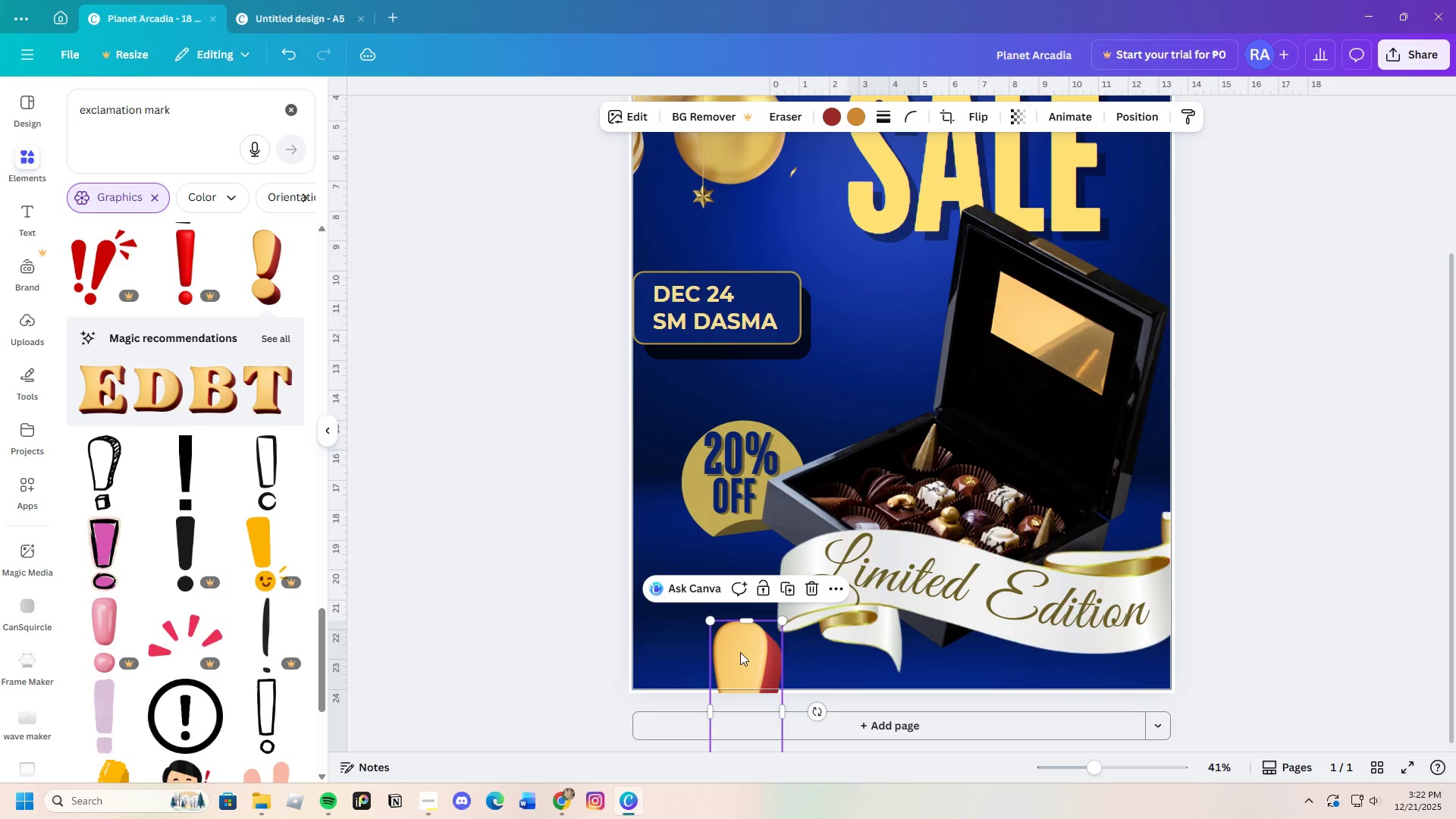 
left_click_drag(start_coordinate=[742, 655], to_coordinate=[807, 234])
 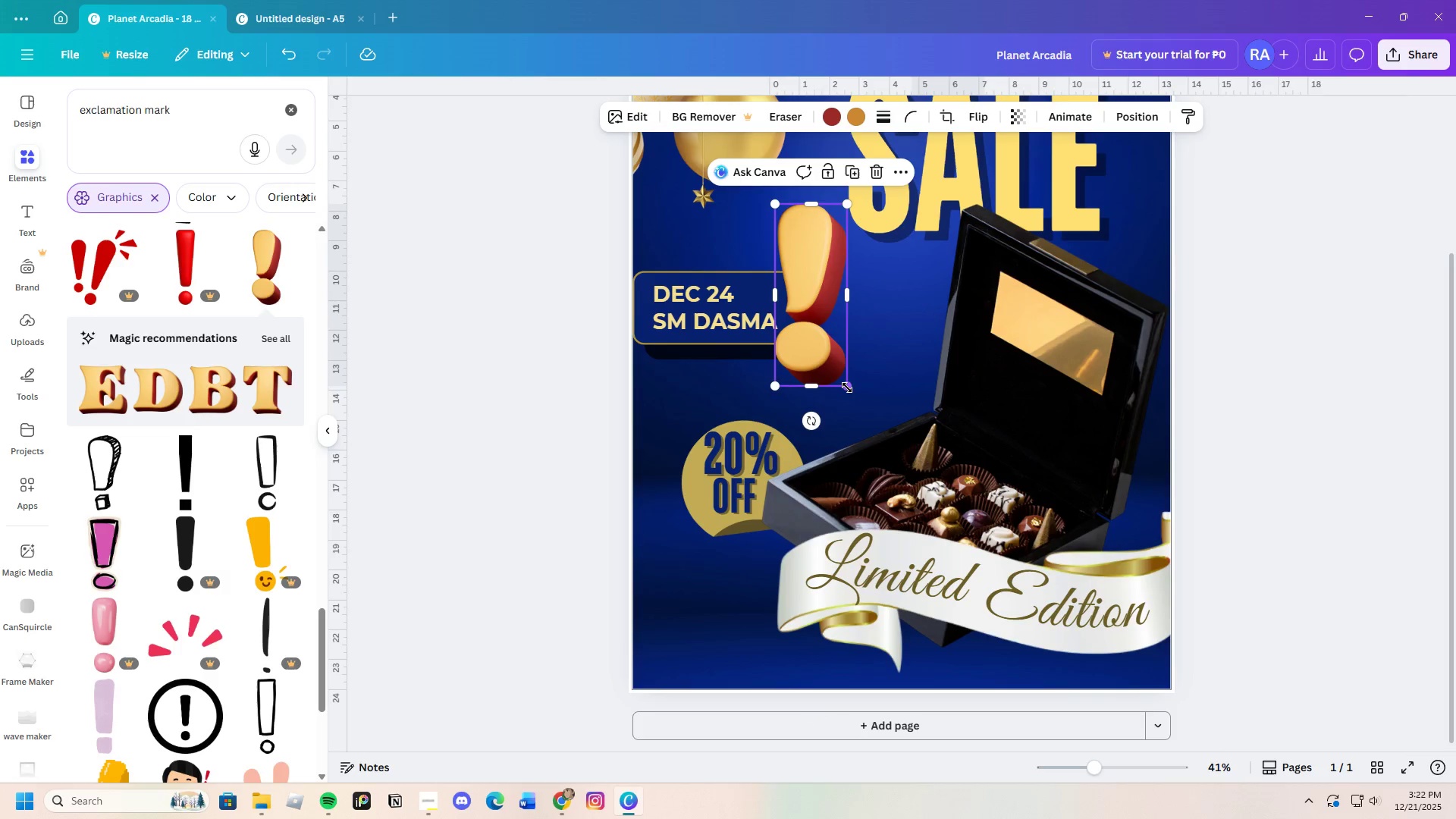 
left_click_drag(start_coordinate=[846, 387], to_coordinate=[776, 323])
 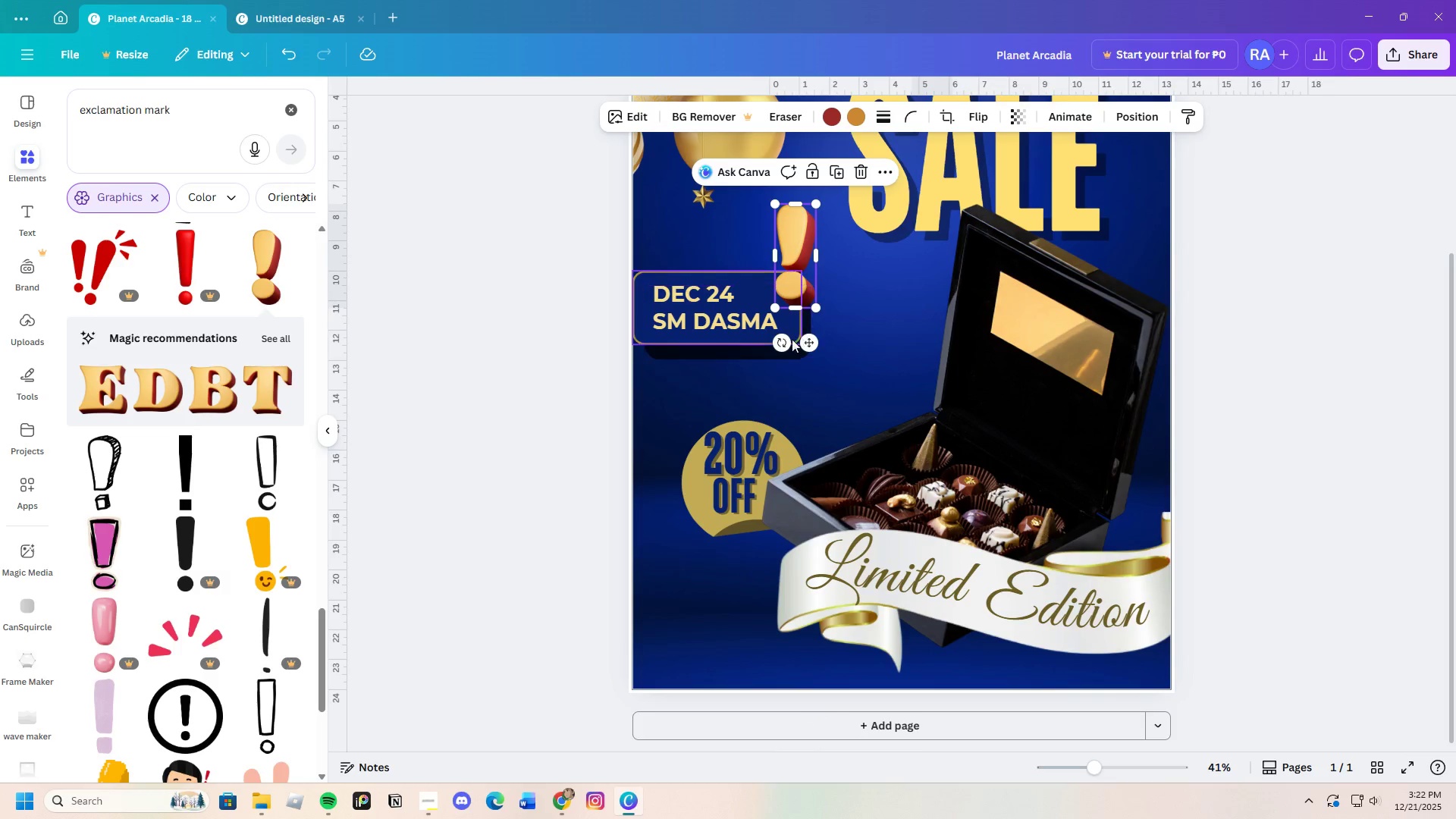 
left_click_drag(start_coordinate=[785, 343], to_coordinate=[771, 353])
 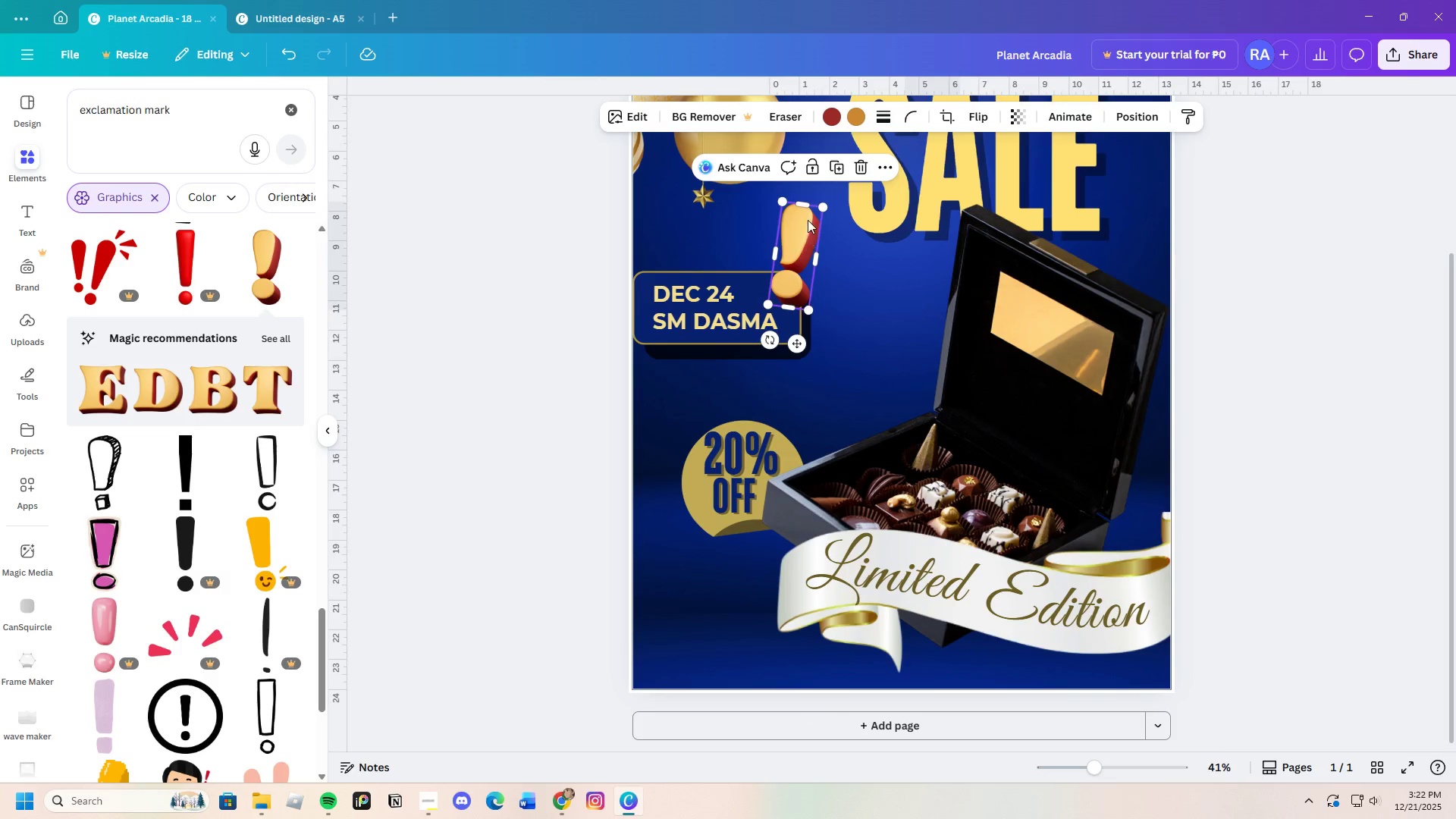 
left_click_drag(start_coordinate=[808, 220], to_coordinate=[817, 240])
 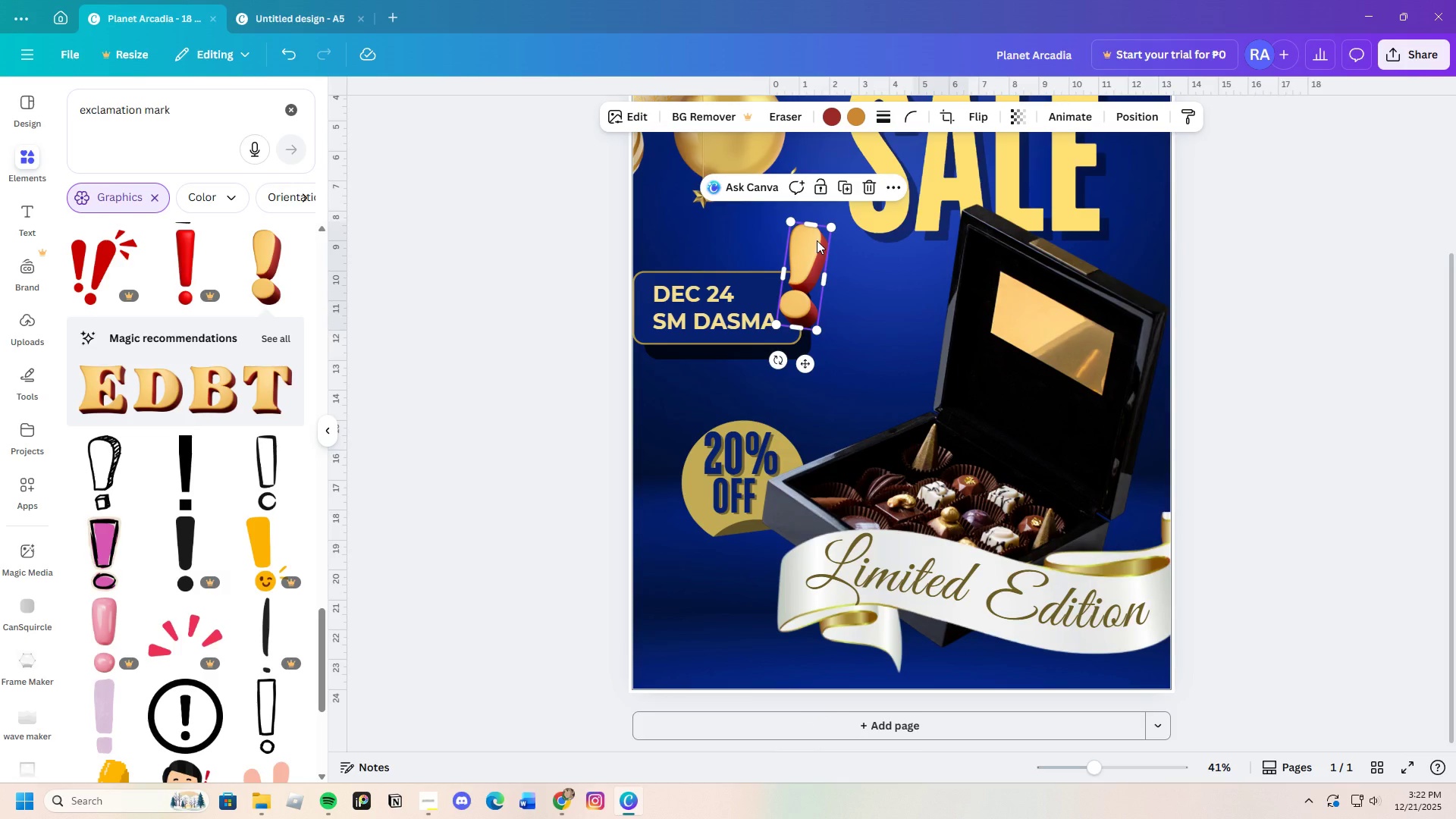 
left_click_drag(start_coordinate=[817, 240], to_coordinate=[790, 221])
 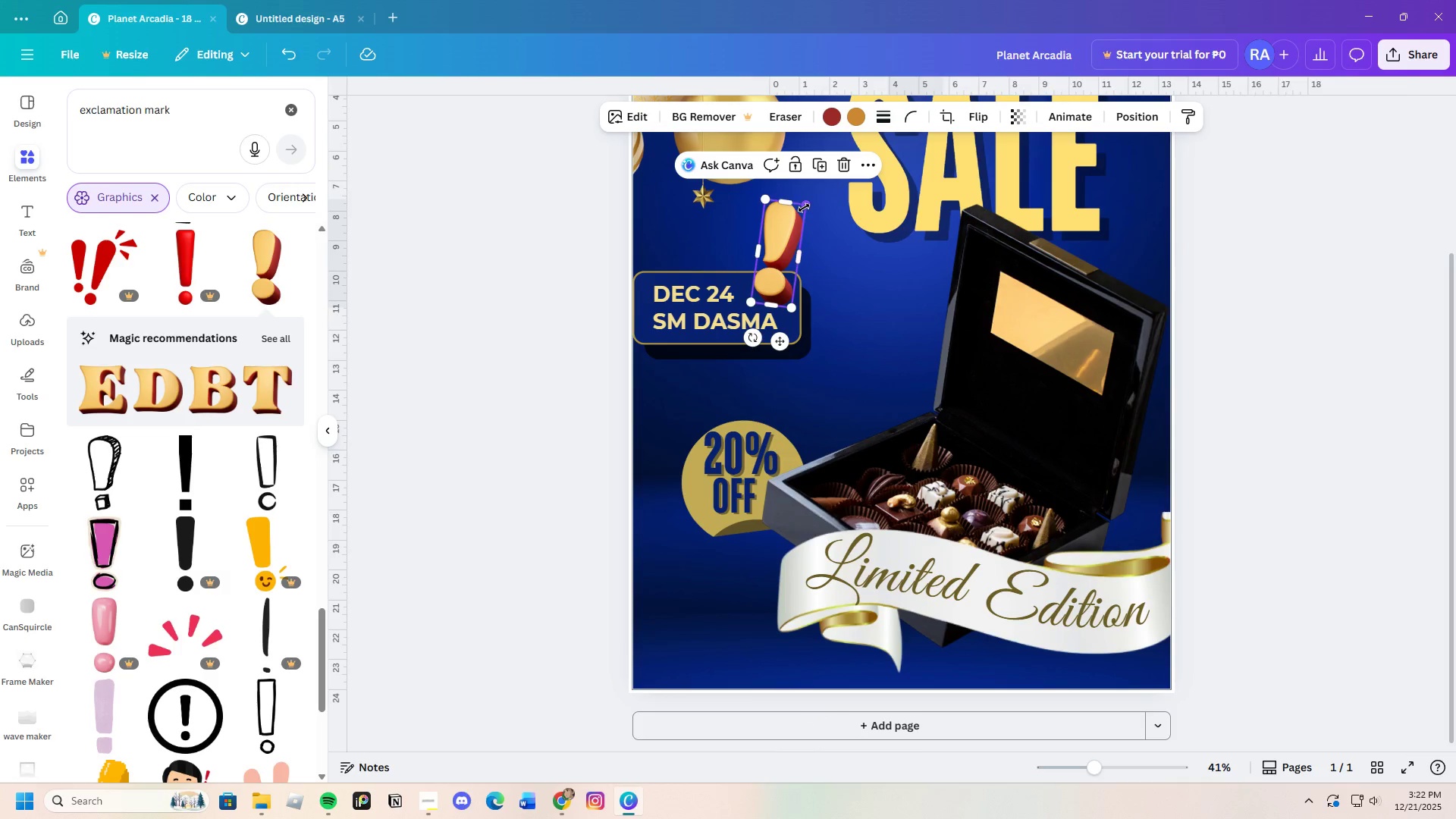 
left_click_drag(start_coordinate=[804, 208], to_coordinate=[783, 252])
 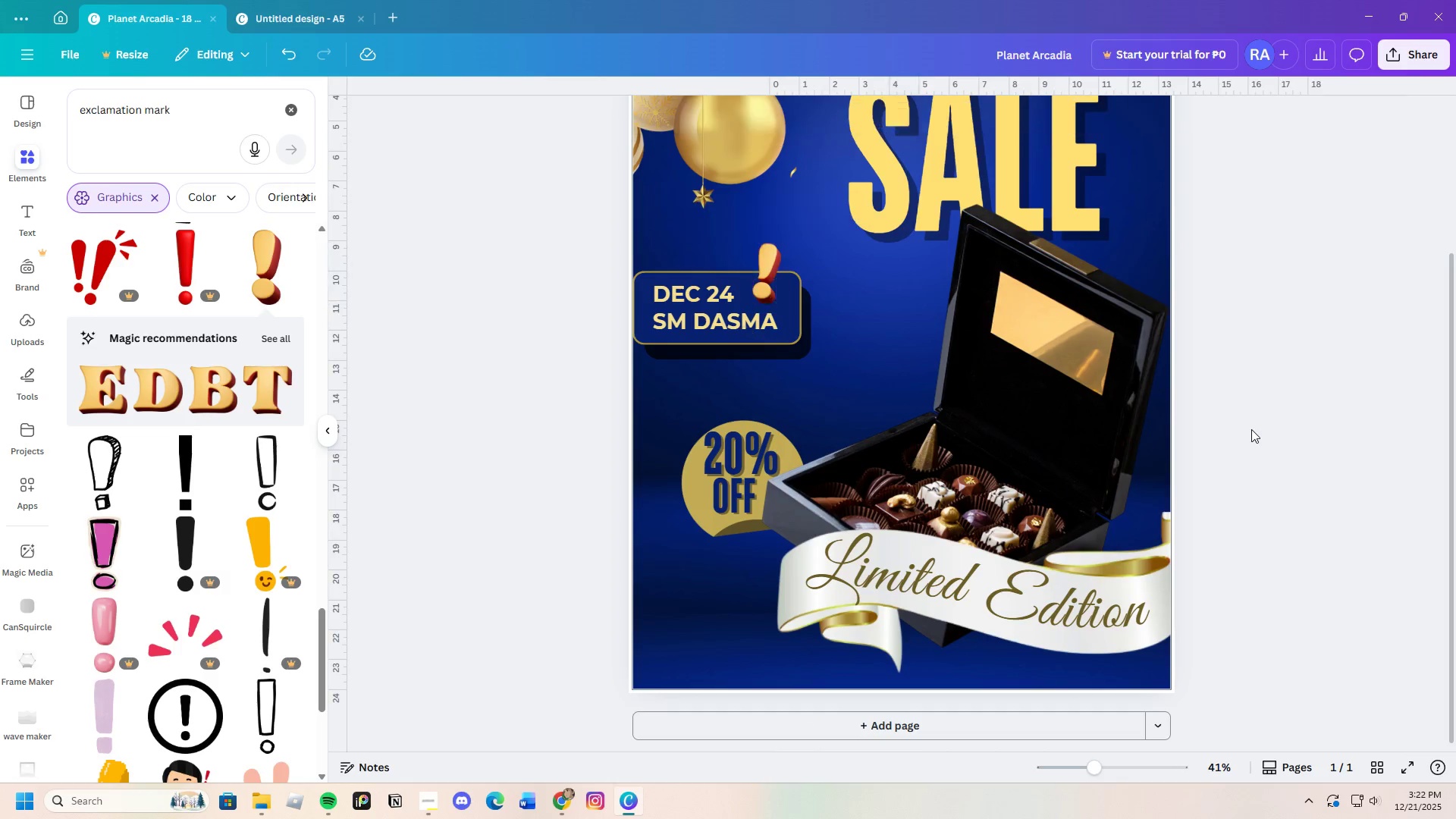 
left_click([764, 310])
 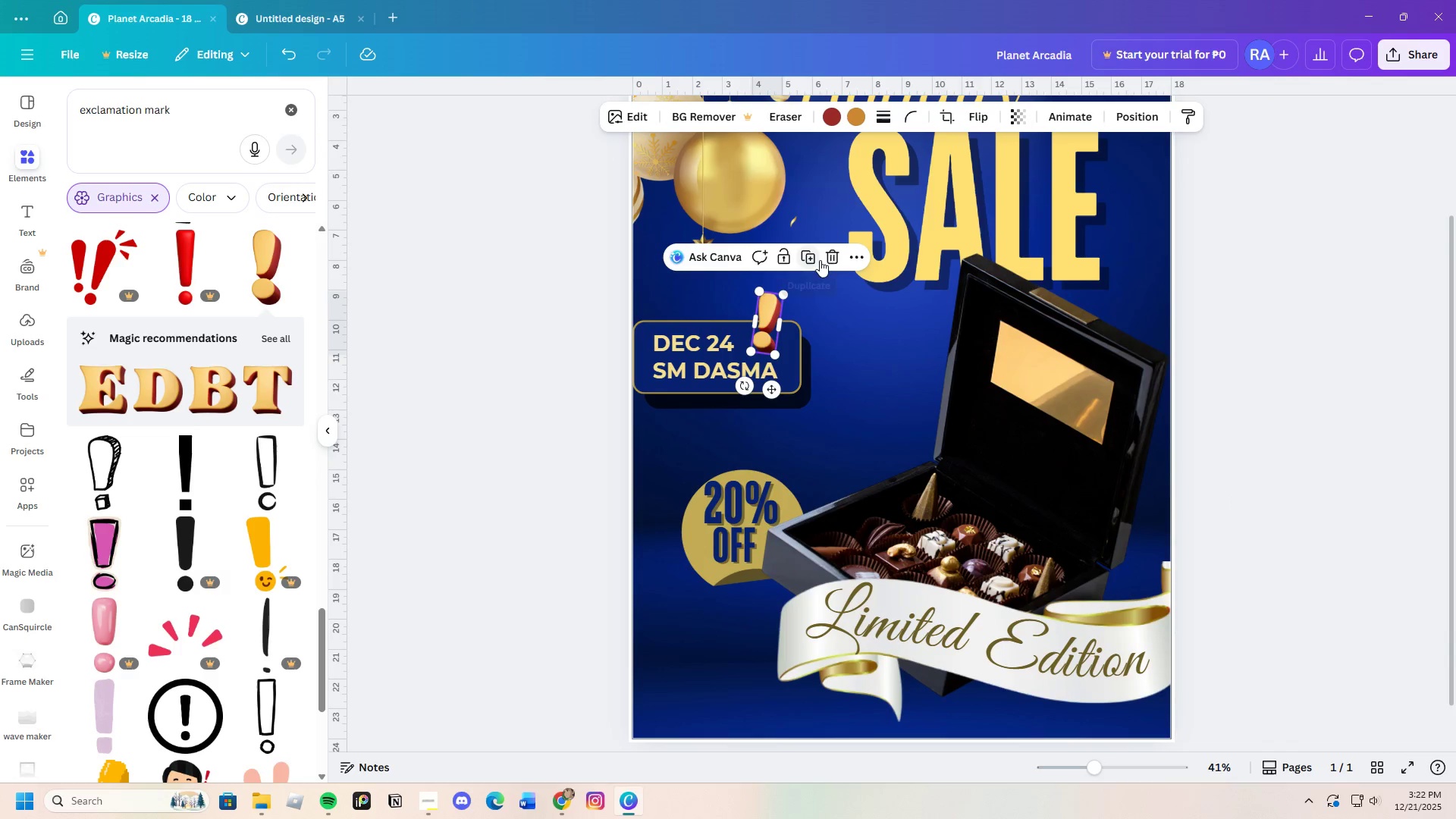 
scroll: coordinate [1264, 457], scroll_direction: up, amount: 3.0
 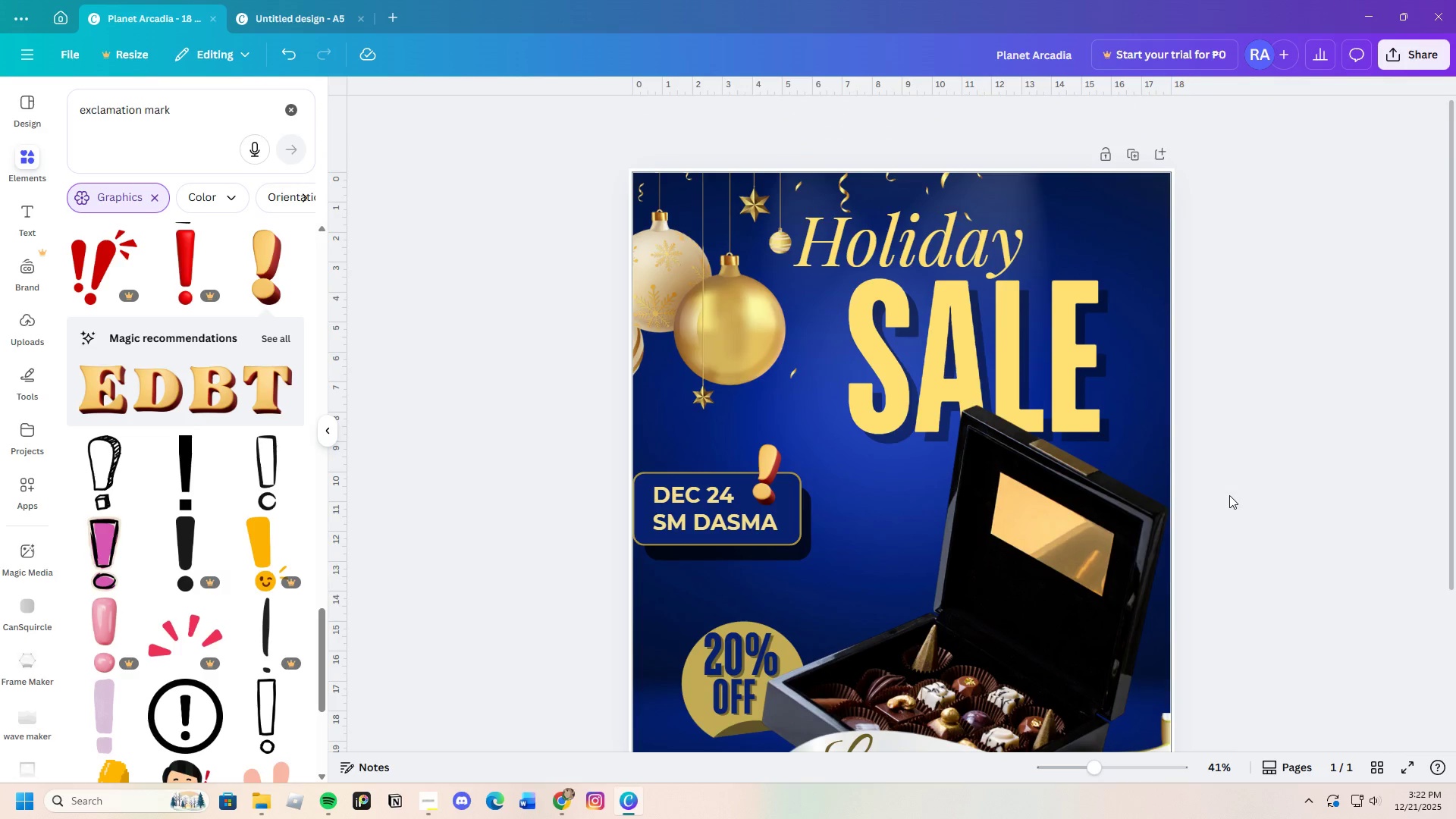 
left_click([826, 256])
 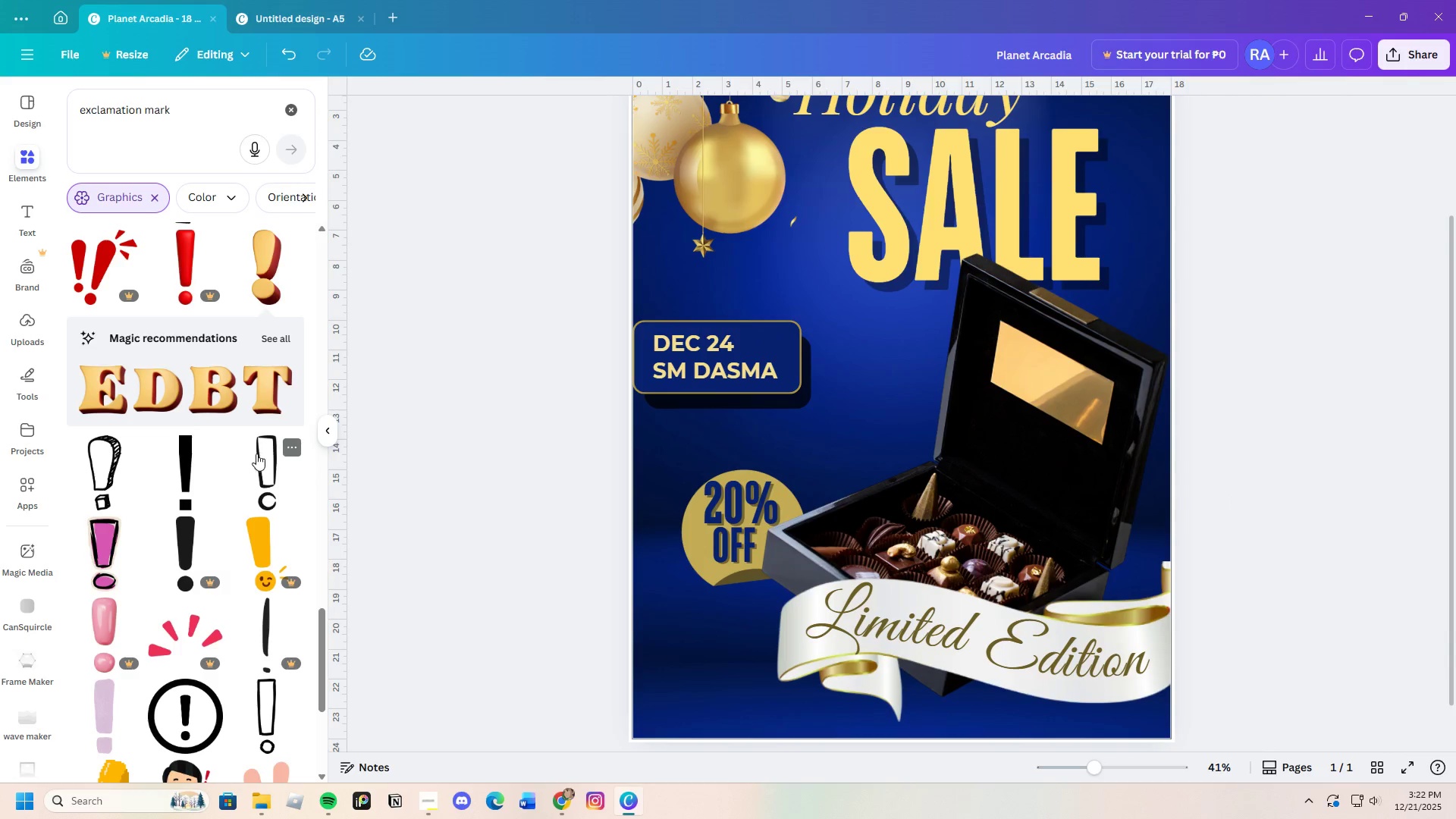 
scroll: coordinate [229, 487], scroll_direction: down, amount: 6.0
 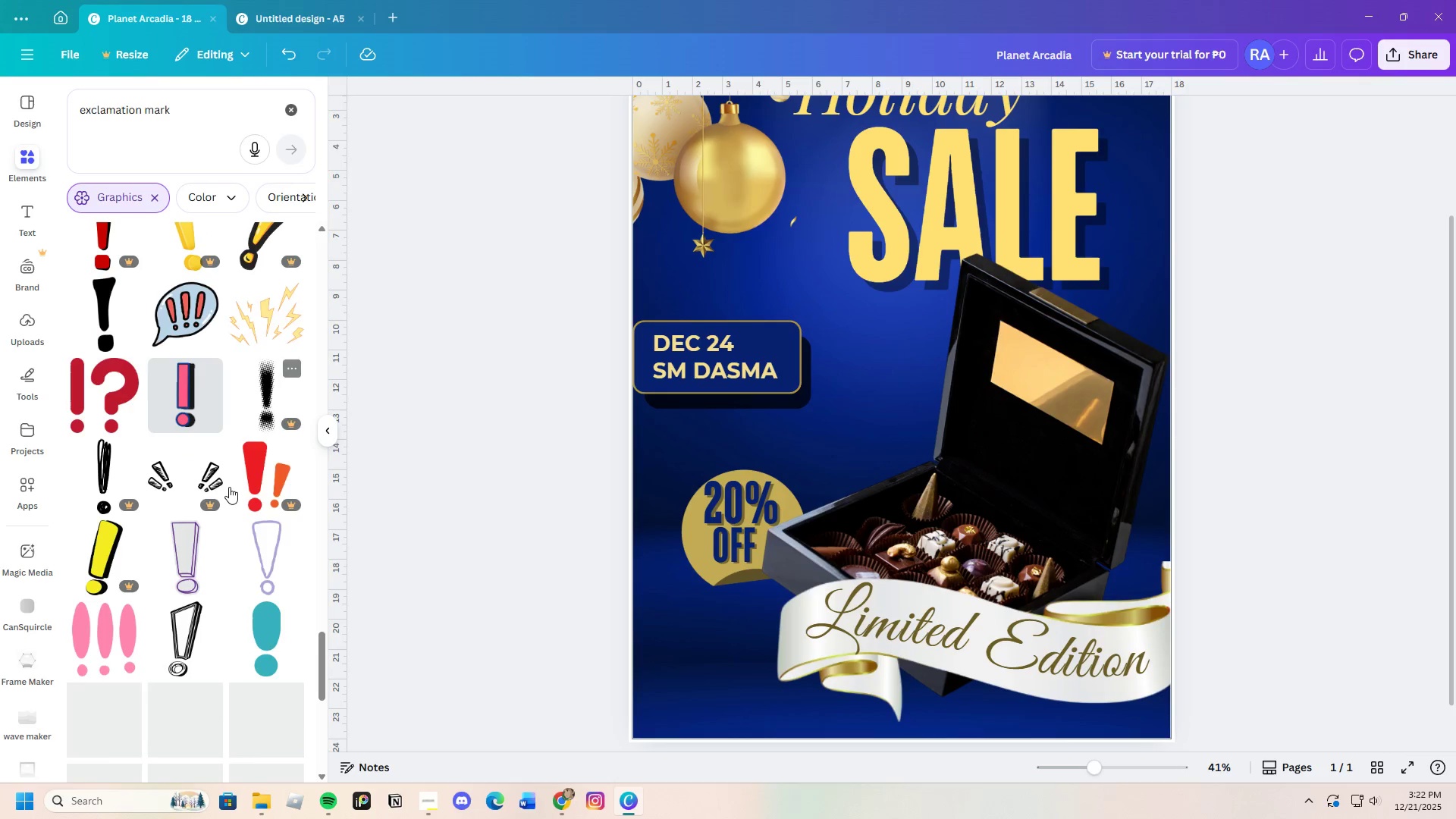 
scroll: coordinate [229, 487], scroll_direction: up, amount: 2.0
 